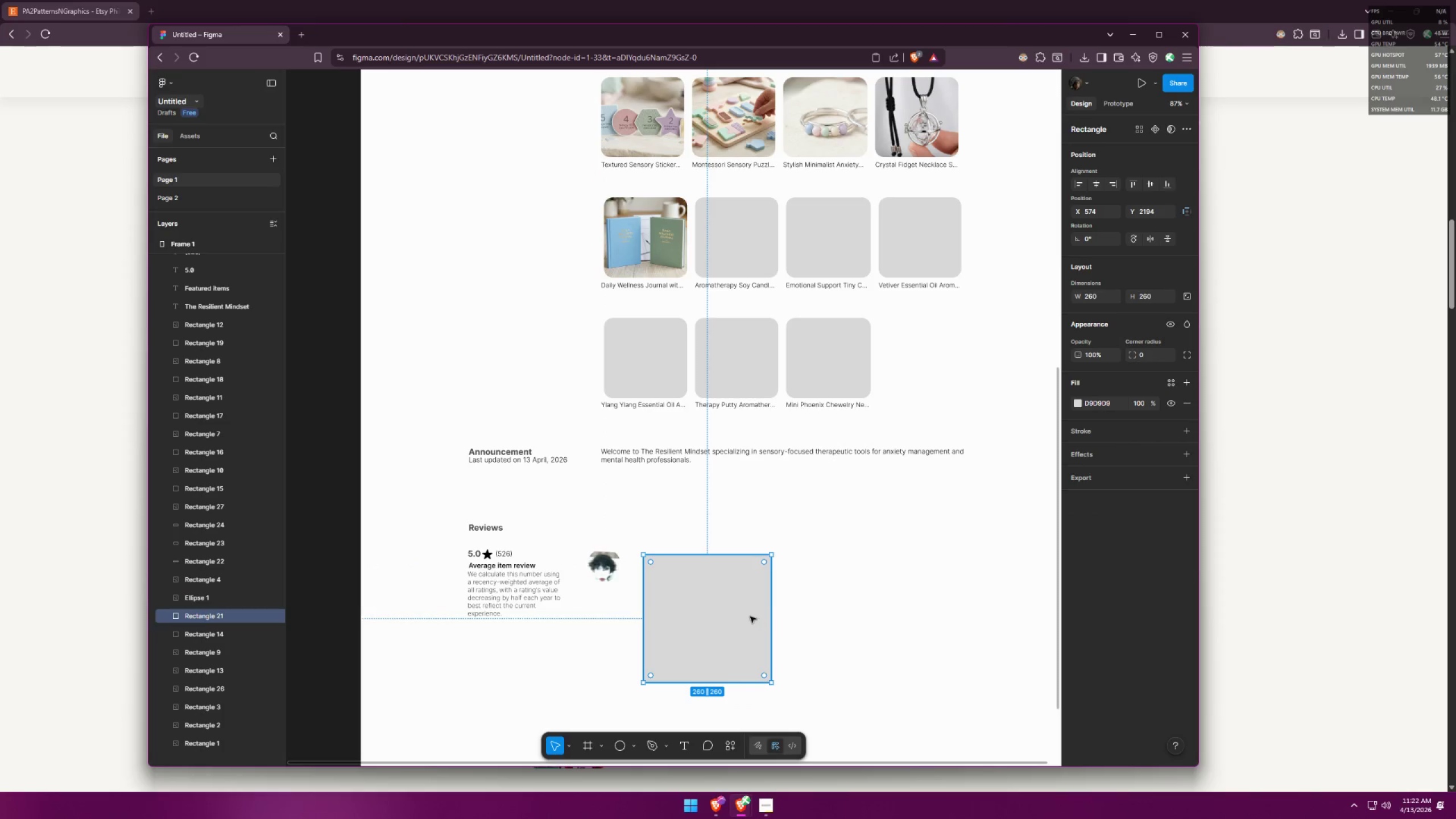 
left_click_drag(start_coordinate=[725, 603], to_coordinate=[713, 598])
 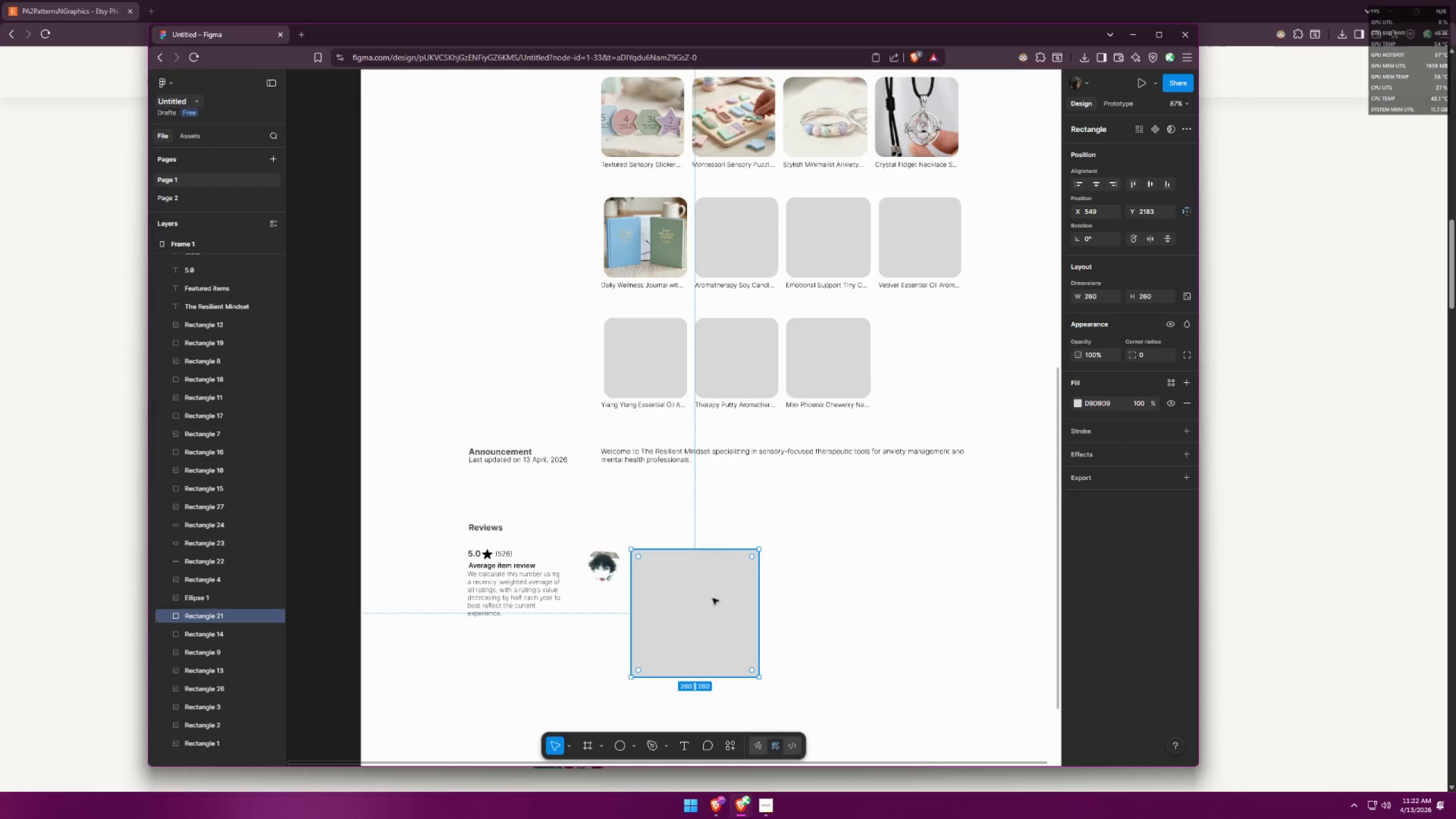 
key(Alt+AltLeft)
 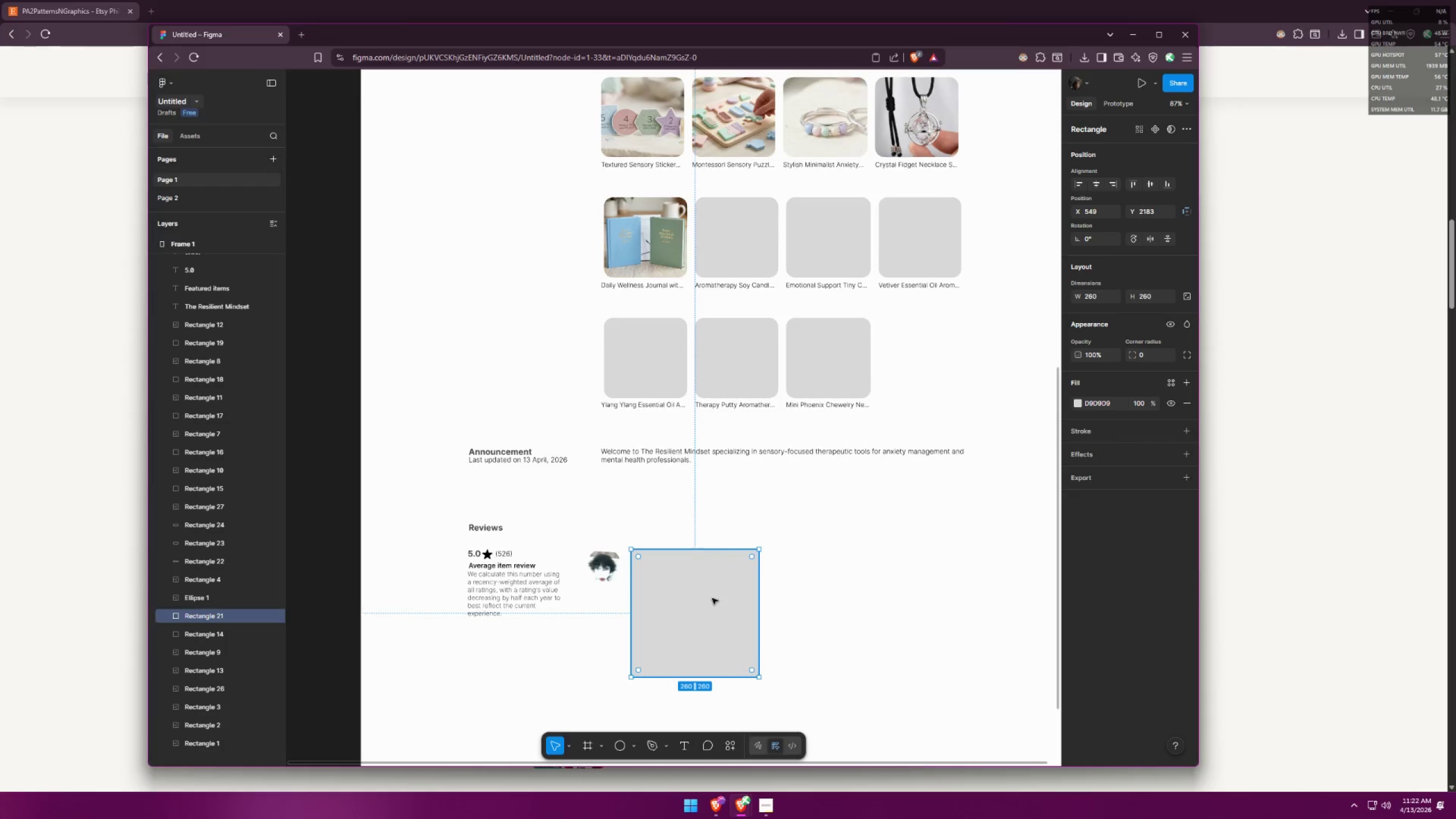 
key(Alt+Tab)
 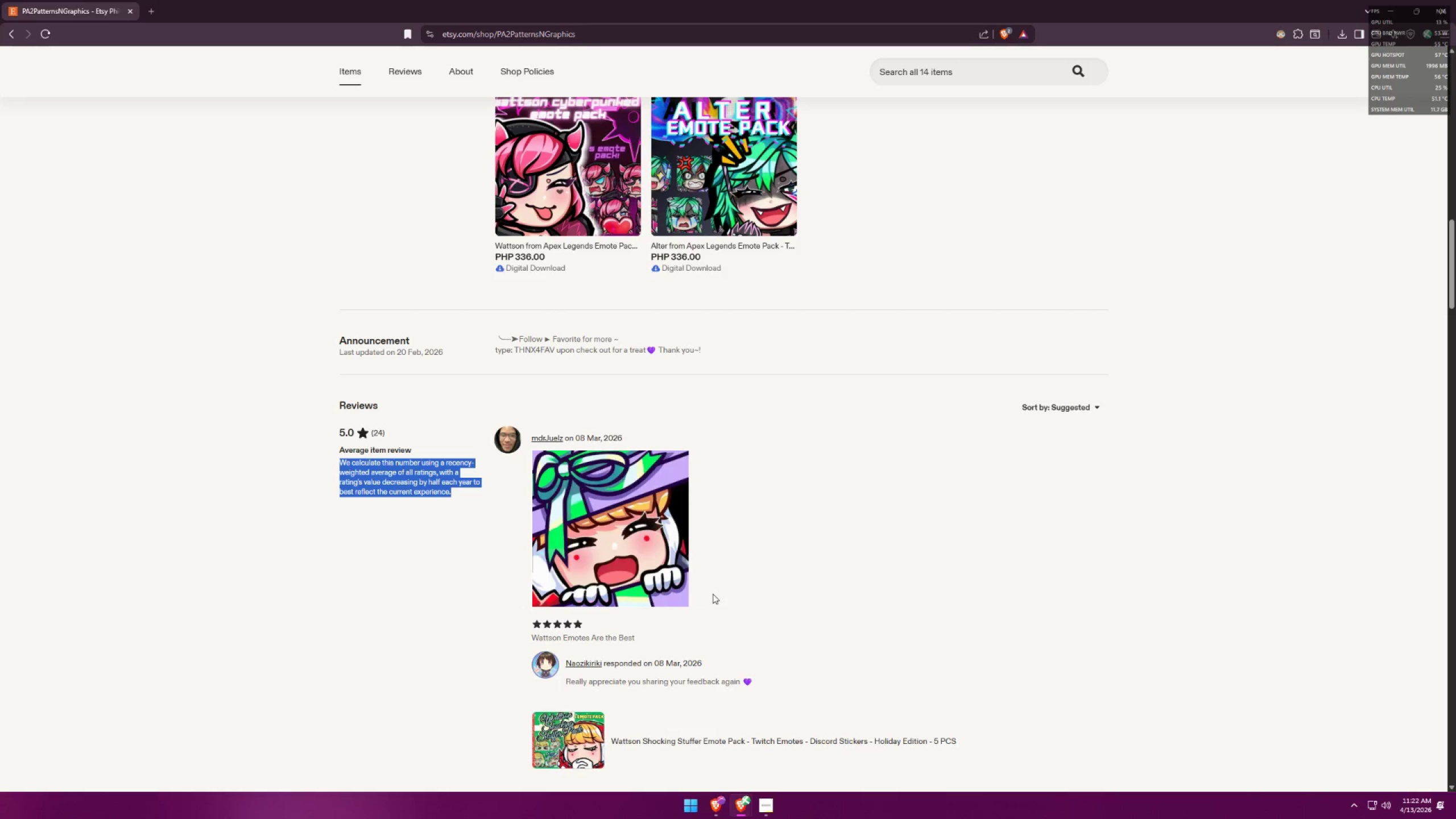 
key(Alt+AltLeft)
 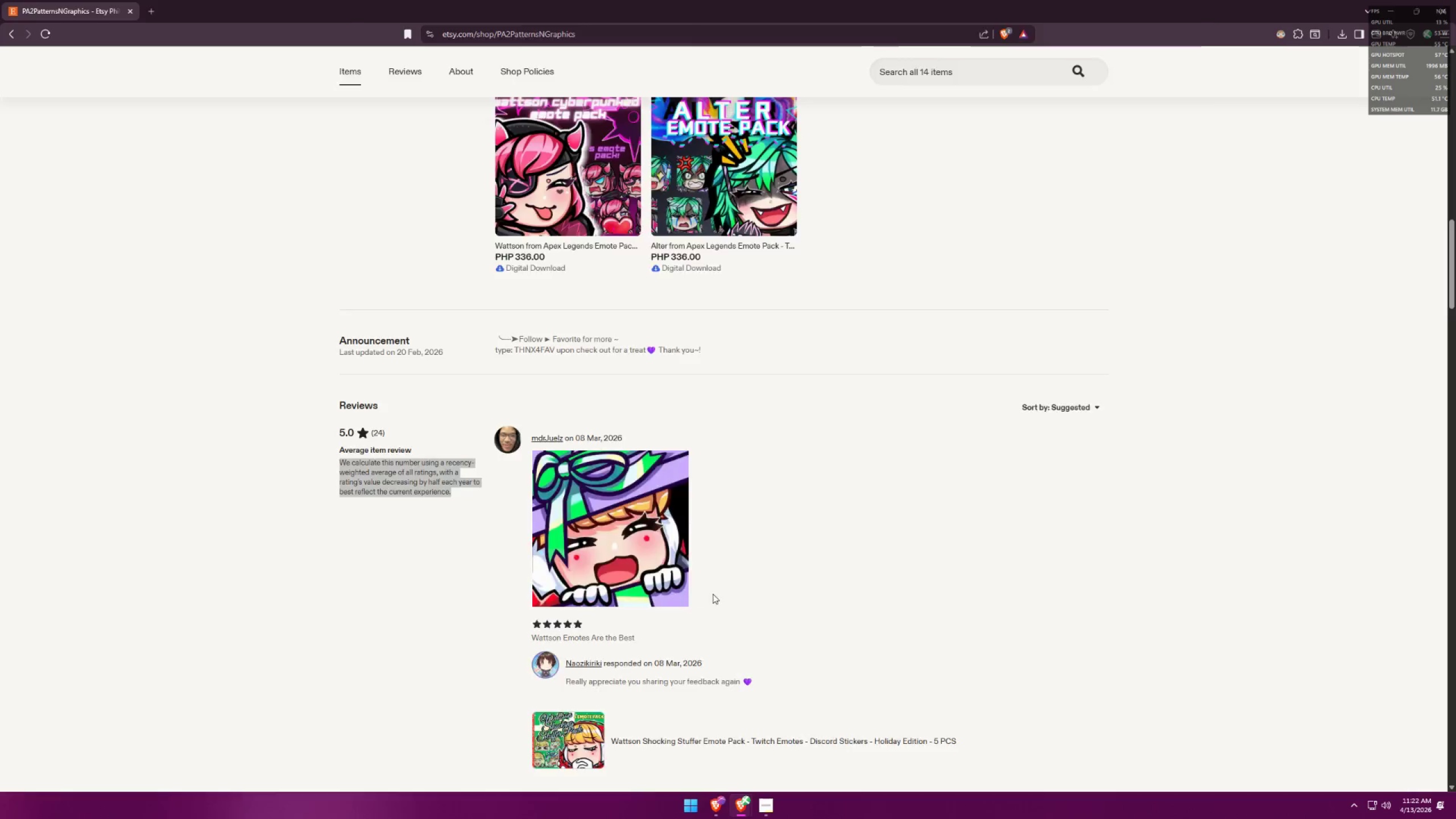 
key(Alt+Tab)
 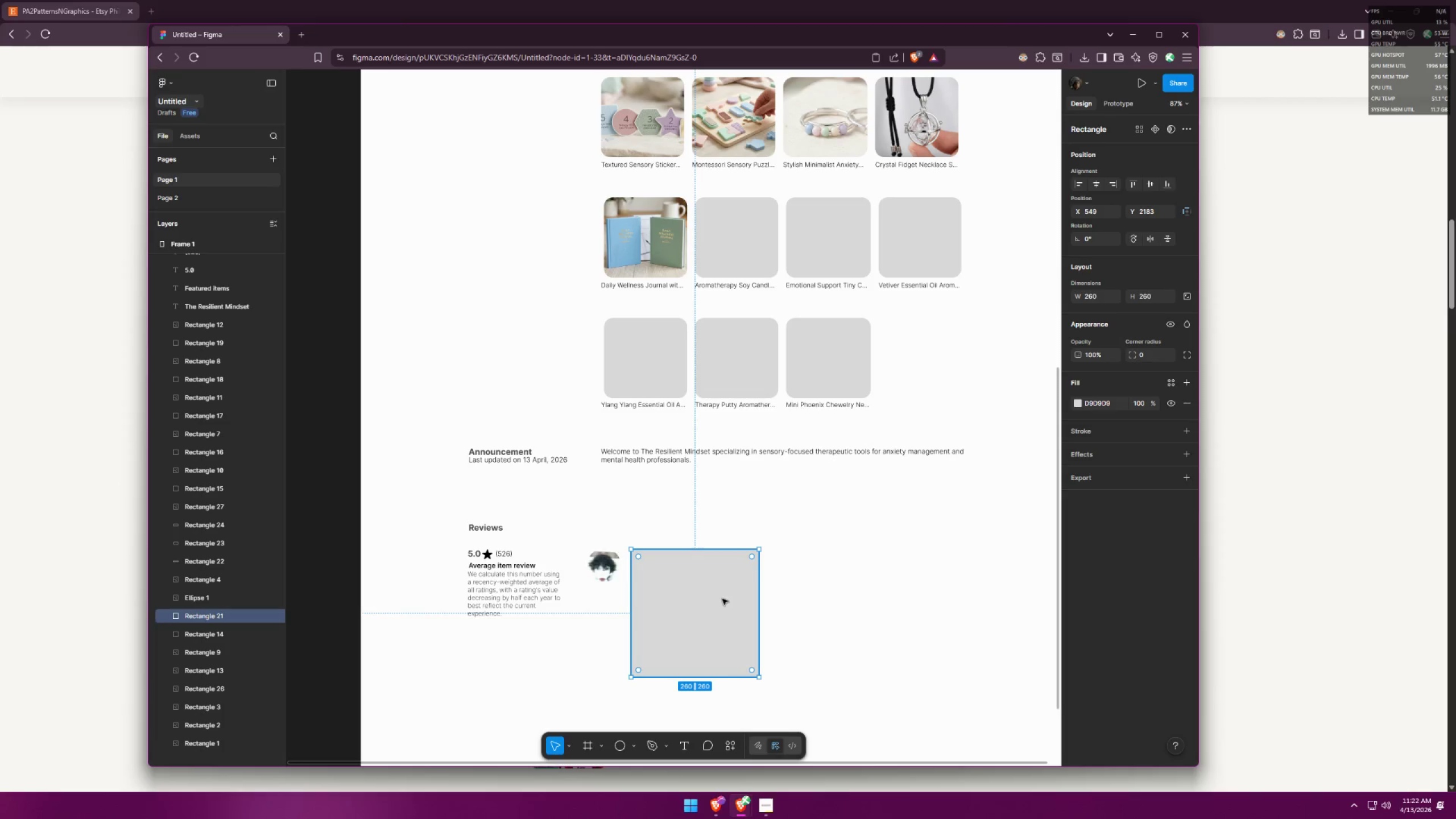 
left_click_drag(start_coordinate=[721, 599], to_coordinate=[715, 646])
 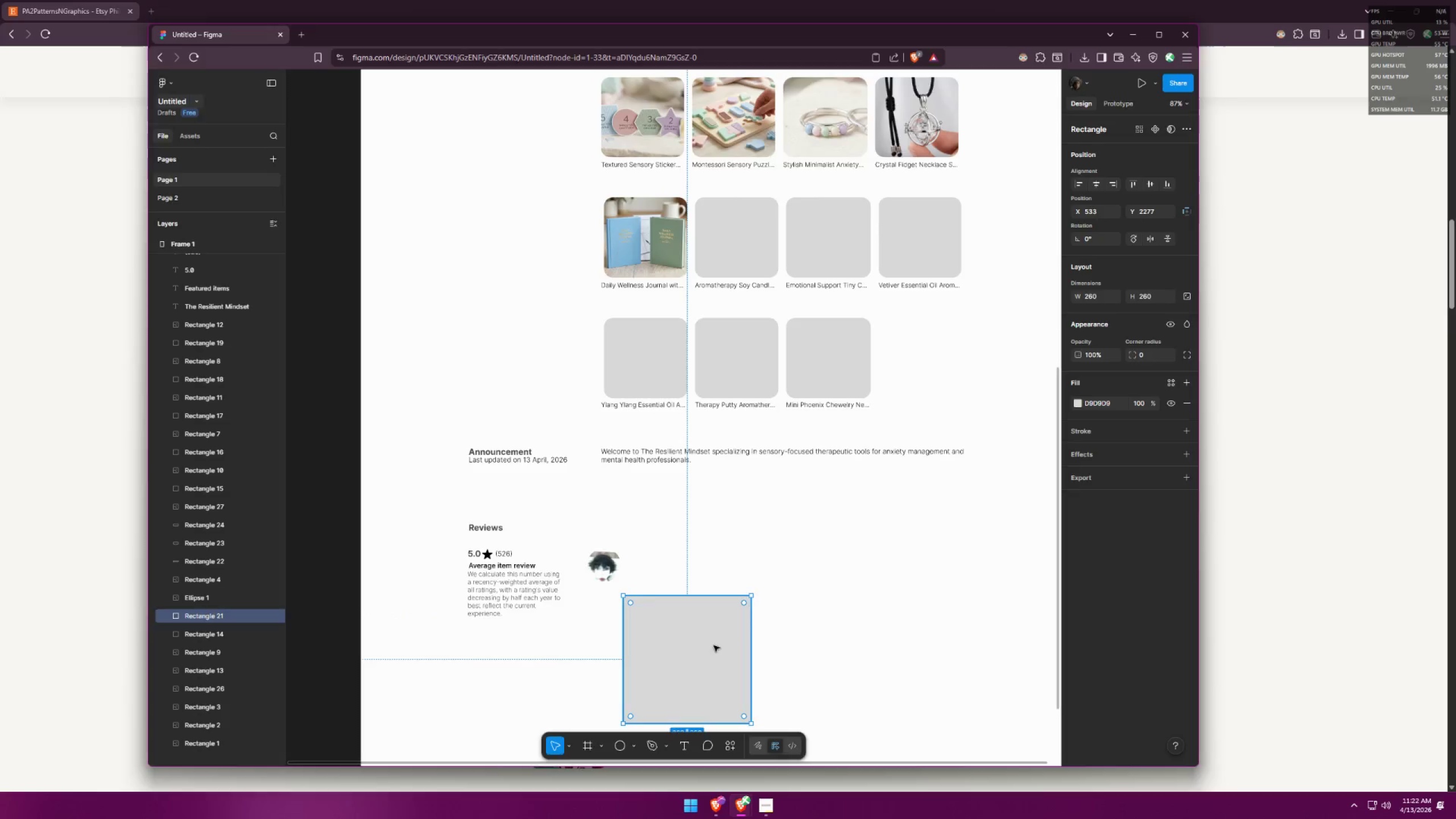 
key(Alt+AltLeft)
 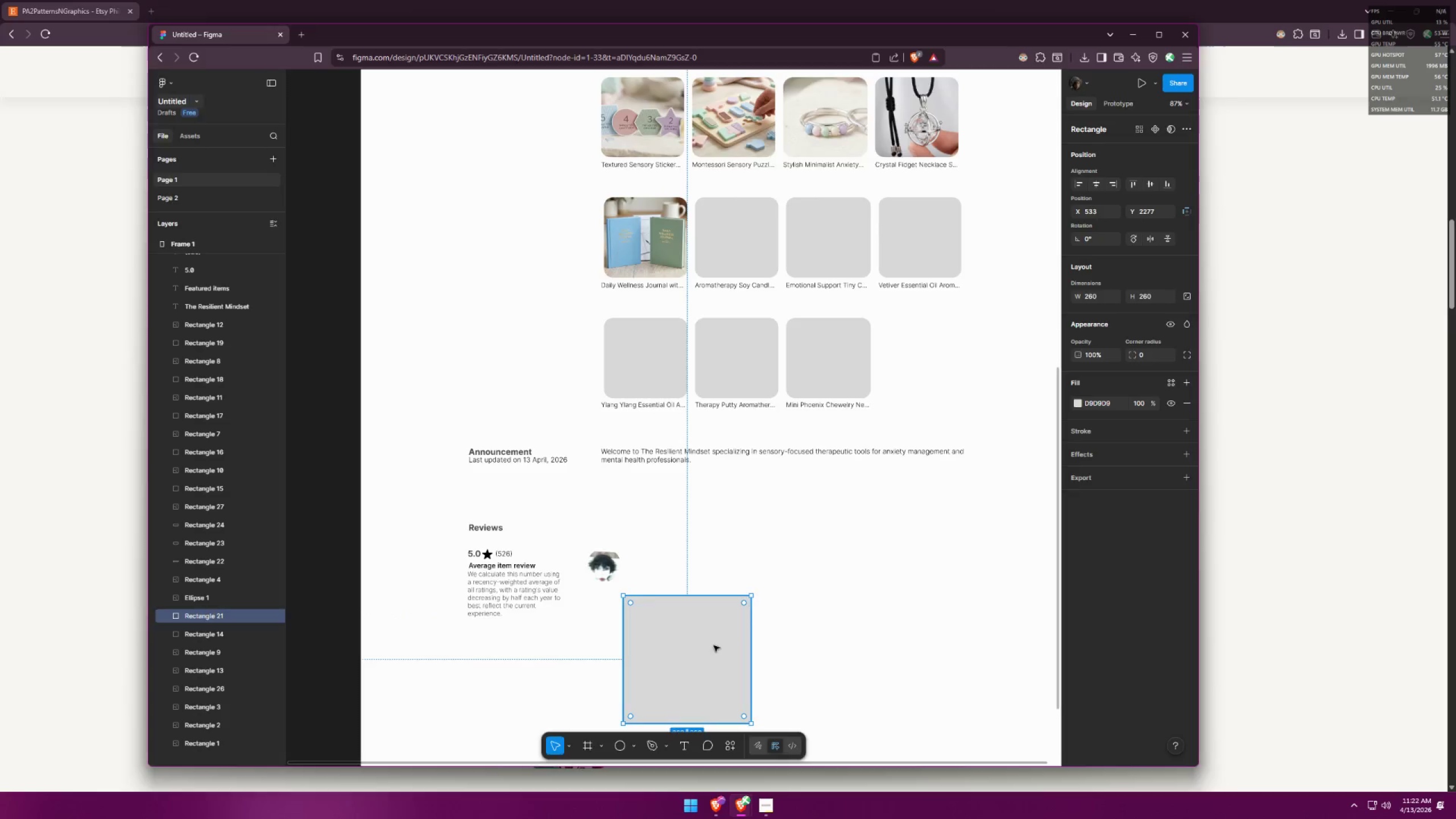 
key(Alt+Tab)
 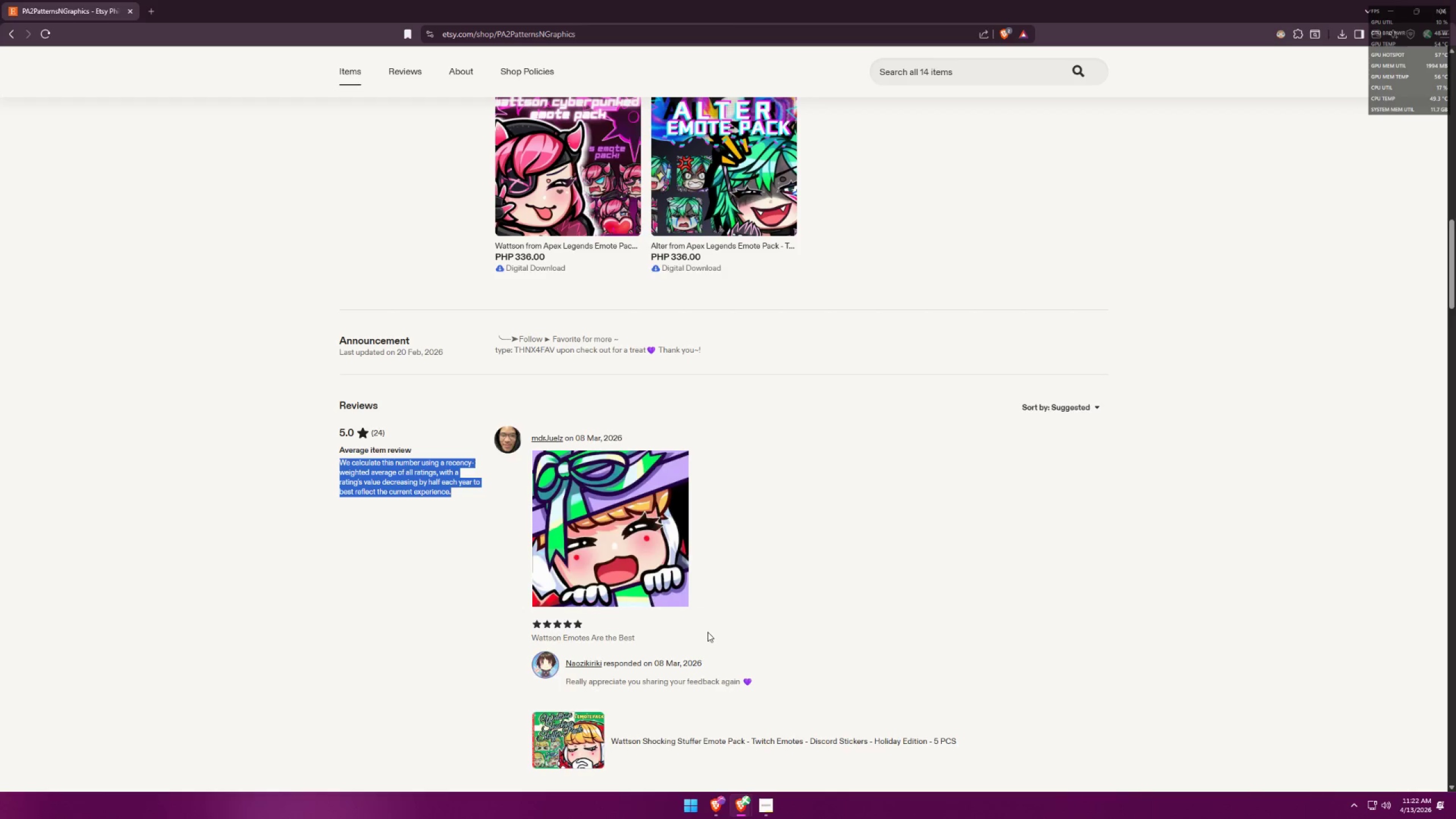 
key(Alt+AltLeft)
 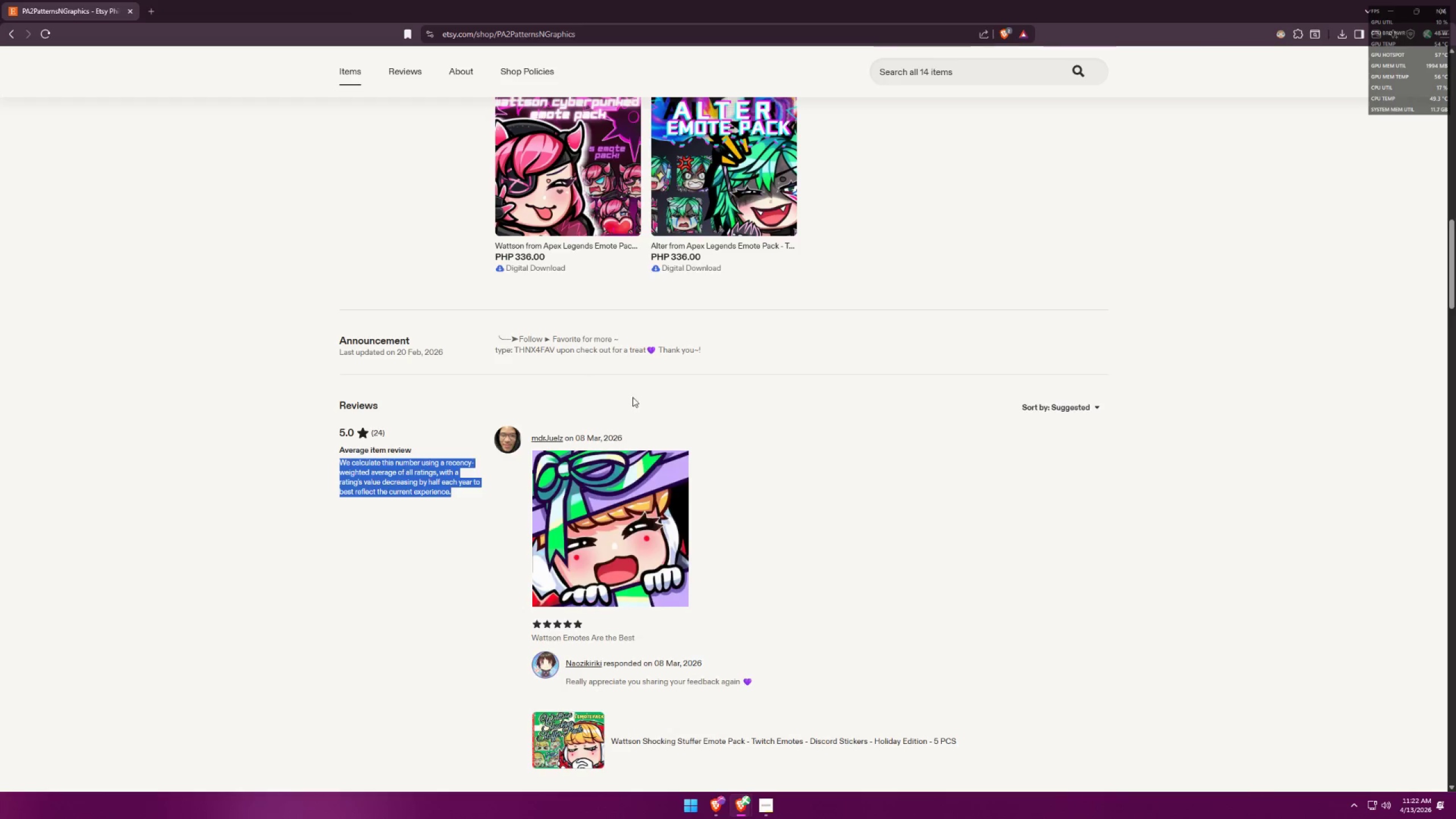 
key(Alt+Tab)
 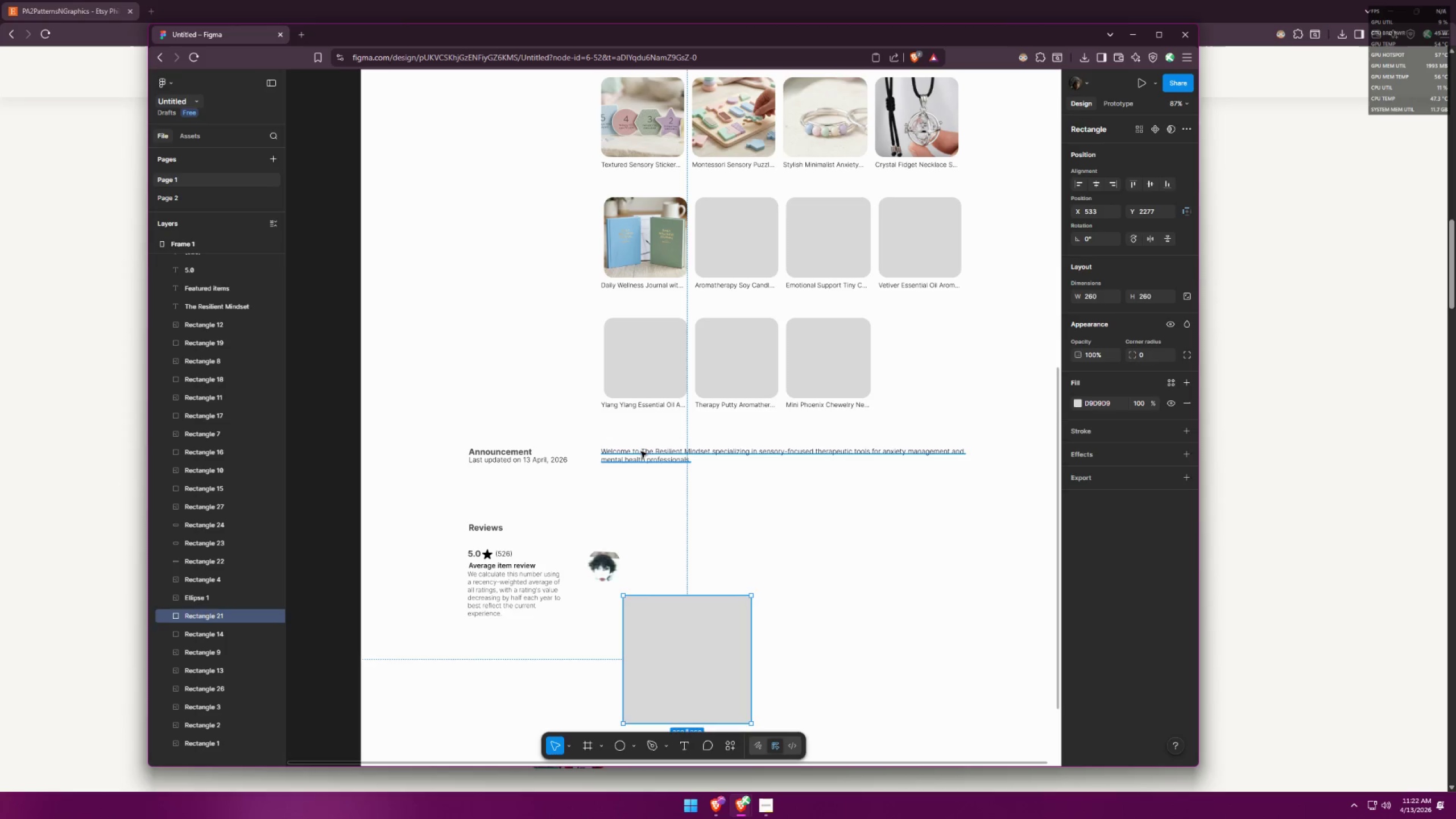 
hold_key(key=AltLeft, duration=1.08)
hold_key(key=ShiftLeft, duration=1.04)
left_click_drag(start_coordinate=[640, 461], to_coordinate=[664, 568])
 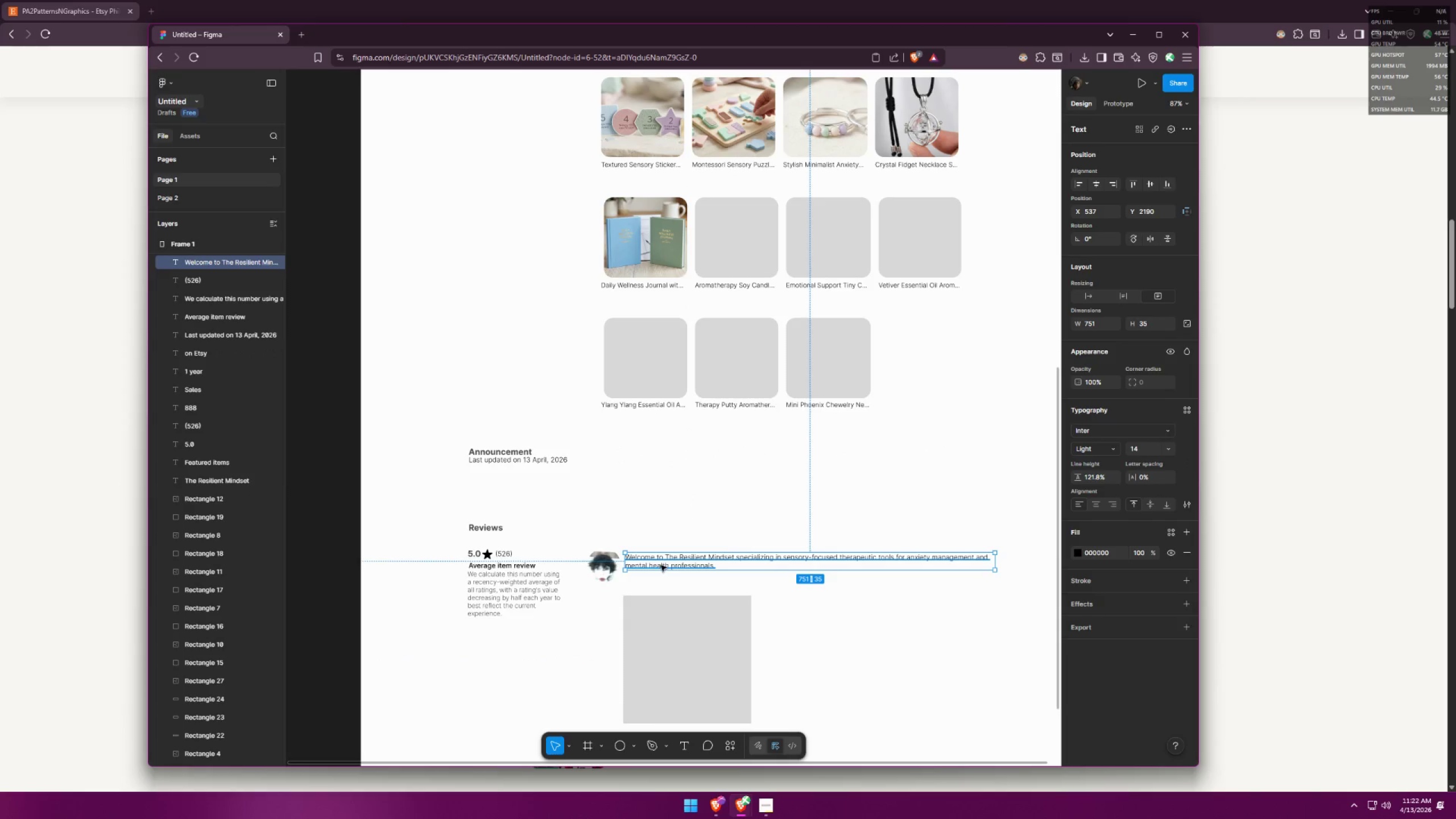 
key(Control+ControlLeft)
 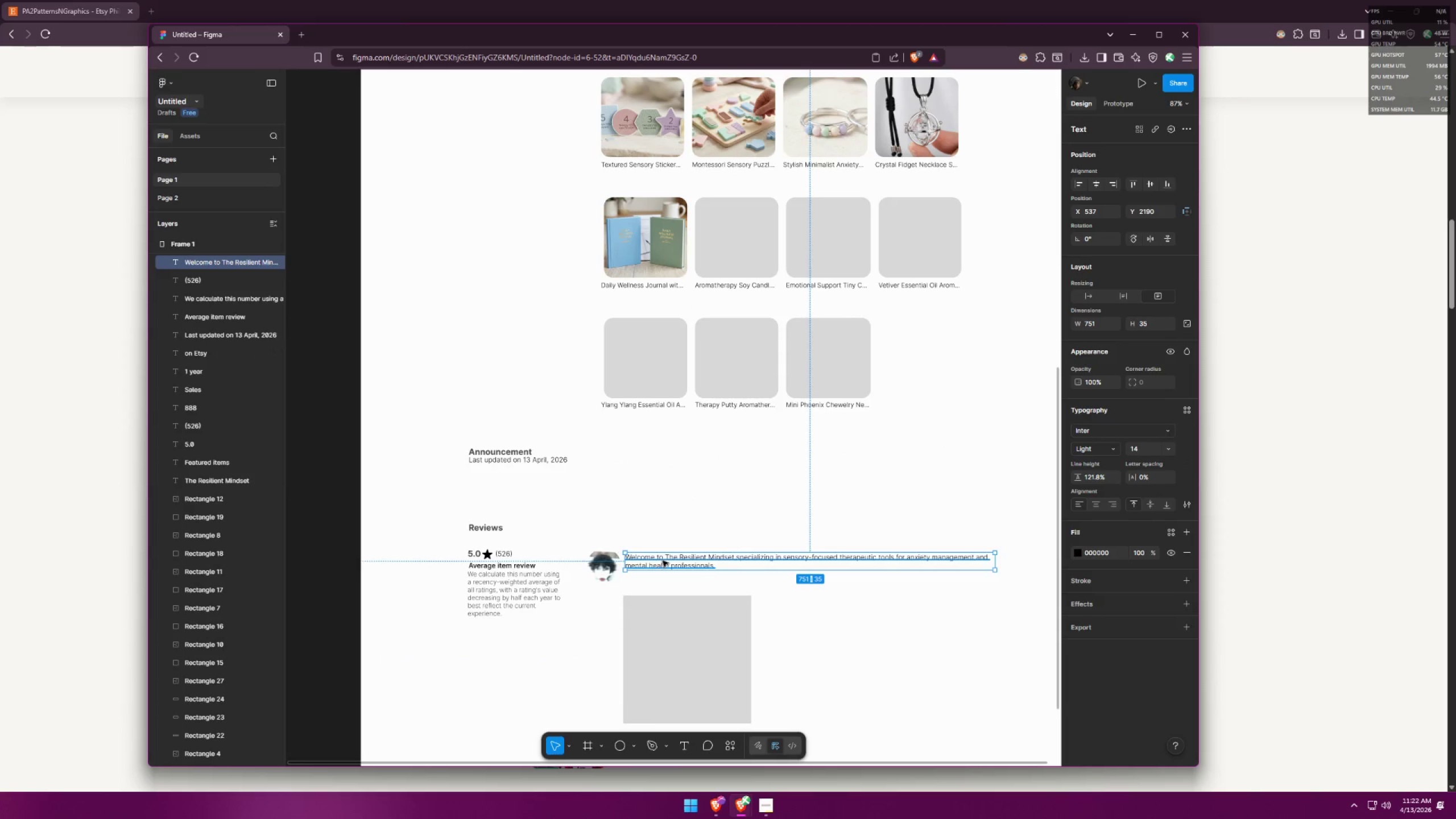 
key(Control+Z)
 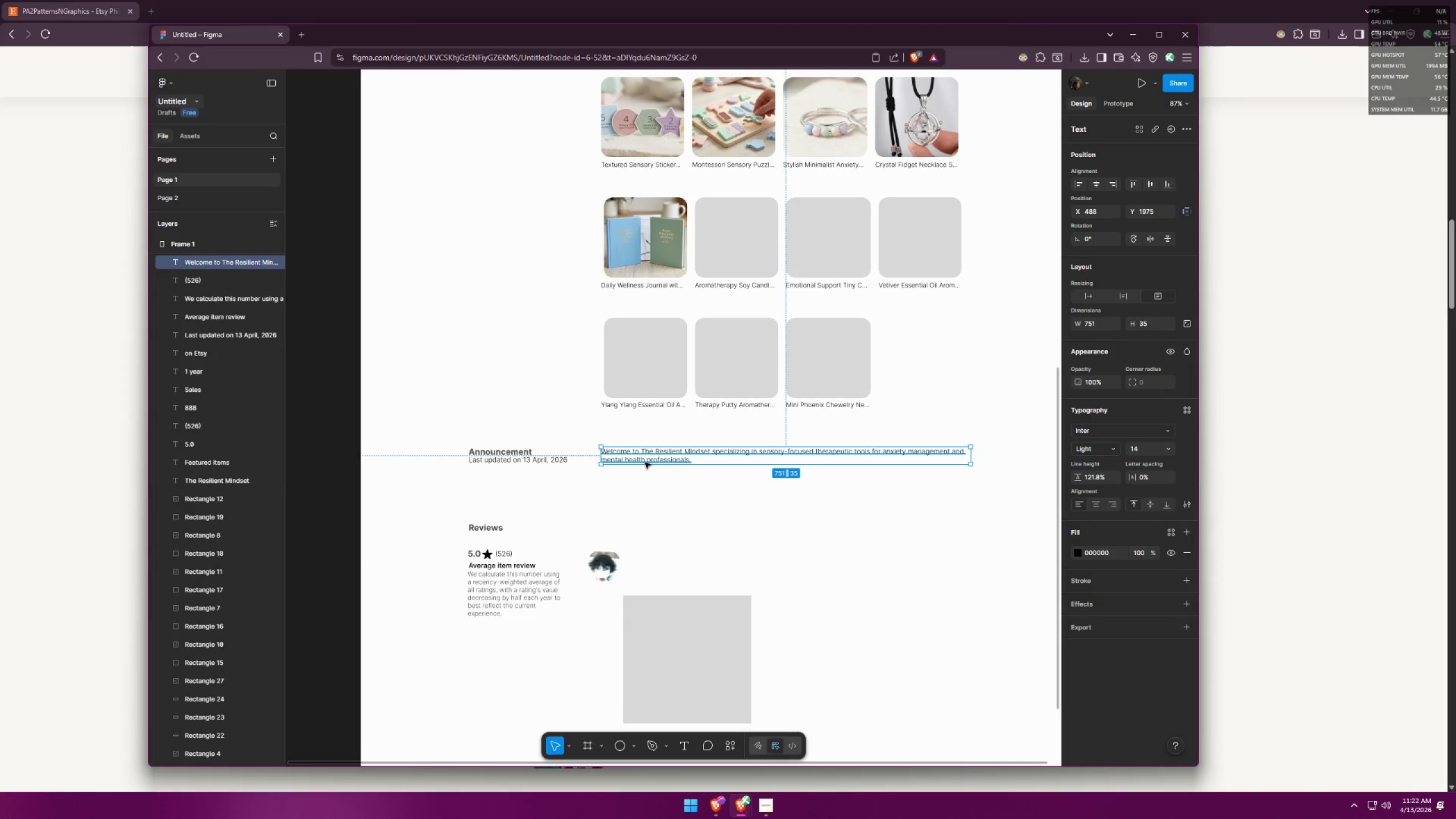 
left_click([645, 462])
 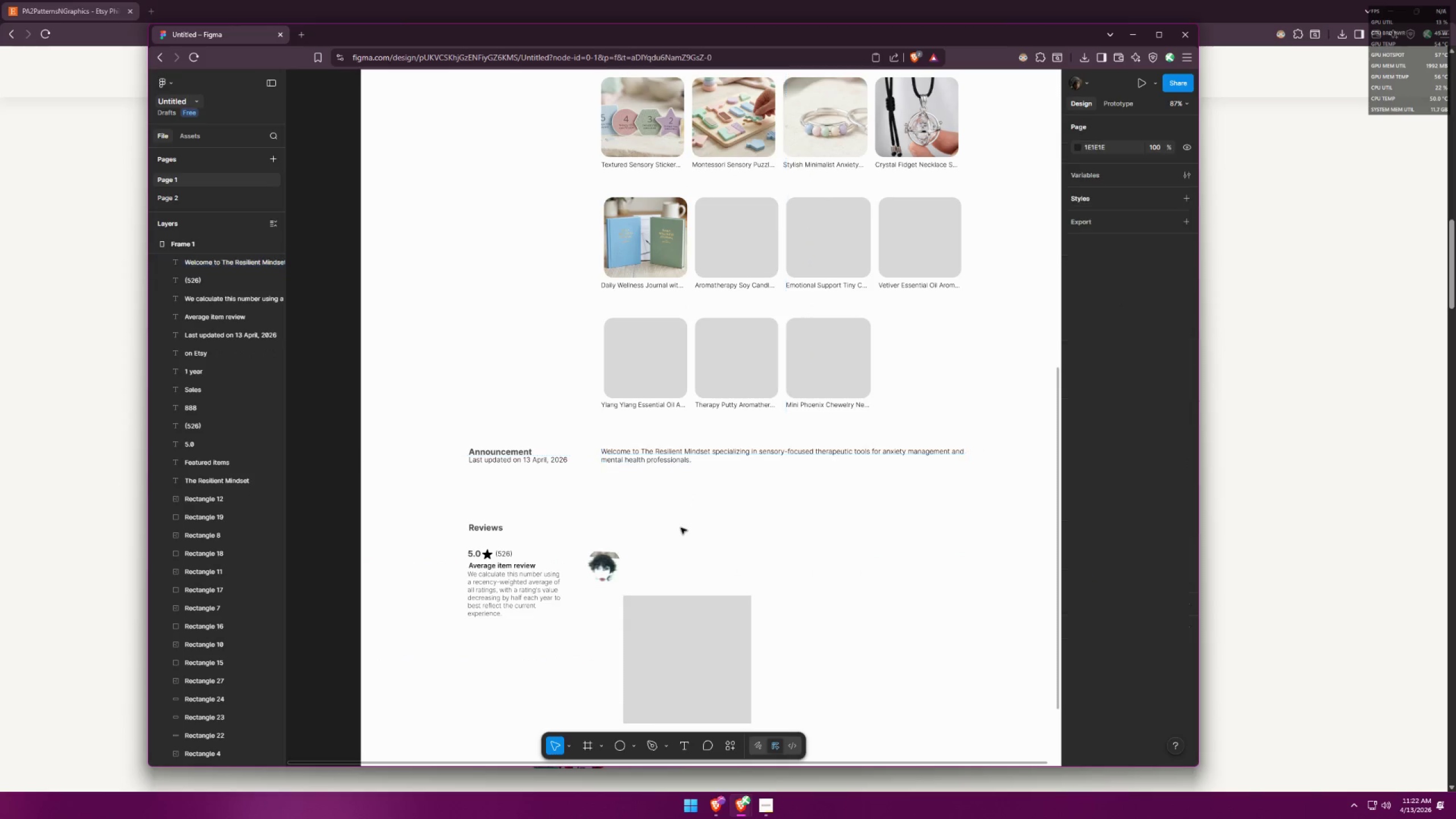 
triple_click([659, 448])
 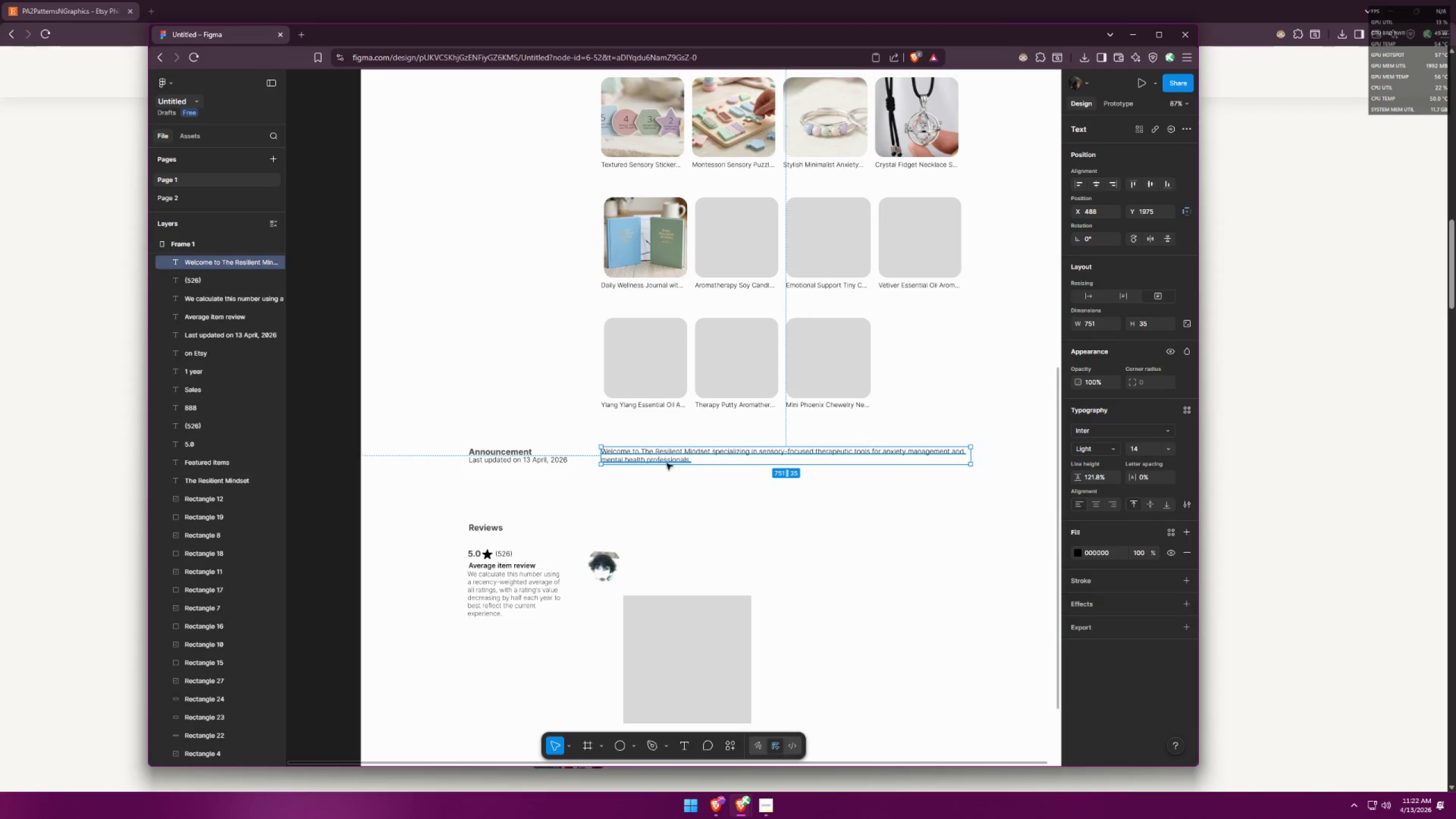 
left_click([688, 568])
 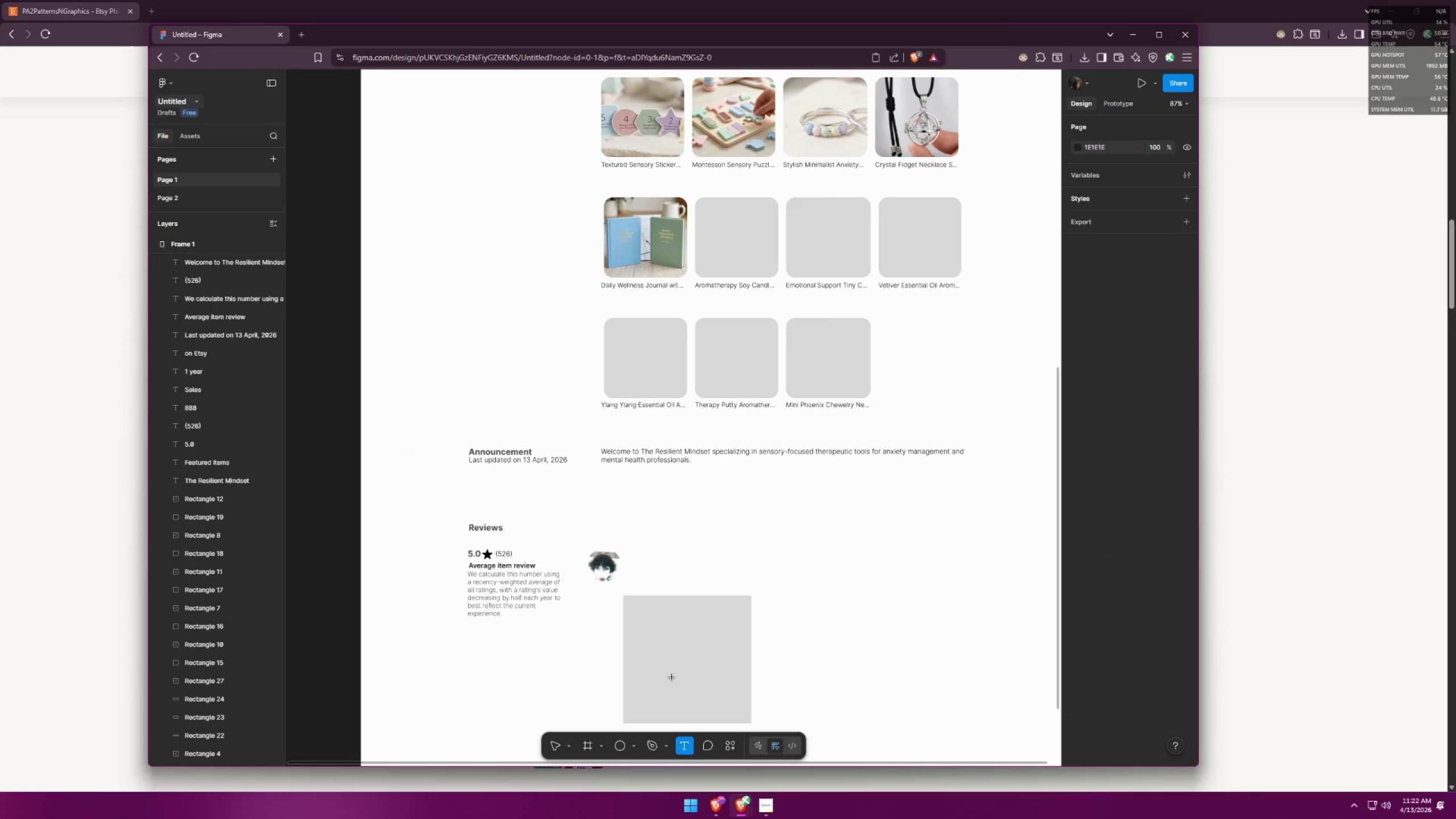 
double_click([642, 559])
 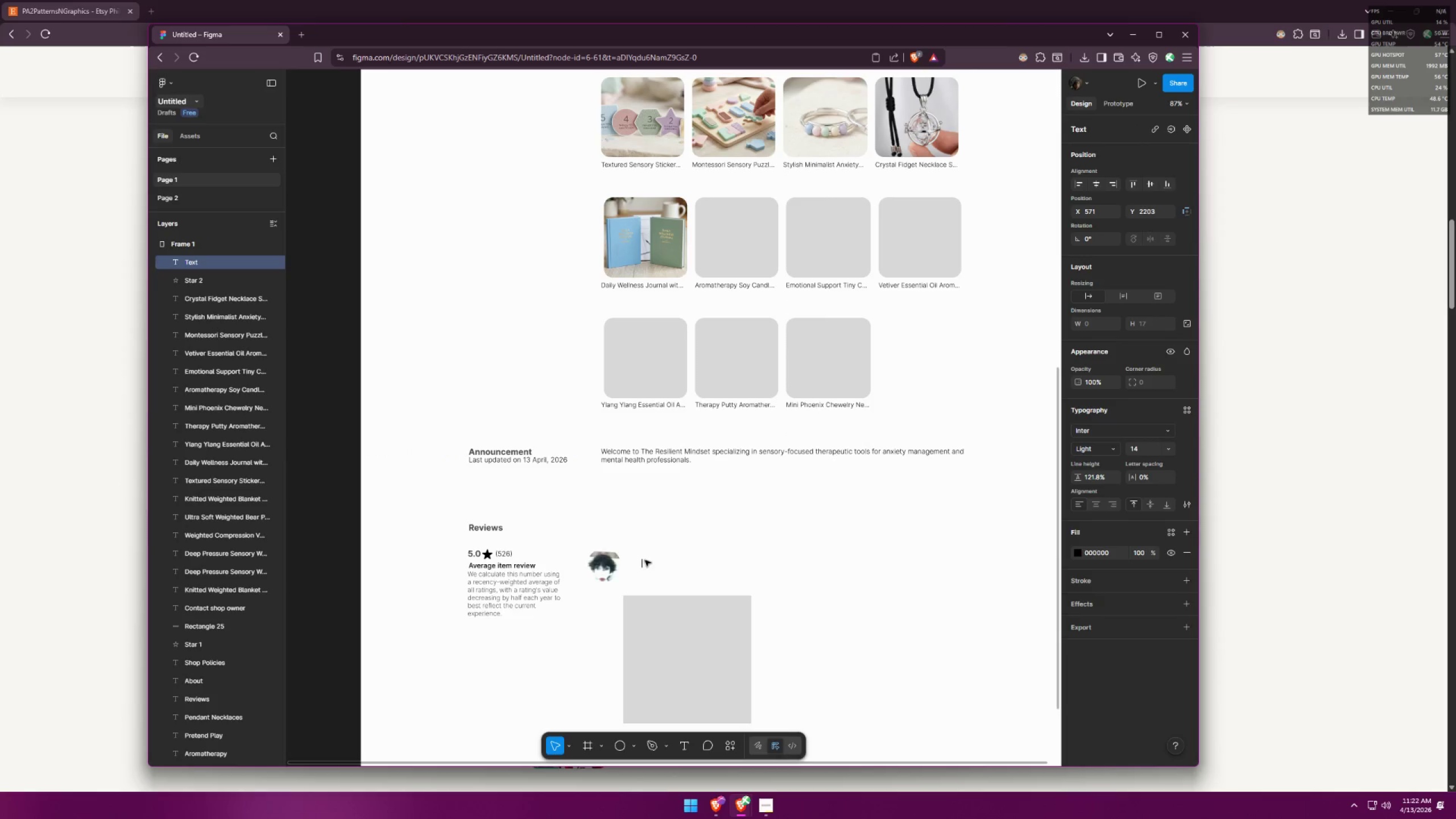 
key(Alt+AltLeft)
 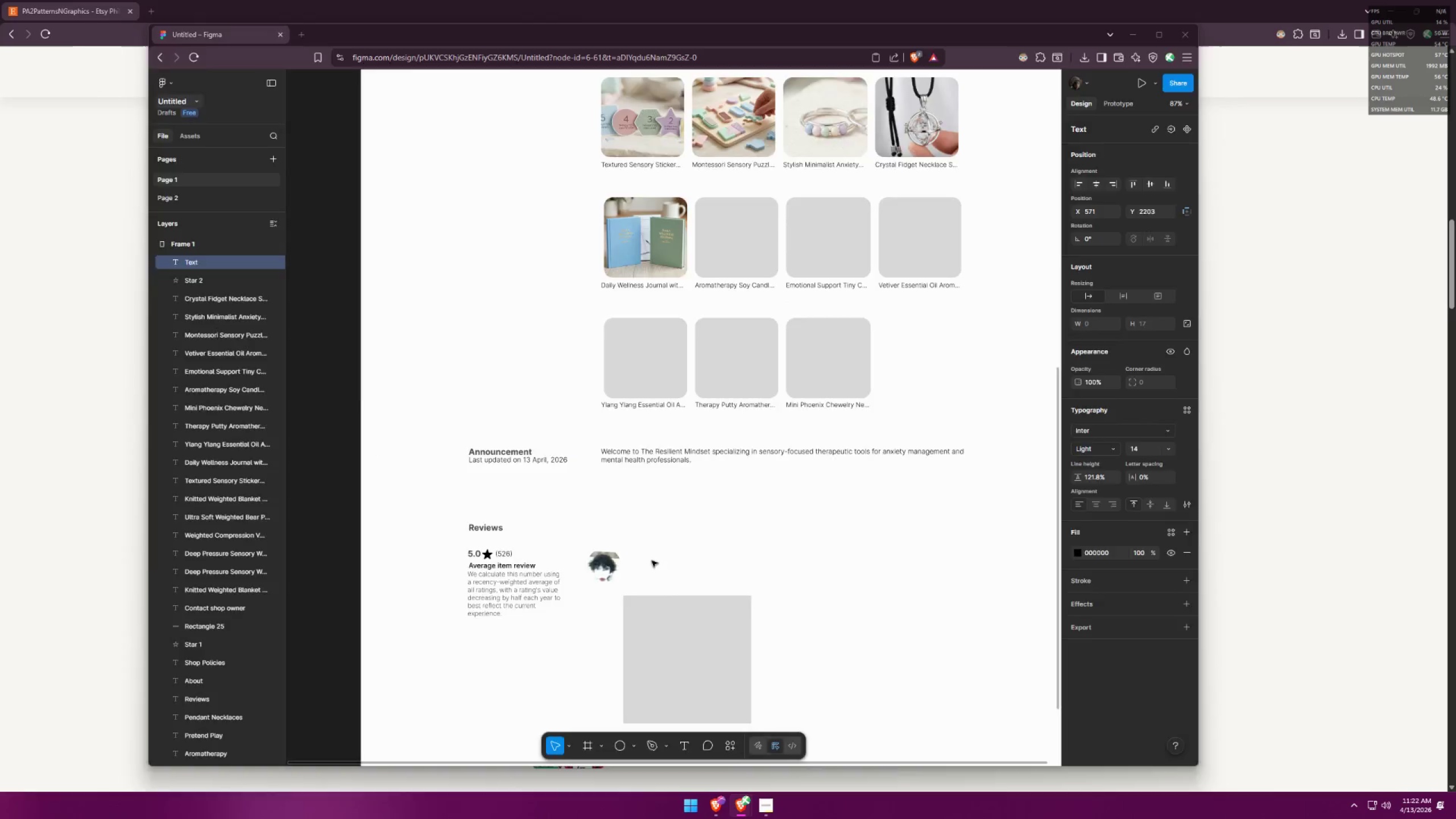 
key(Alt+Tab)
 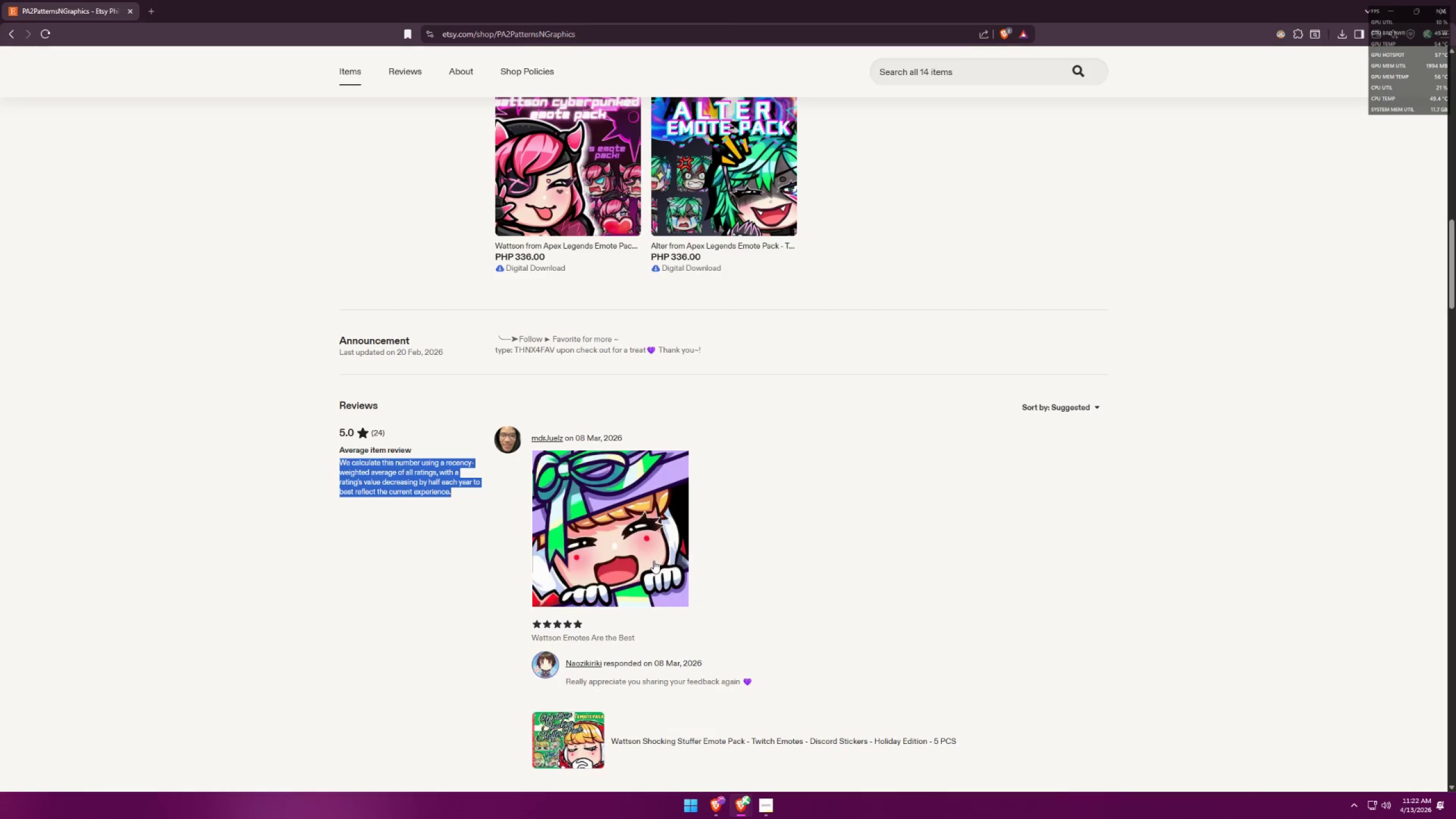 
key(Alt+AltLeft)
 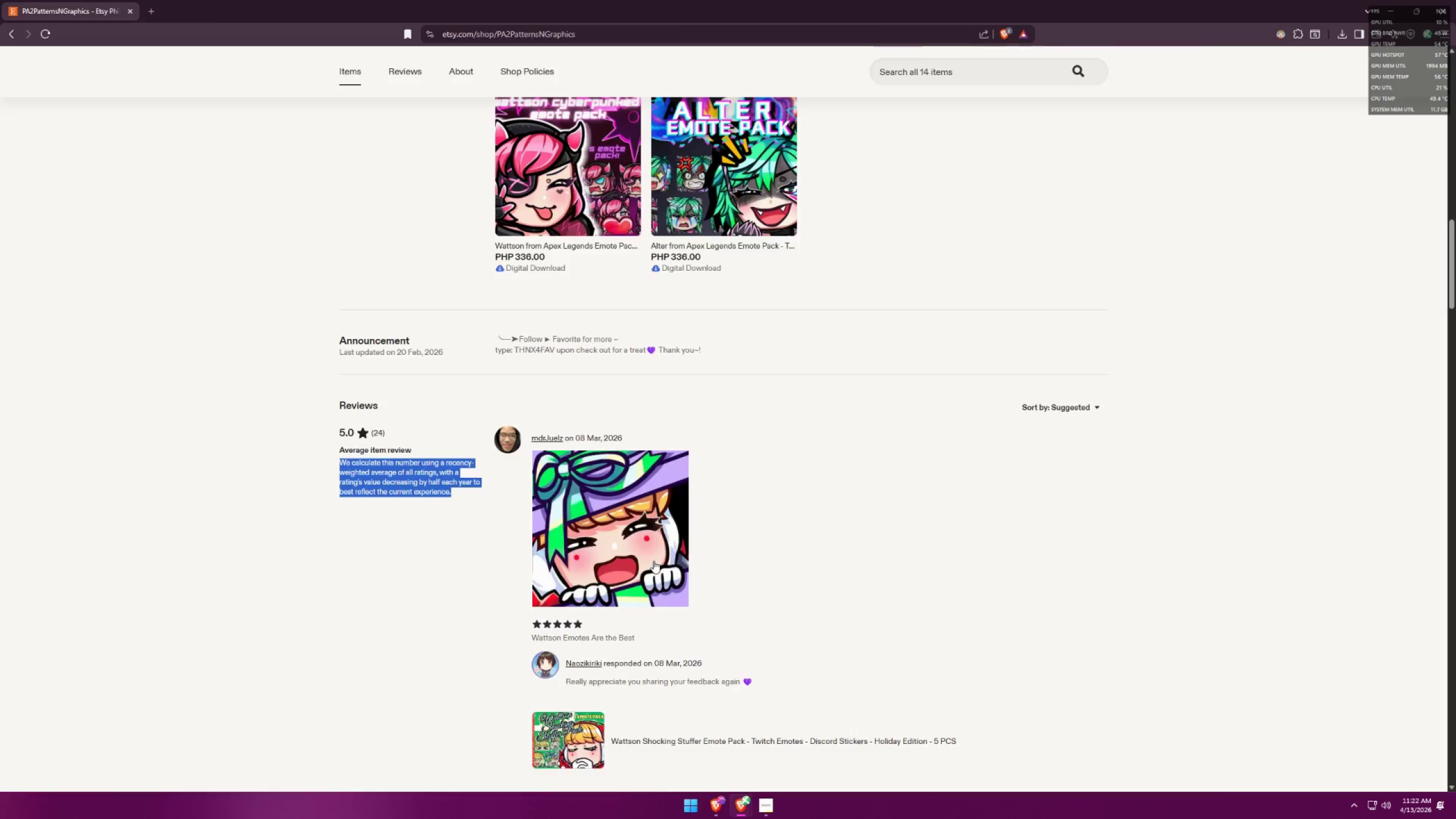 
key(Alt+Tab)
 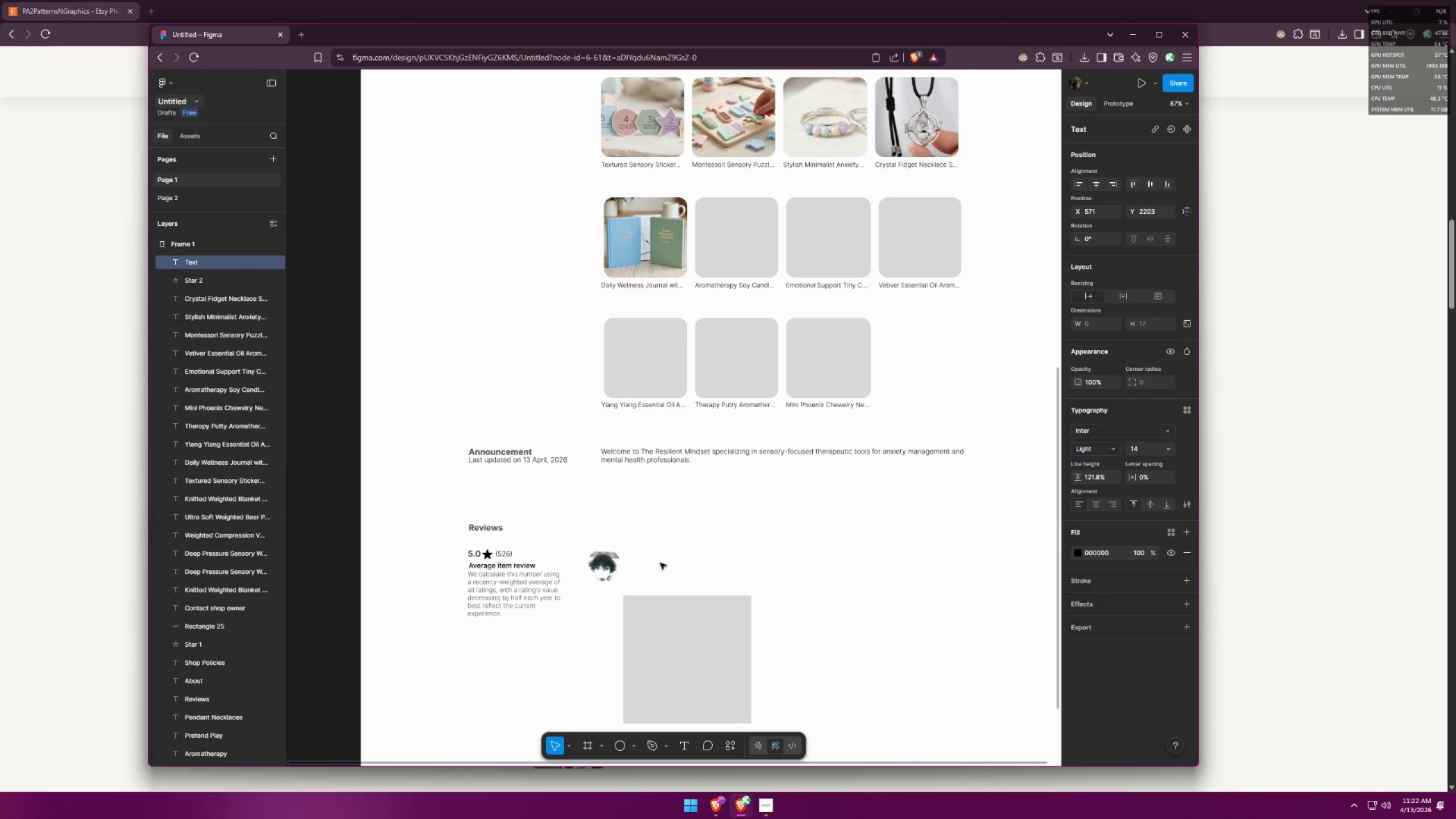 
type(n)
key(Backspace)
type(Chui)
key(Backspace)
key(Backspace)
type(ippy1)
 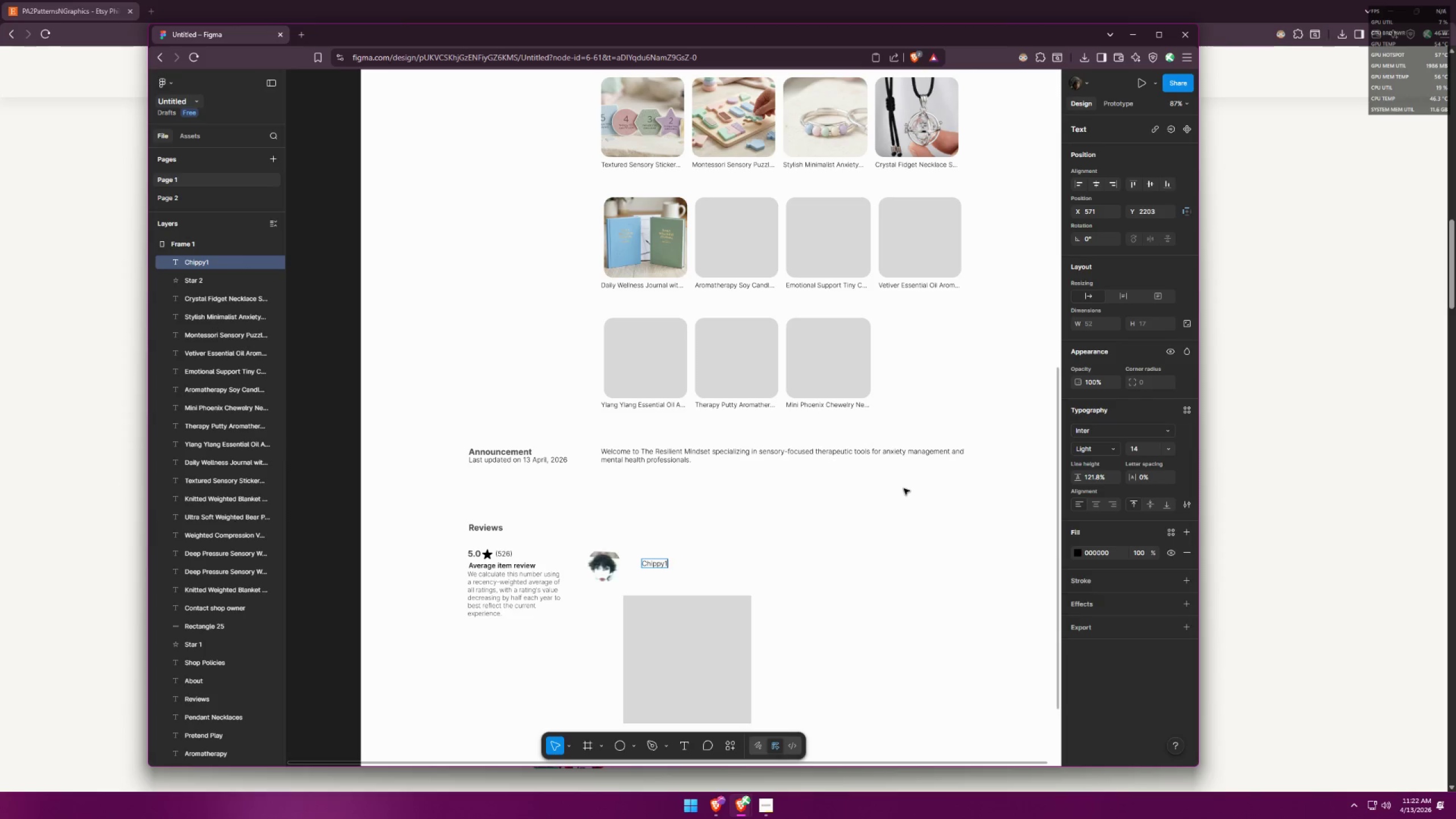 
type(1J)
key(Backspace)
key(Backspace)
key(Backspace)
type()5)
 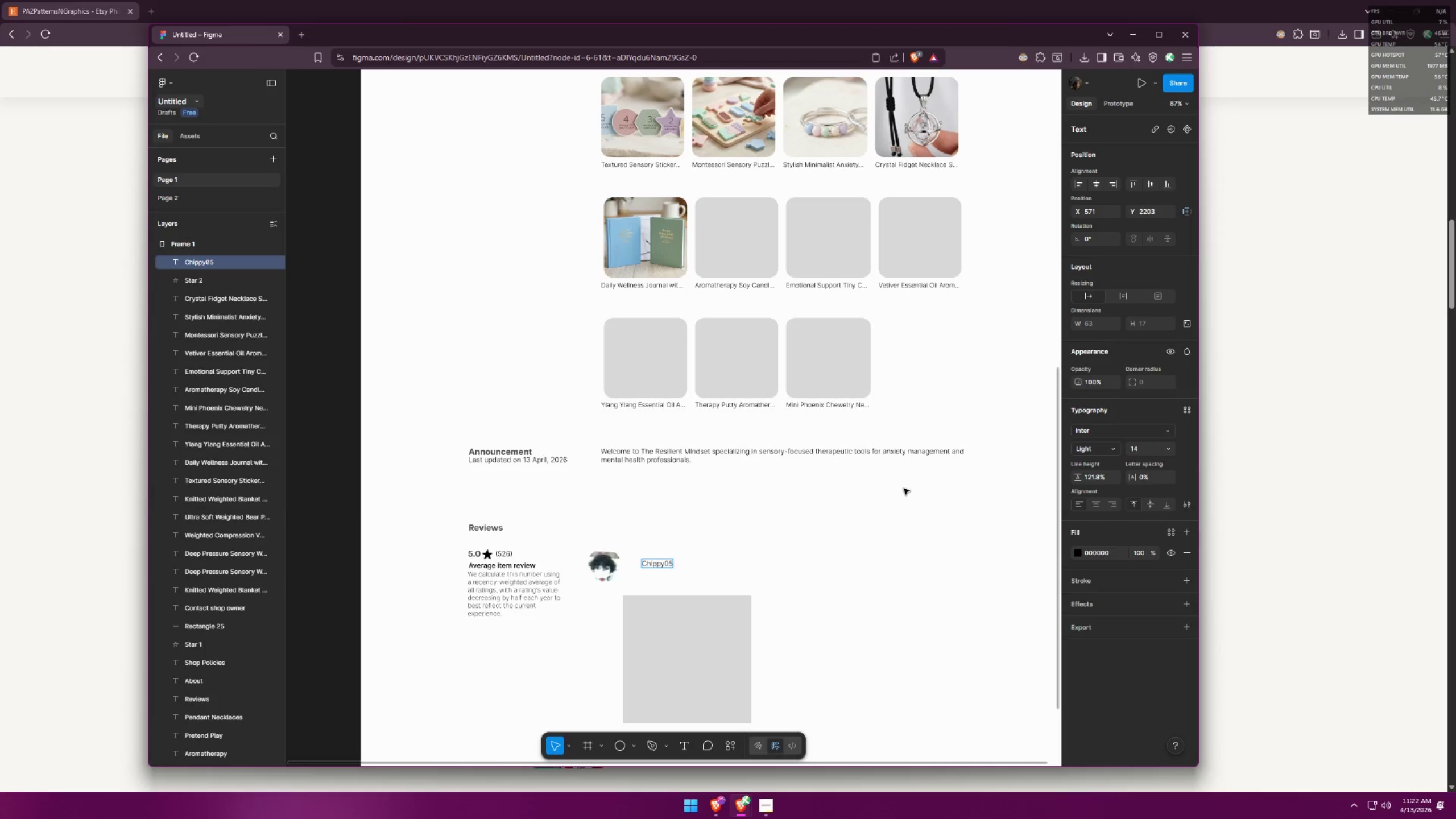 
 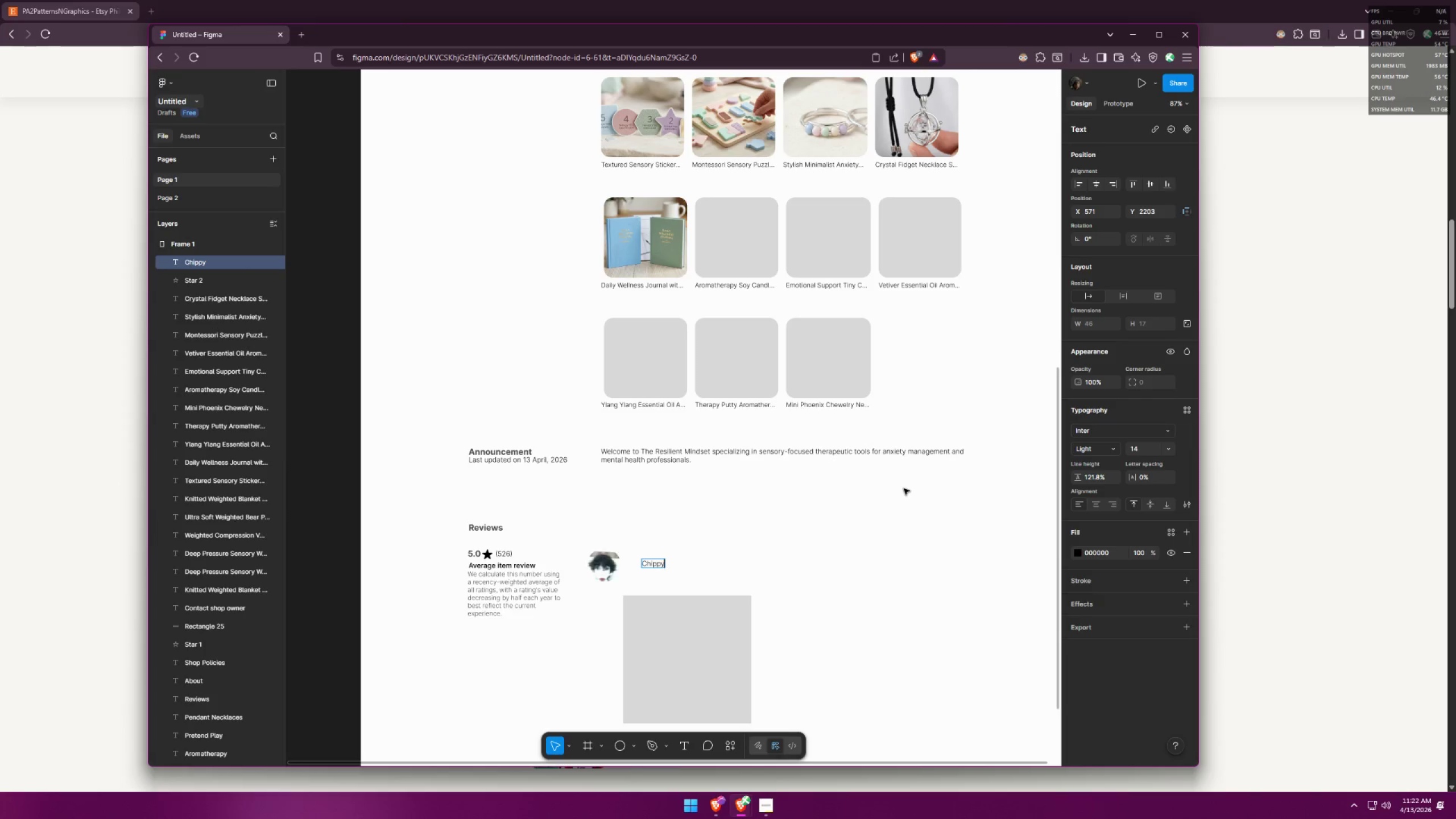 
key(Alt+AltLeft)
 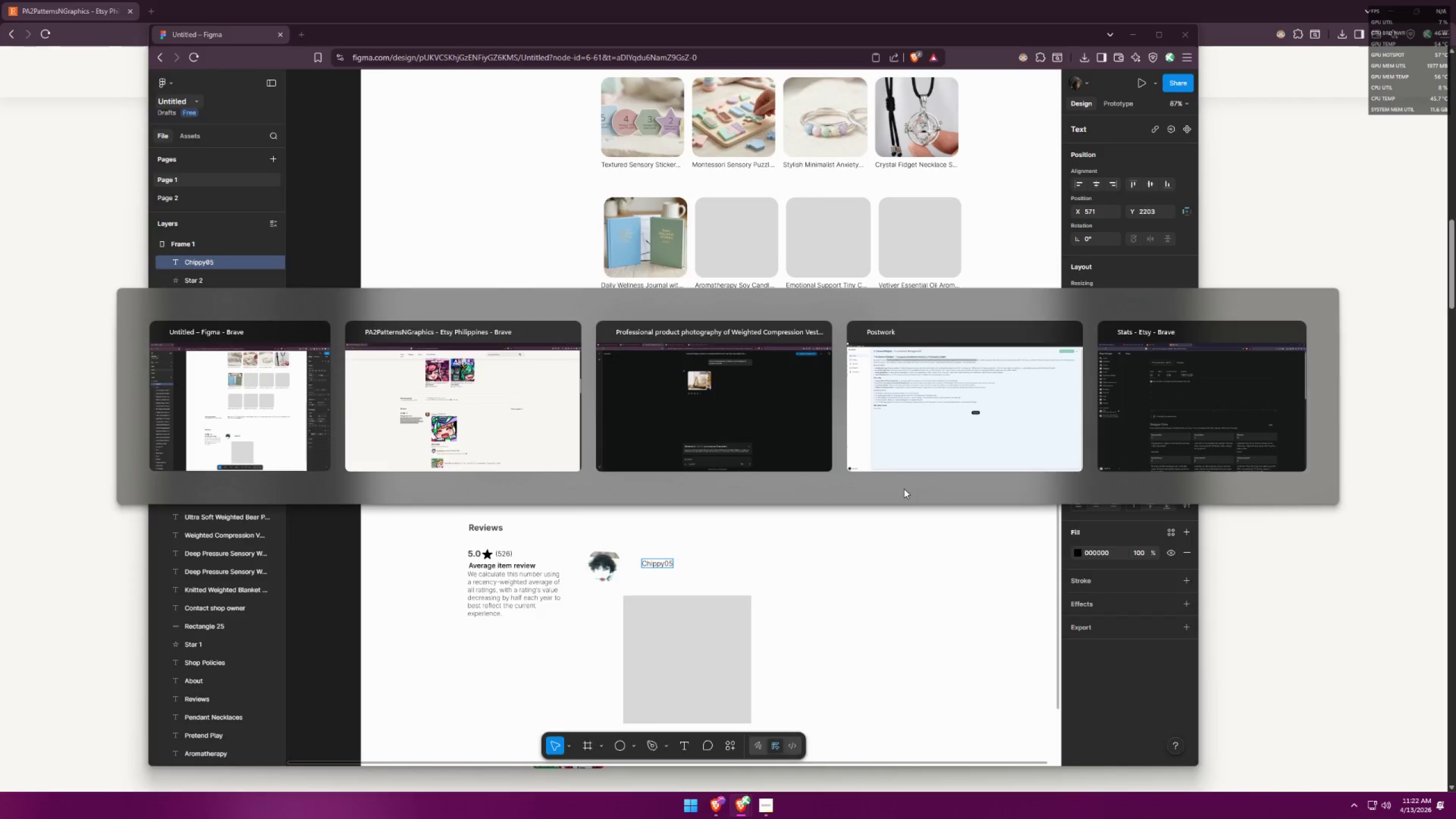 
key(Alt+Tab)
 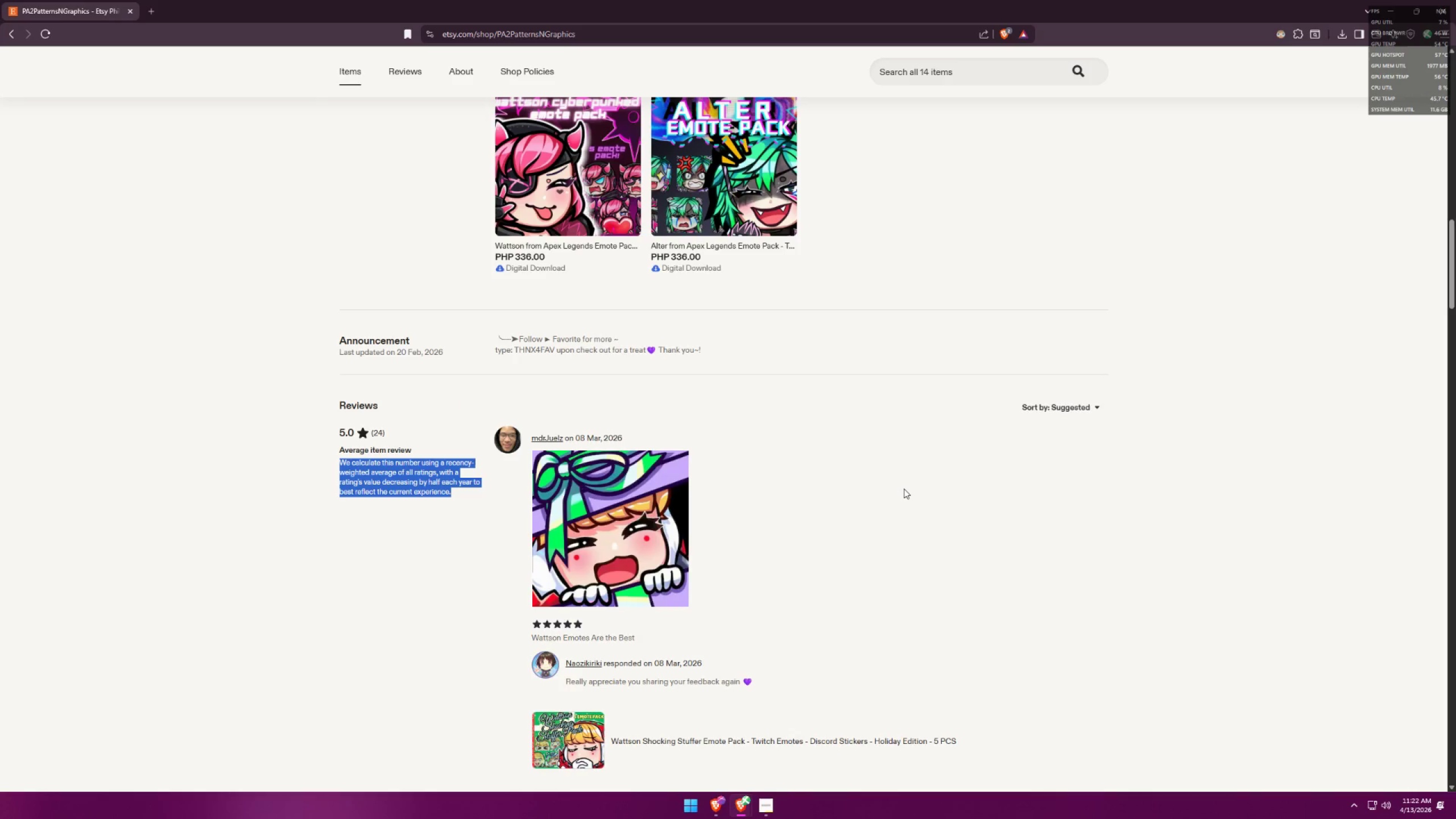 
key(Alt+AltLeft)
 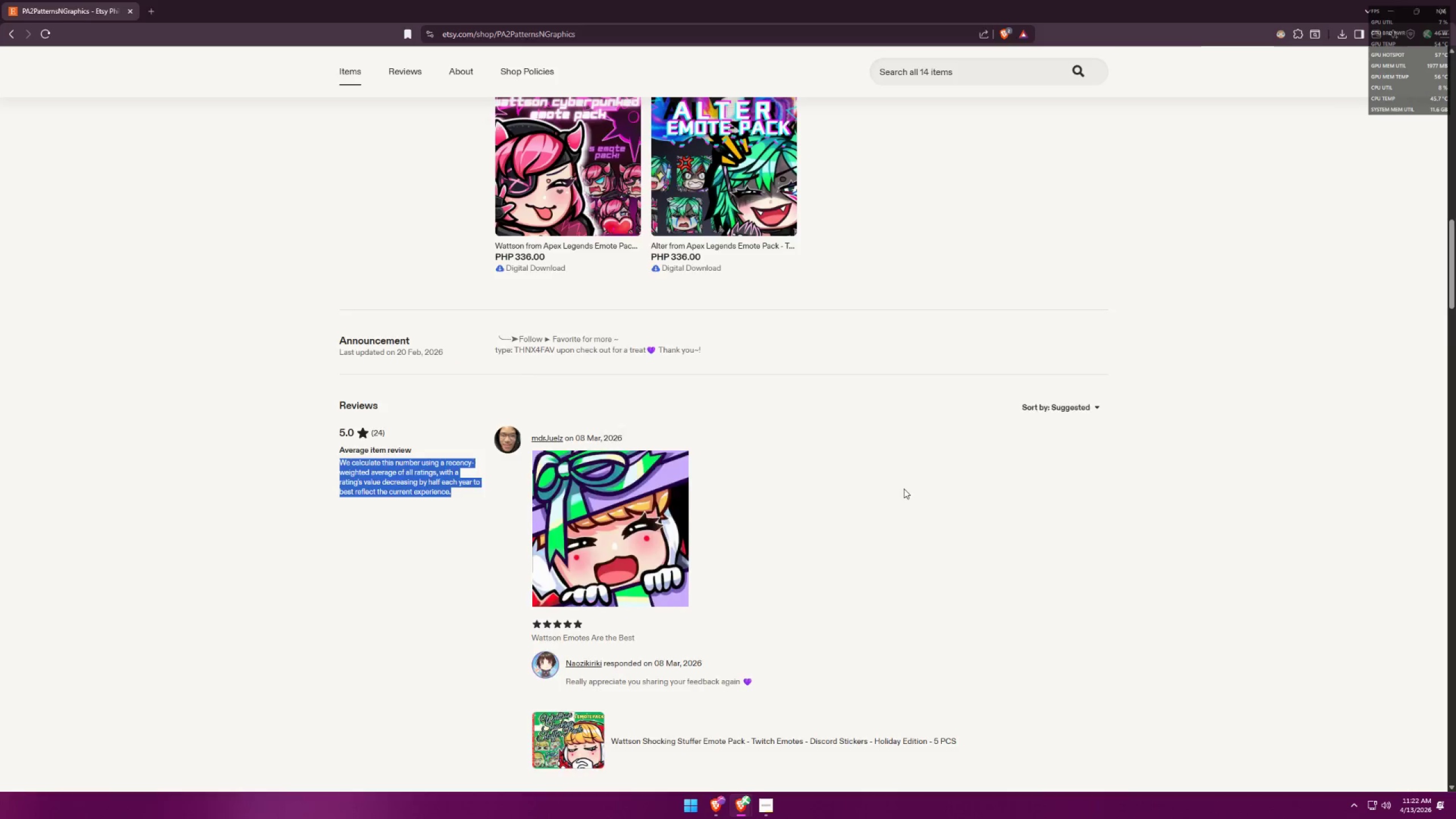 
key(Alt+Tab)
 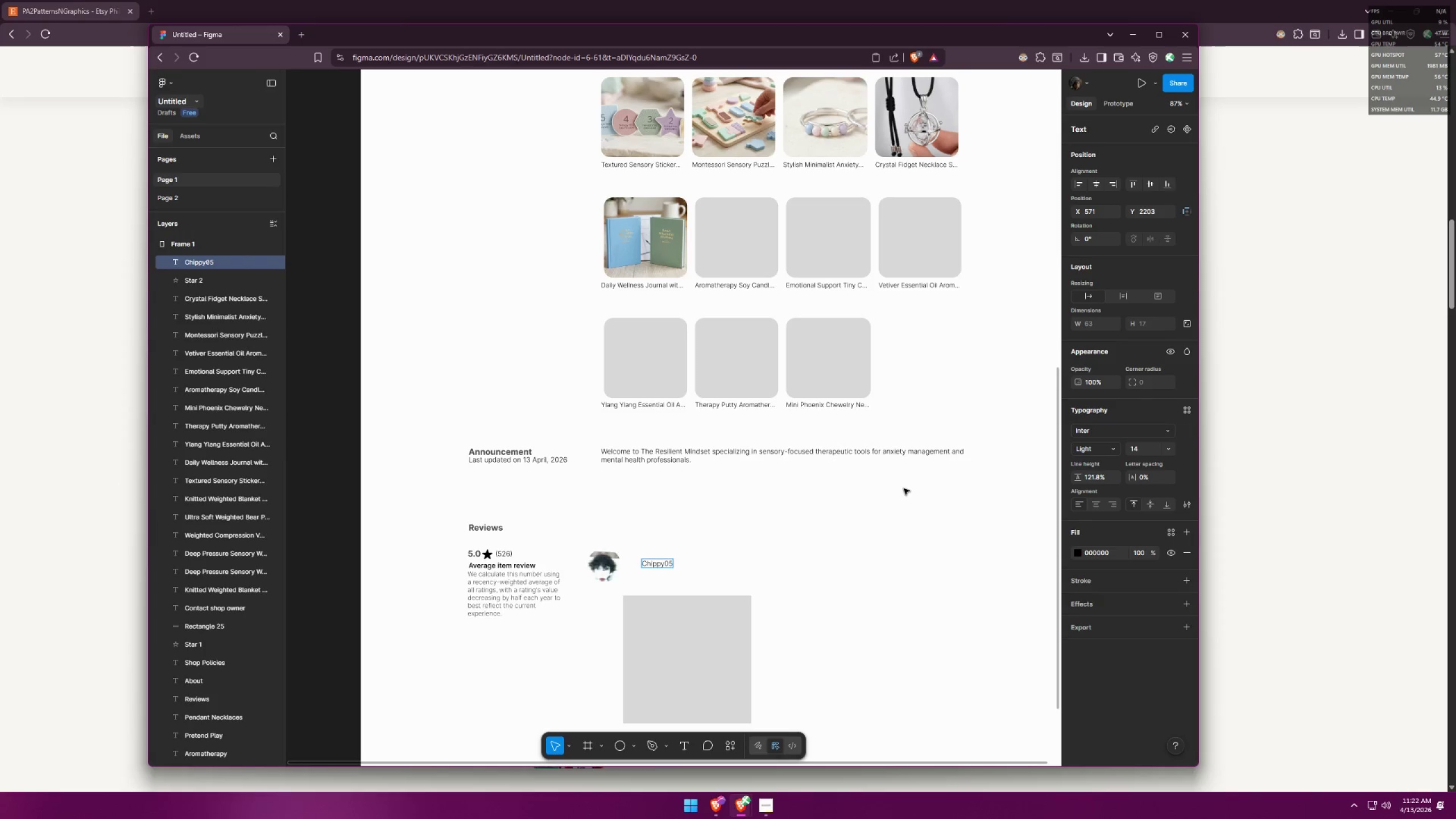 
key(X)
 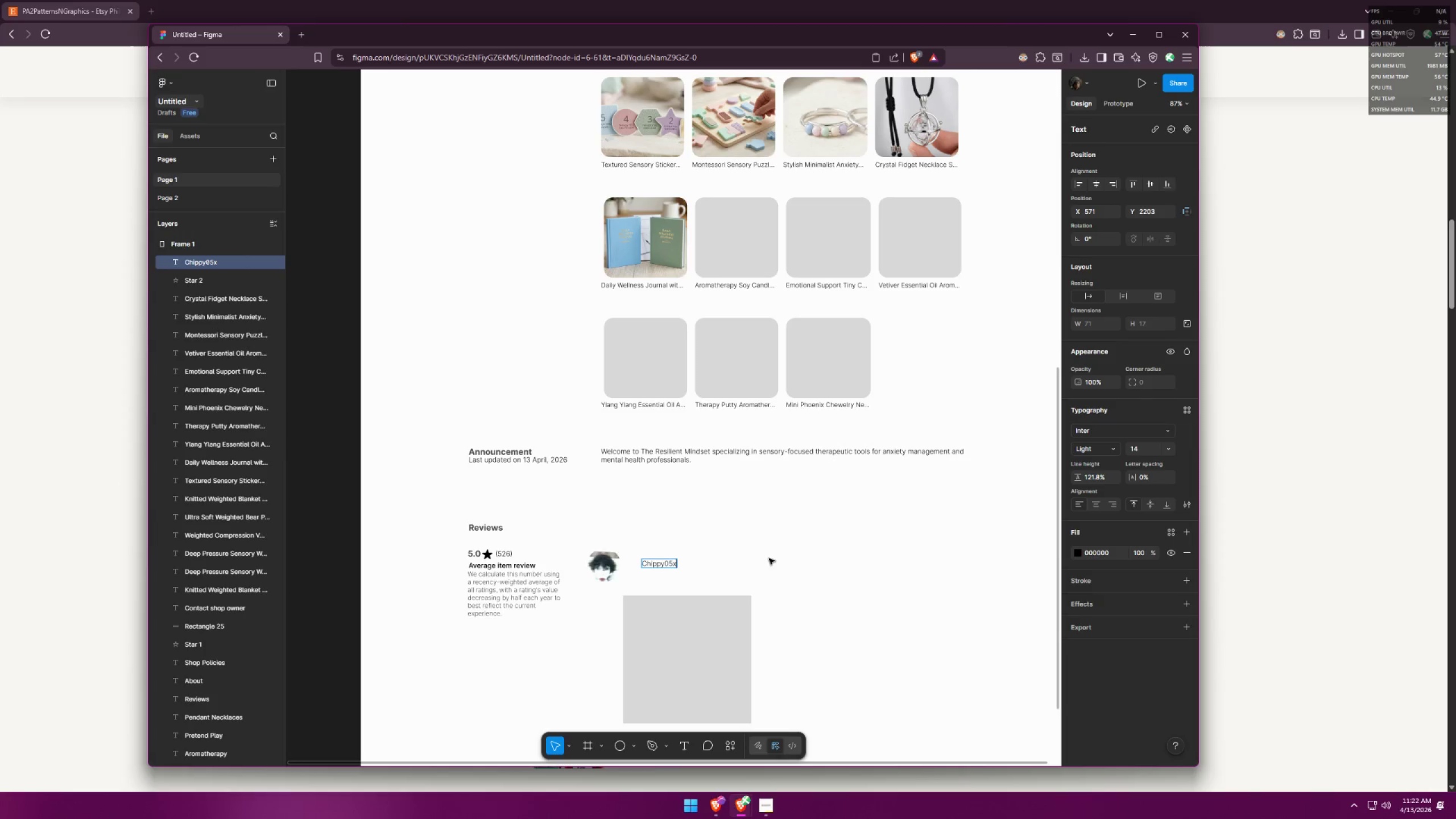 
left_click([760, 561])
 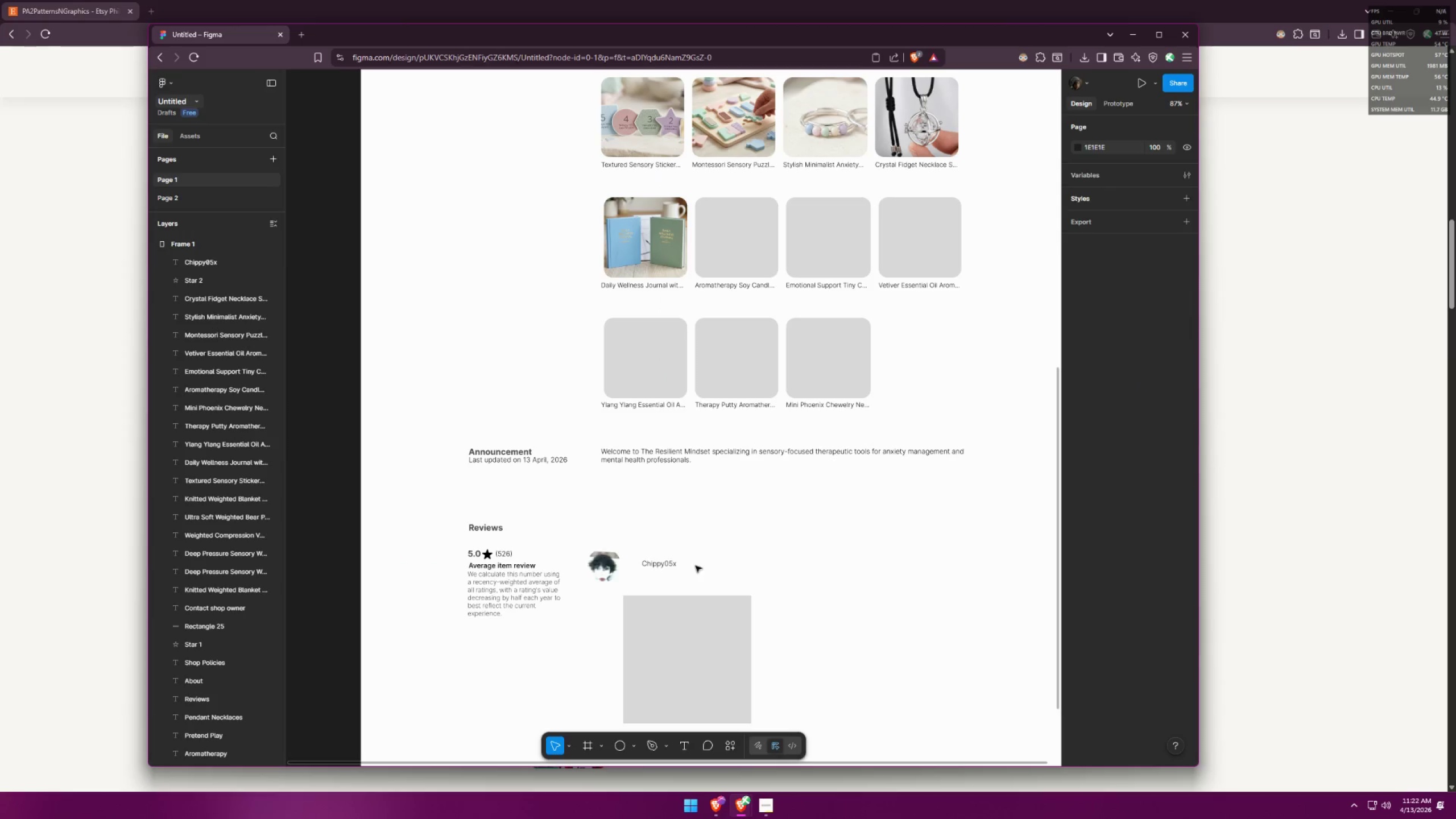 
double_click([667, 566])
 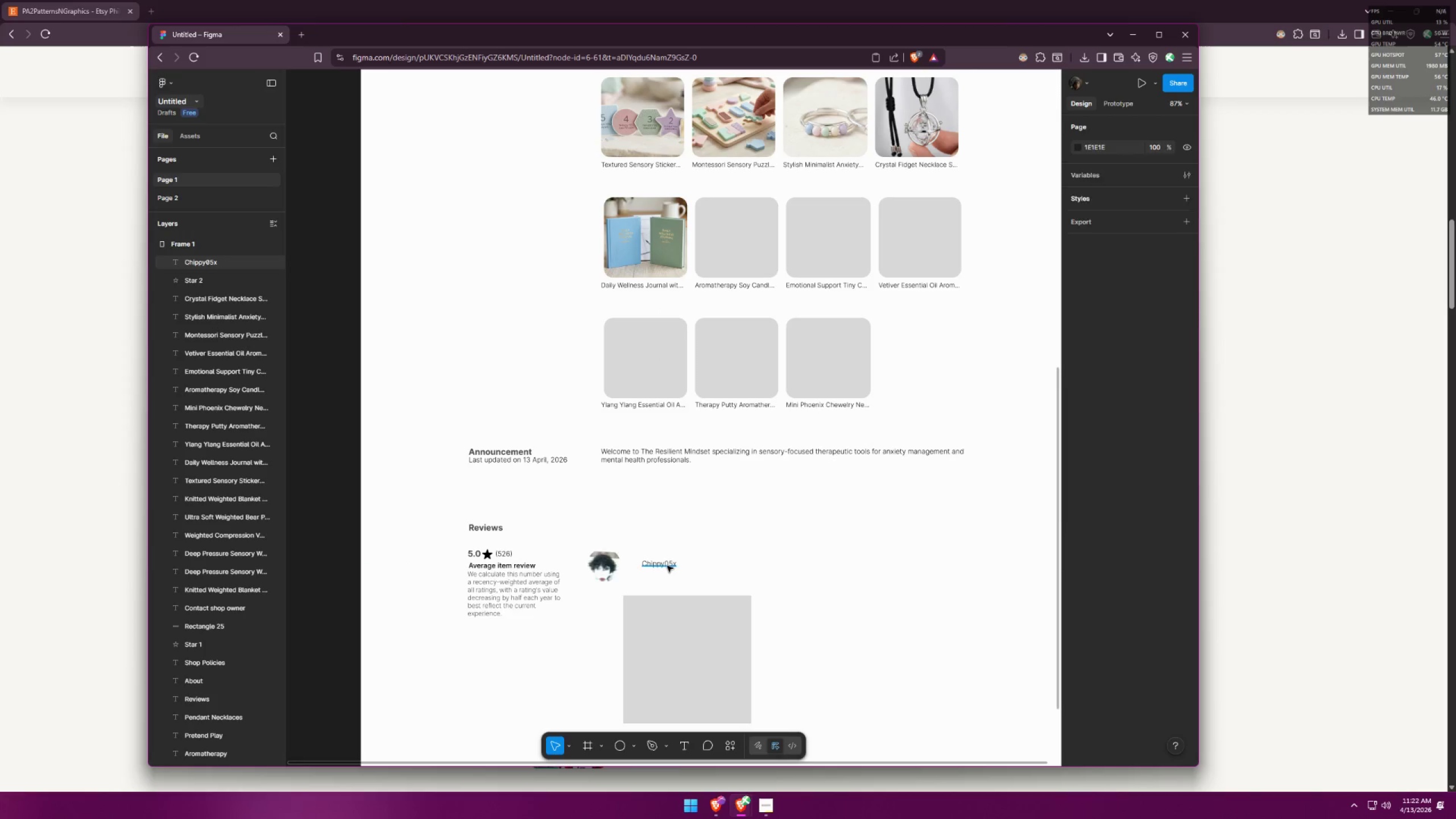 
triple_click([667, 566])
 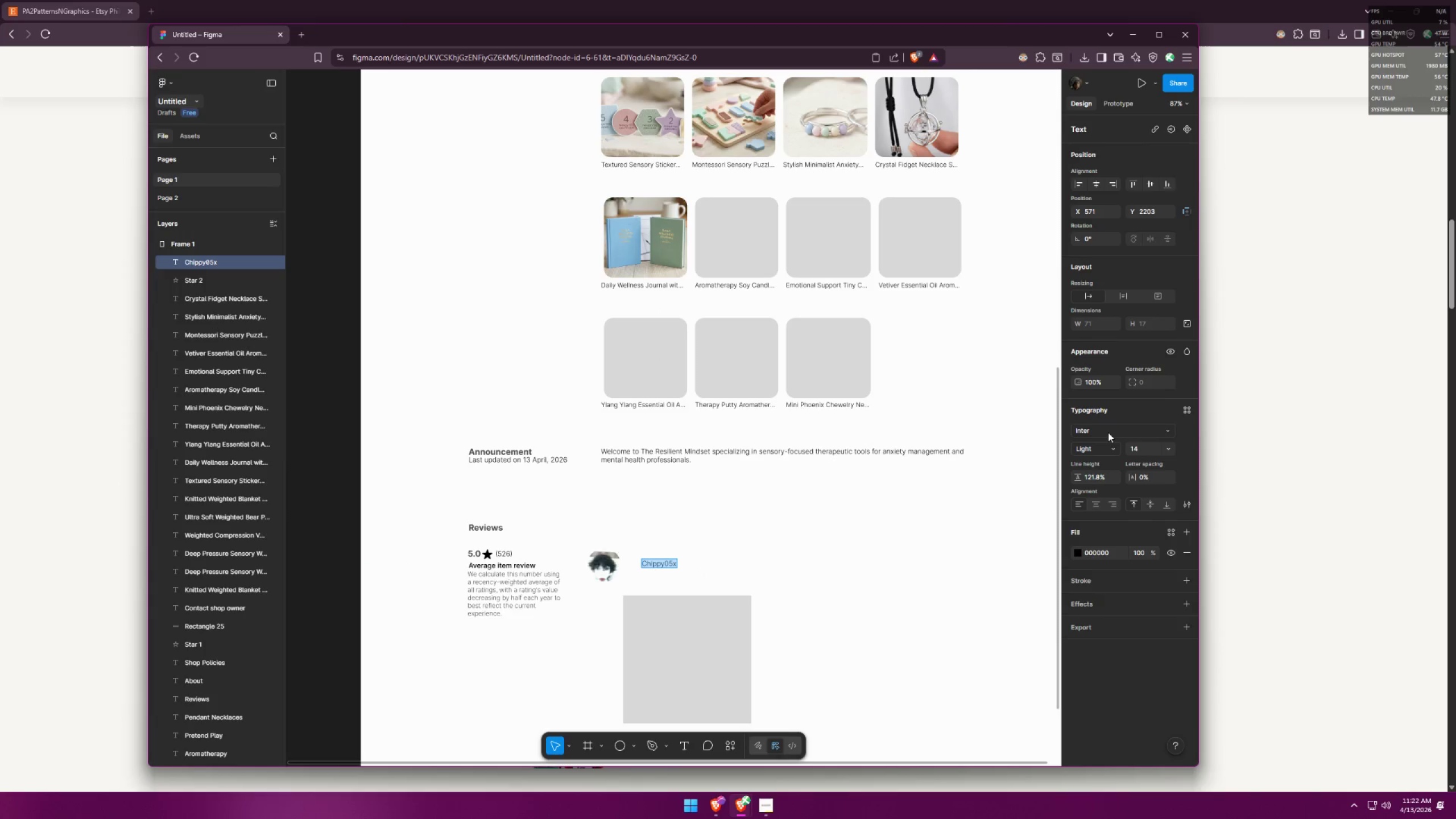 
left_click([1097, 453])
 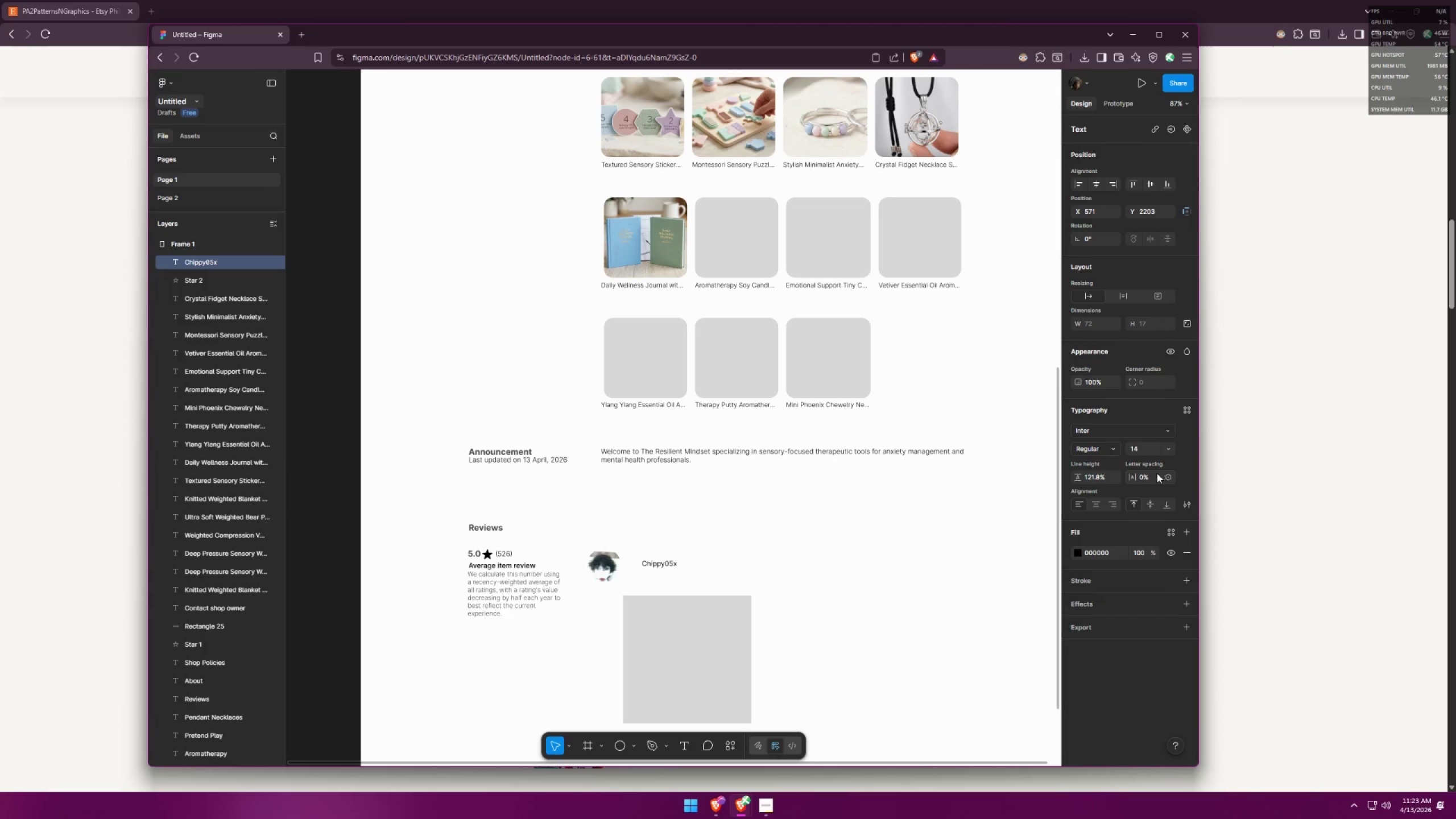 
left_click([1111, 452])
 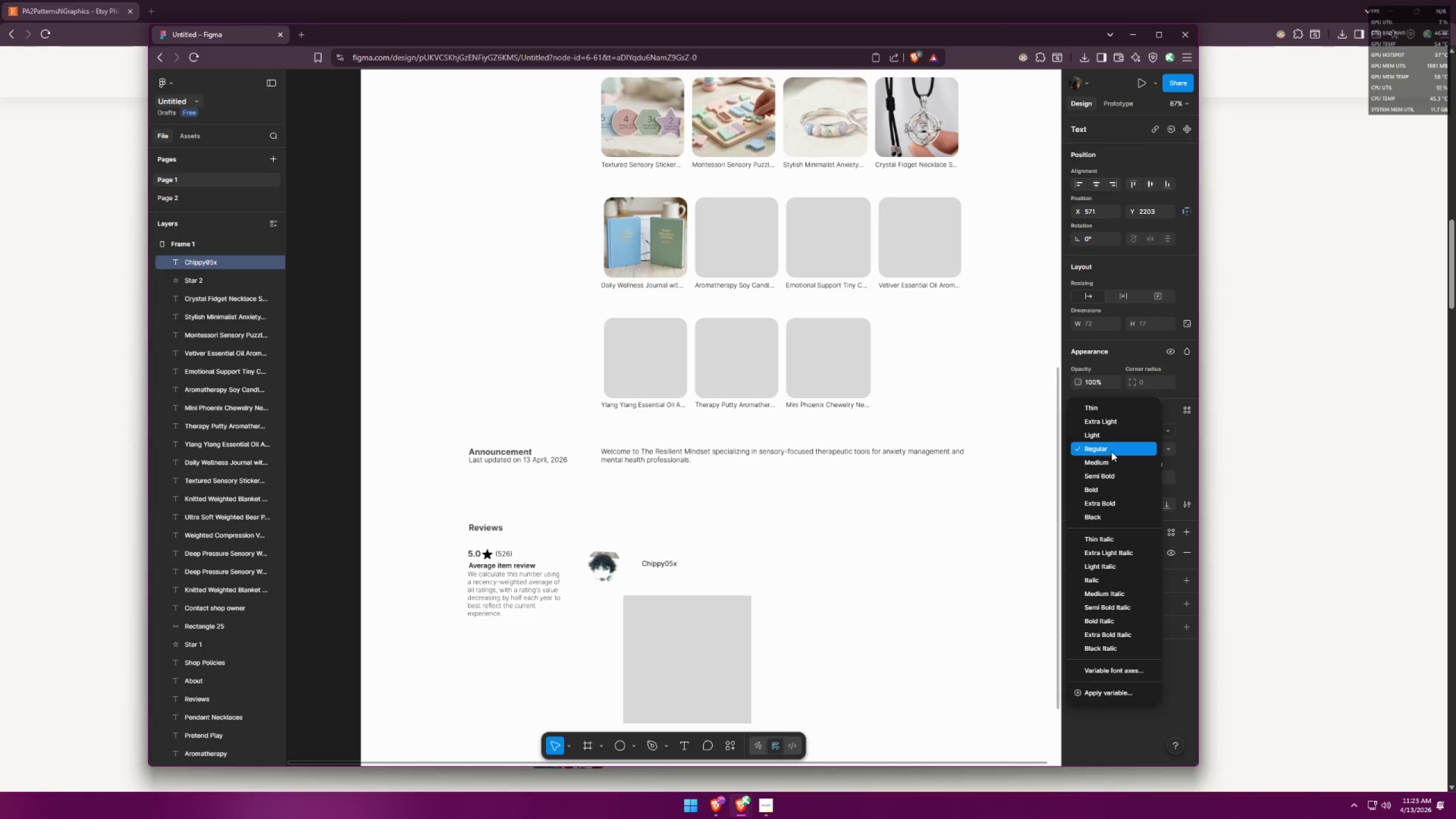 
left_click([1178, 462])
 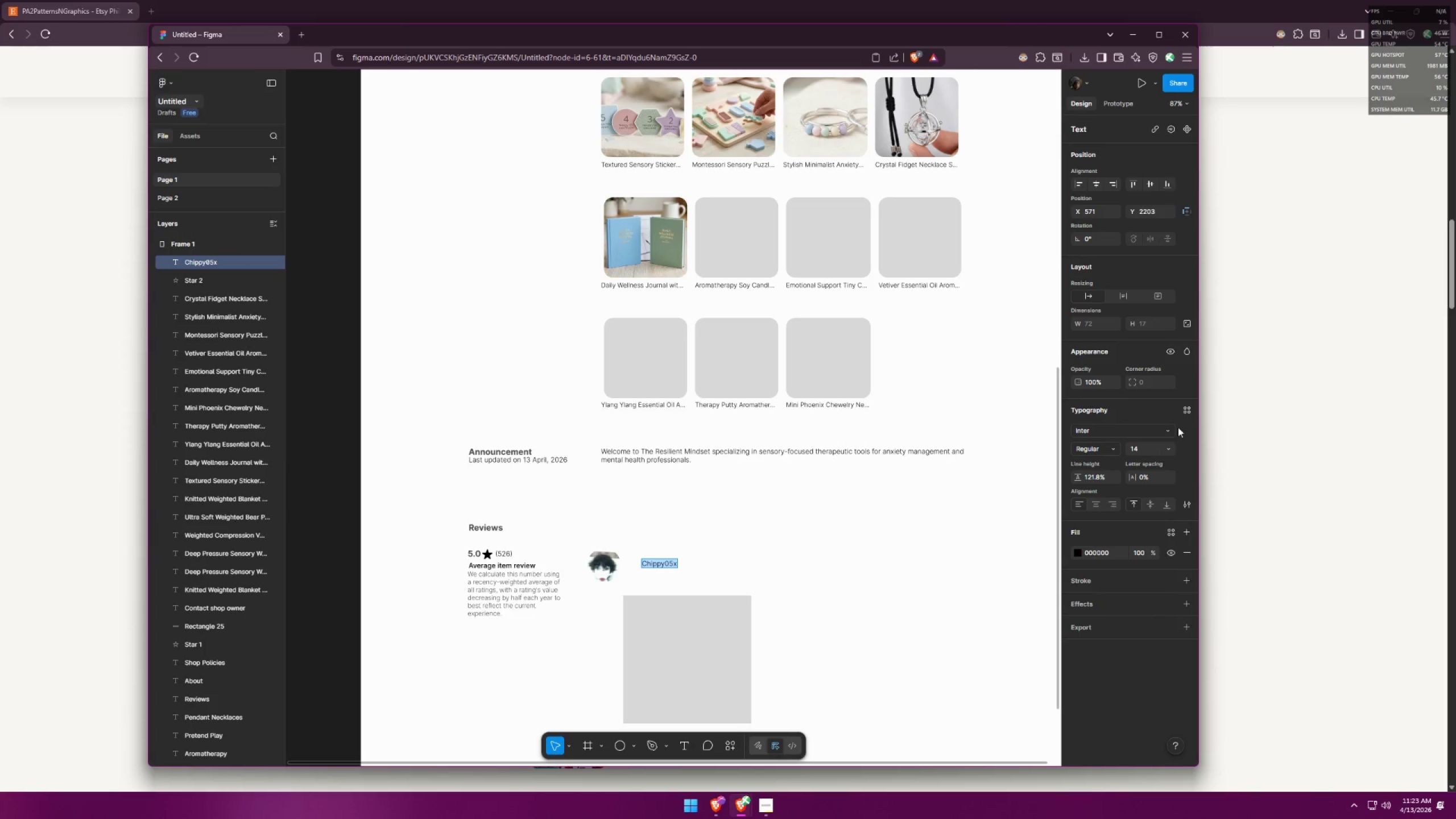 
left_click([1186, 411])
 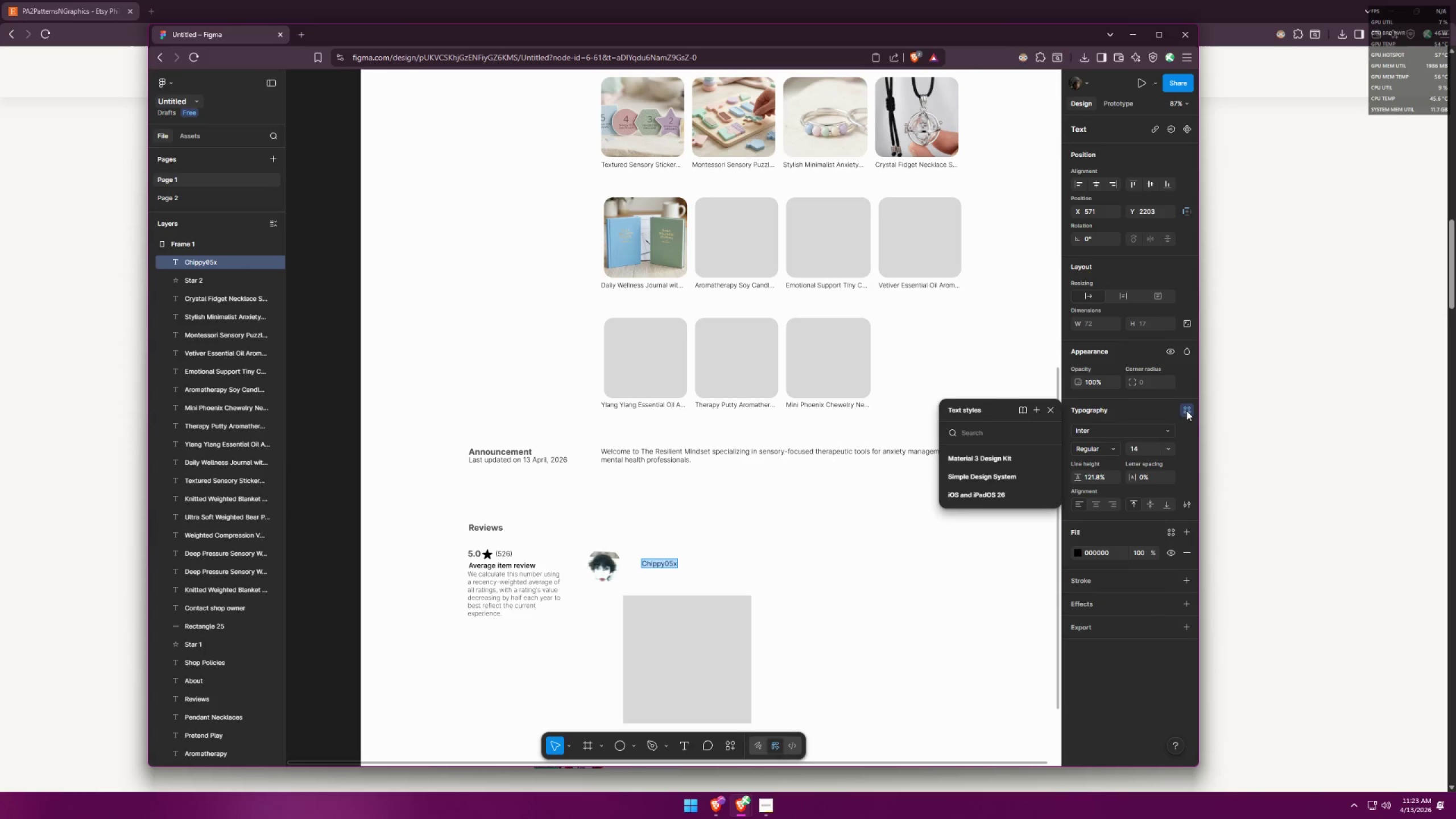 
left_click([1187, 433])
 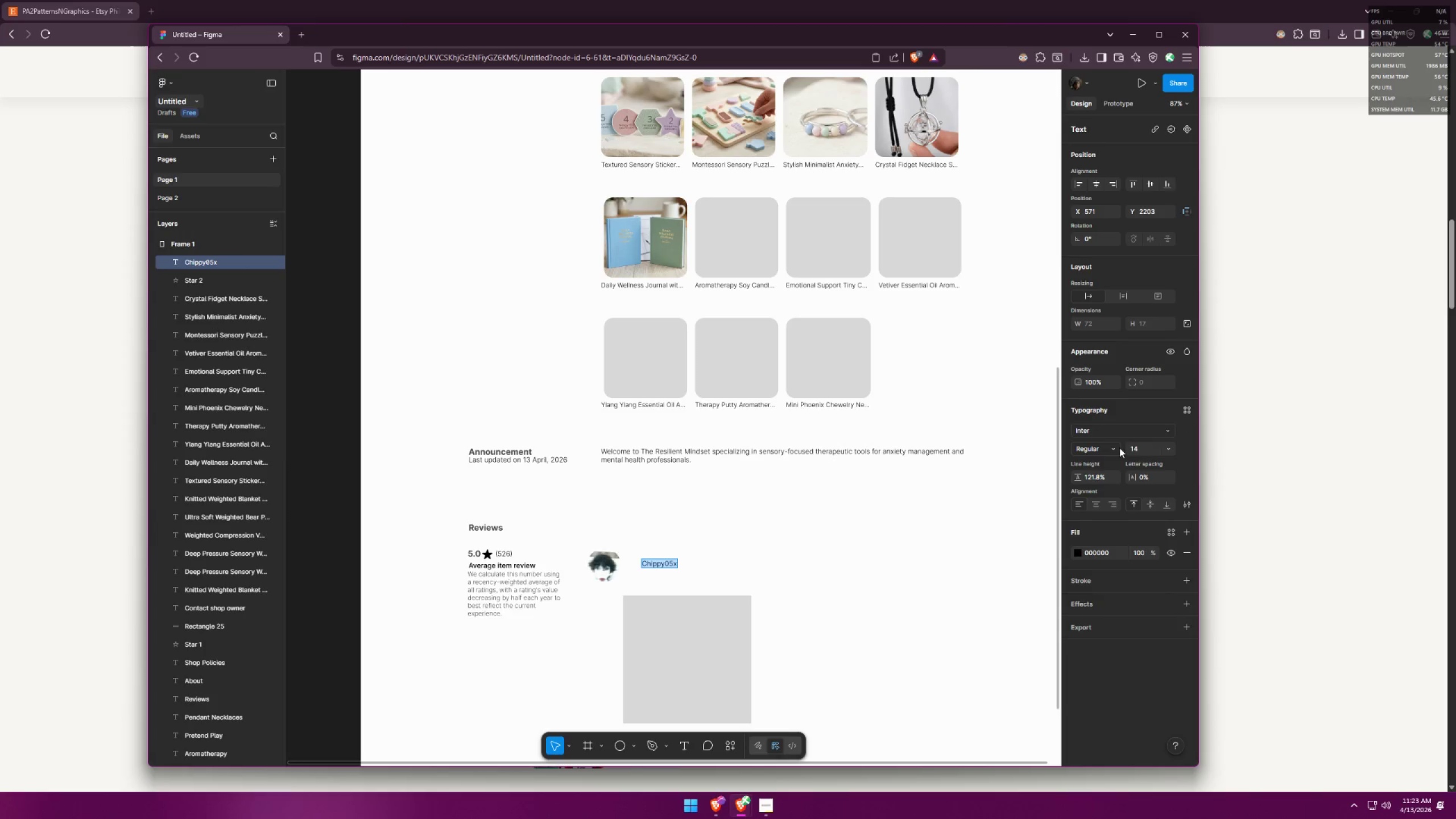 
left_click([1103, 447])
 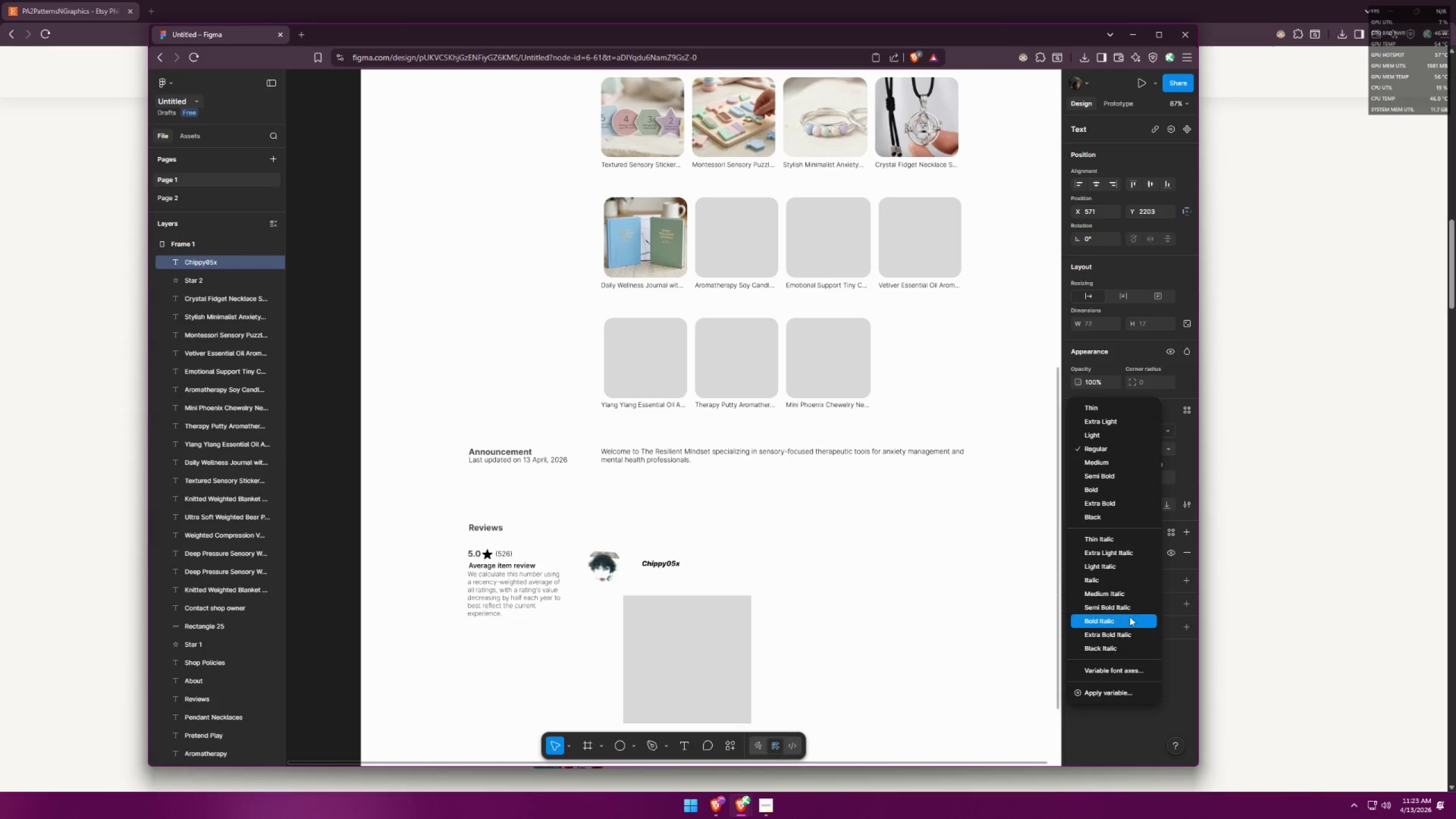 
left_click([1188, 438])
 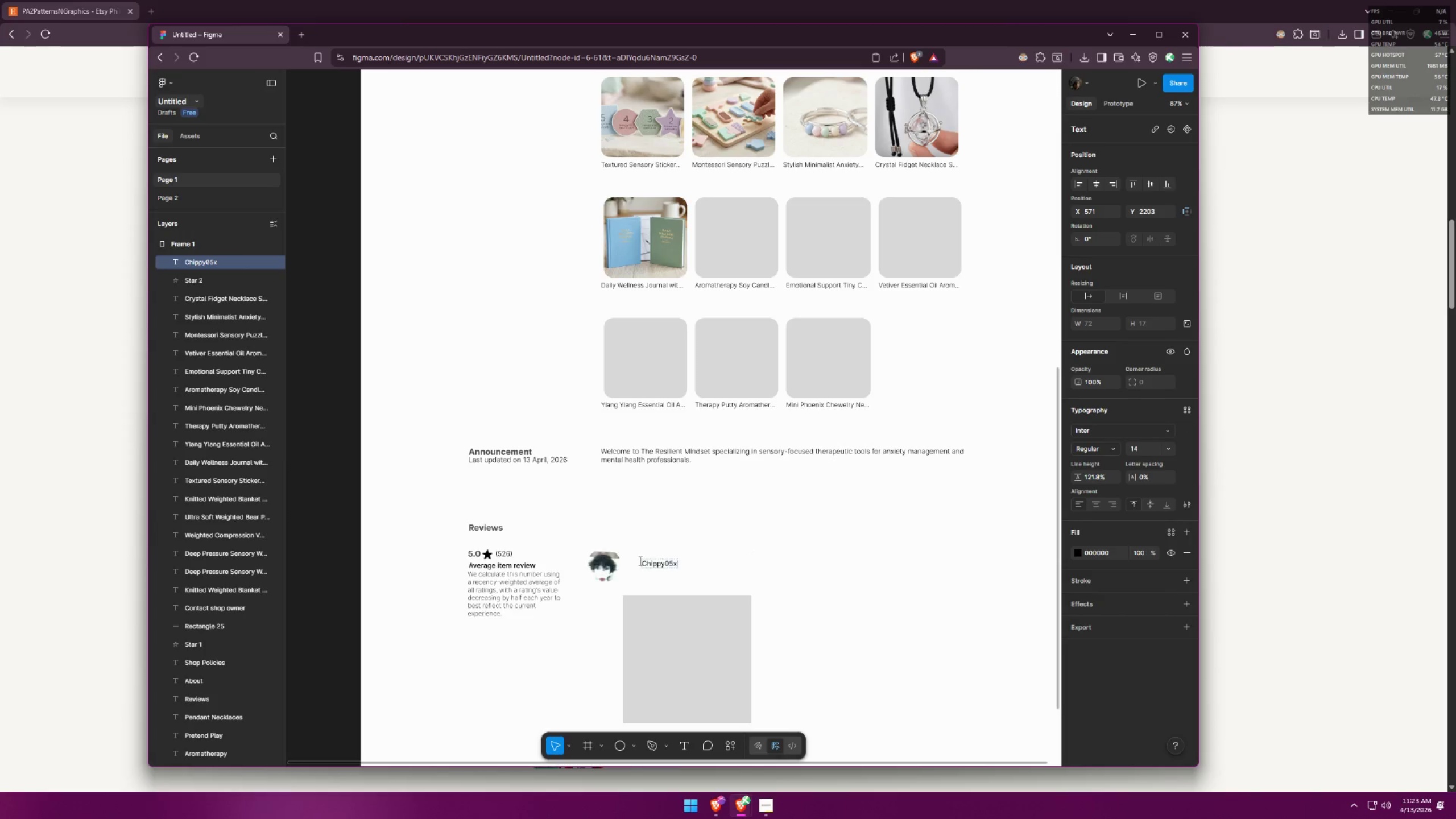 
right_click([664, 566])
 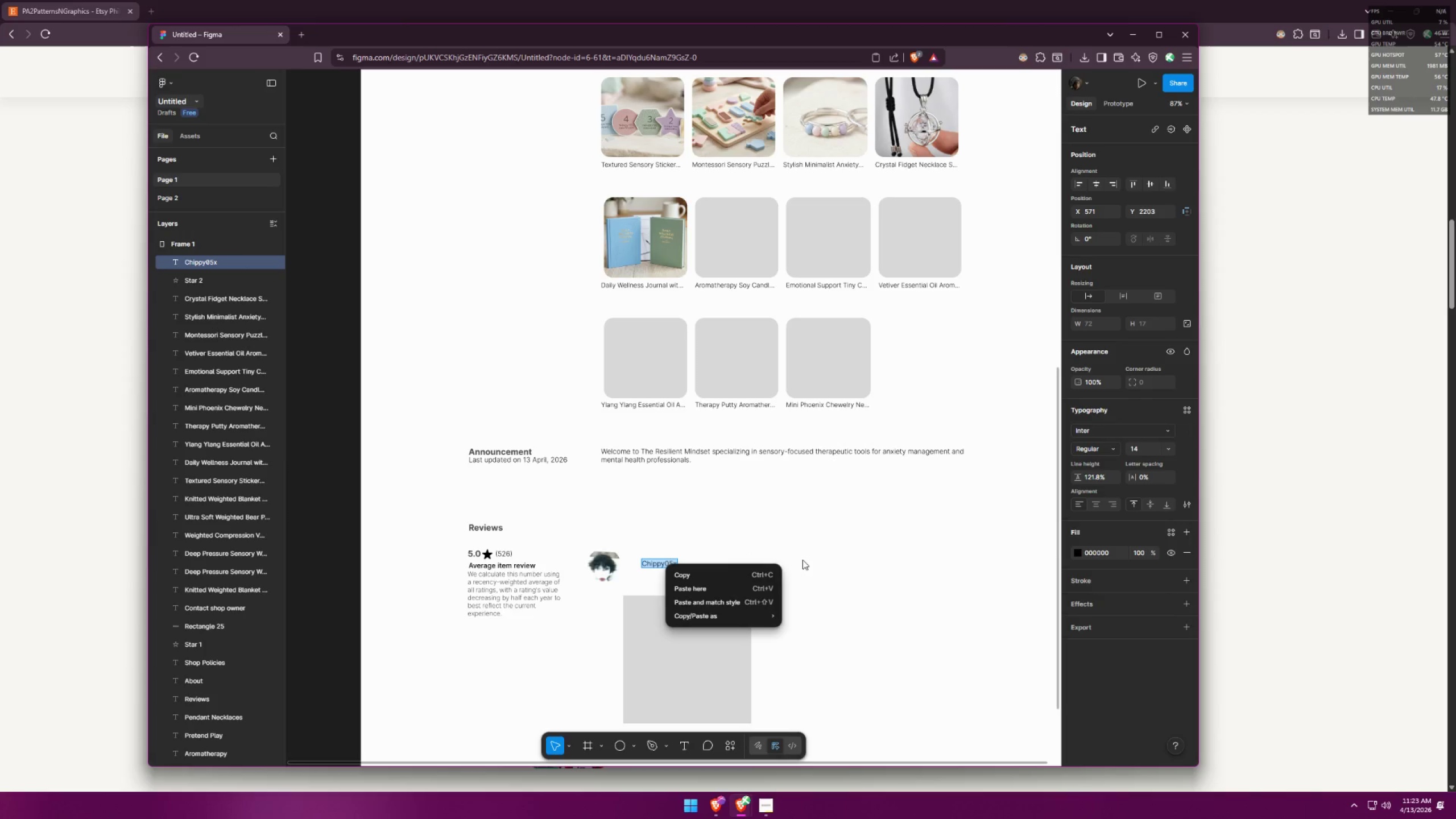 
left_click([803, 560])
 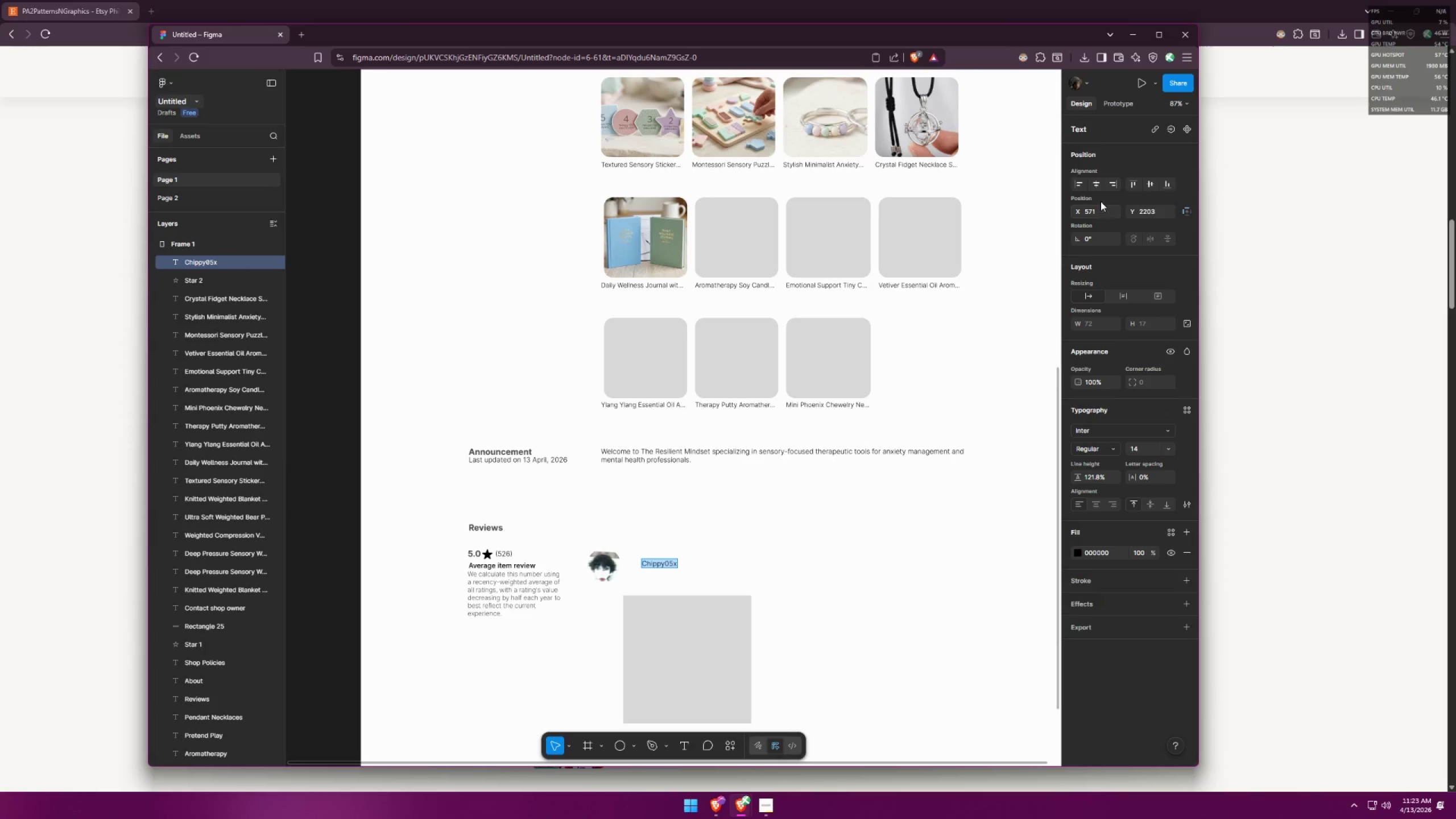 
wait(6.56)
 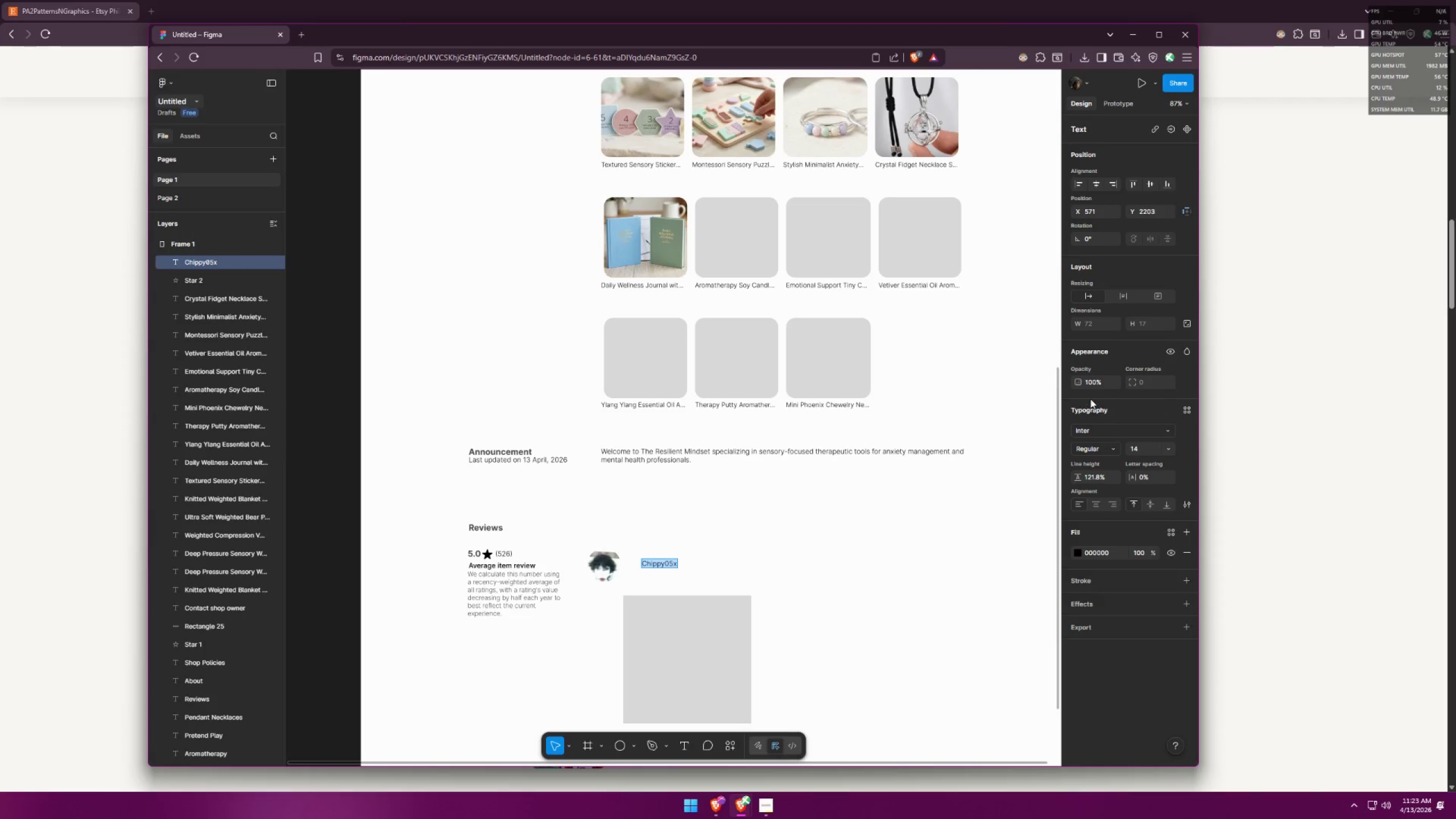 
left_click([1092, 602])
 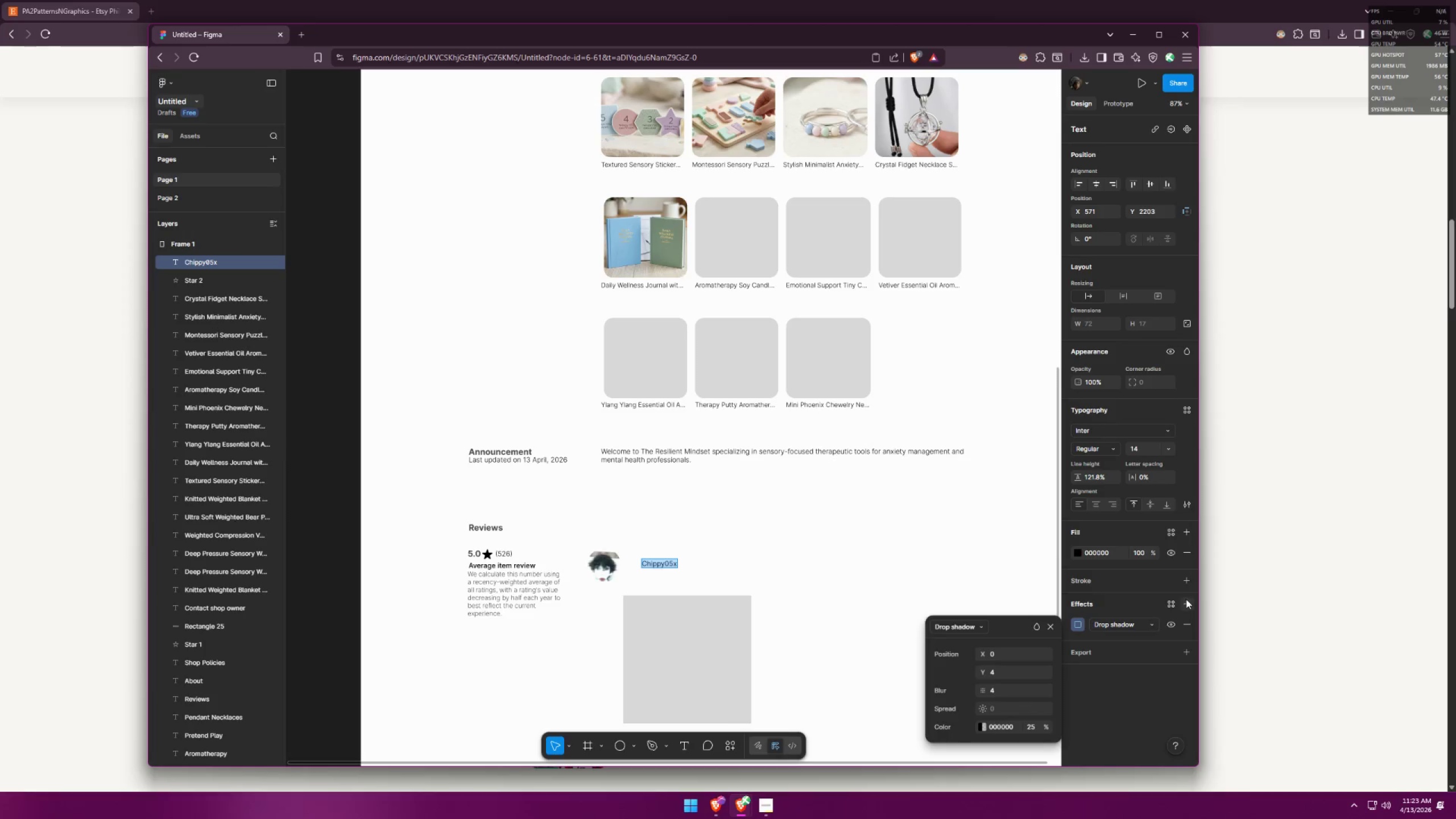 
left_click([1046, 625])
 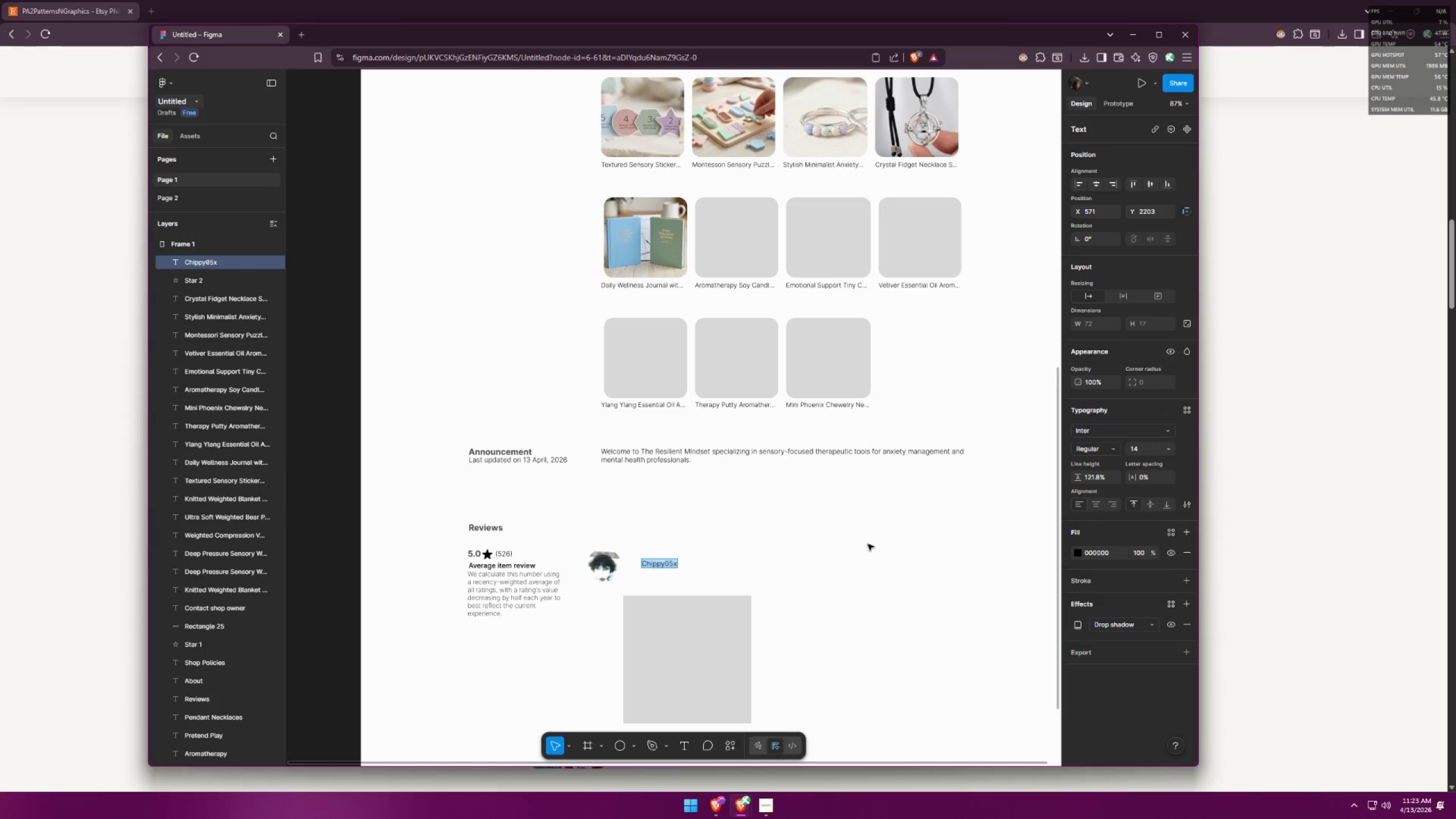 
left_click([1183, 502])
 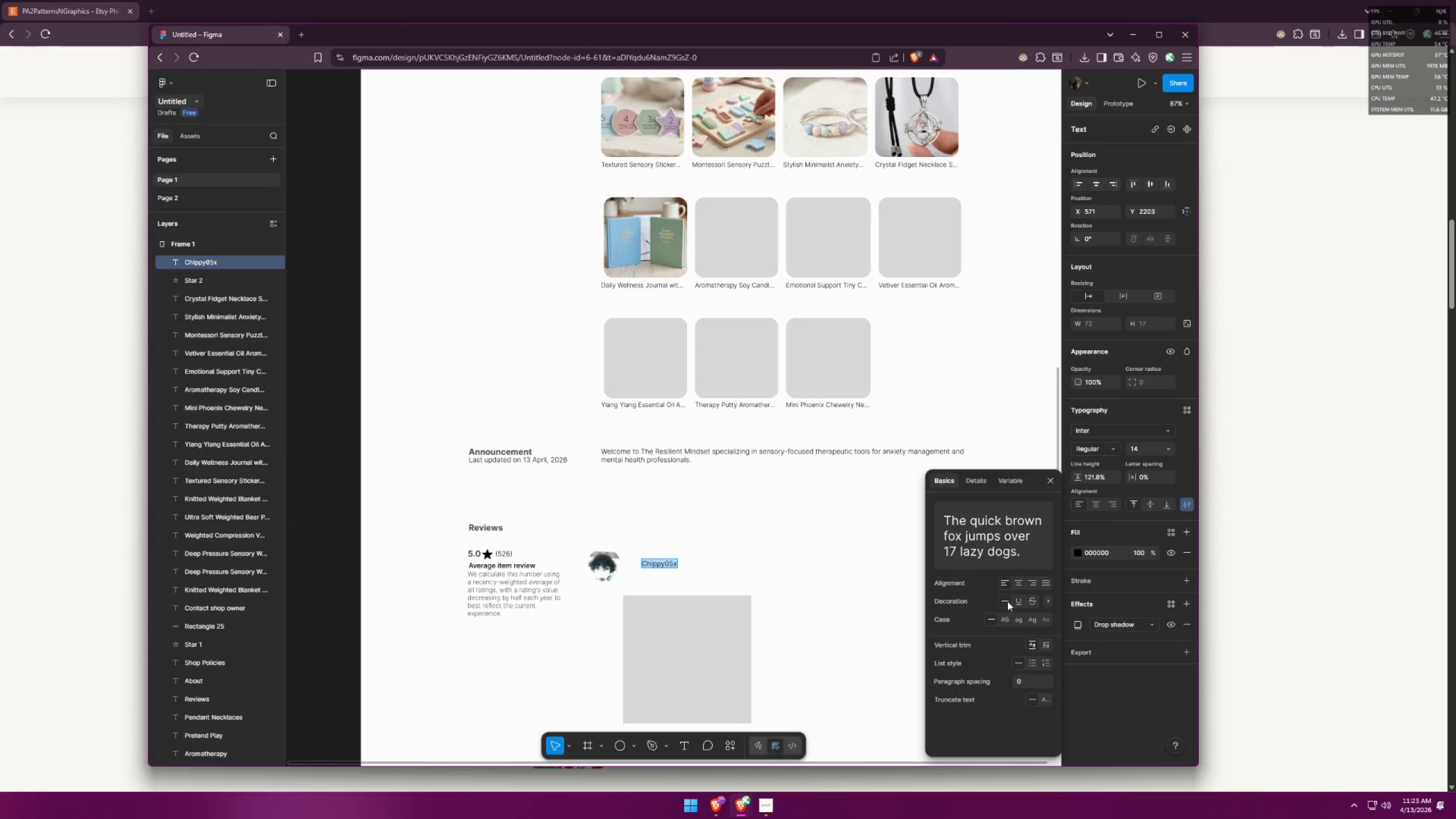 
left_click([1016, 602])
 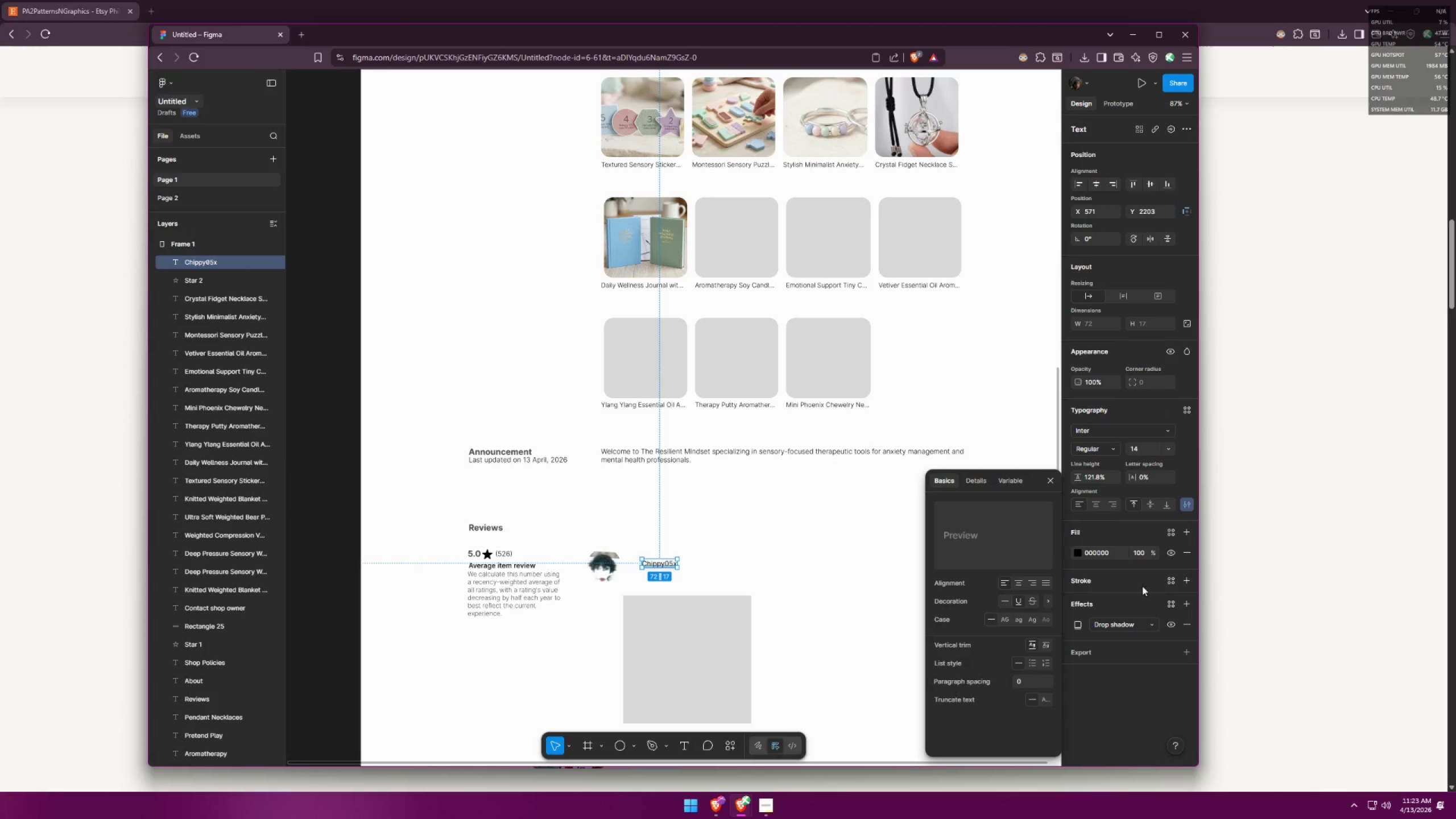 
left_click([1185, 624])
 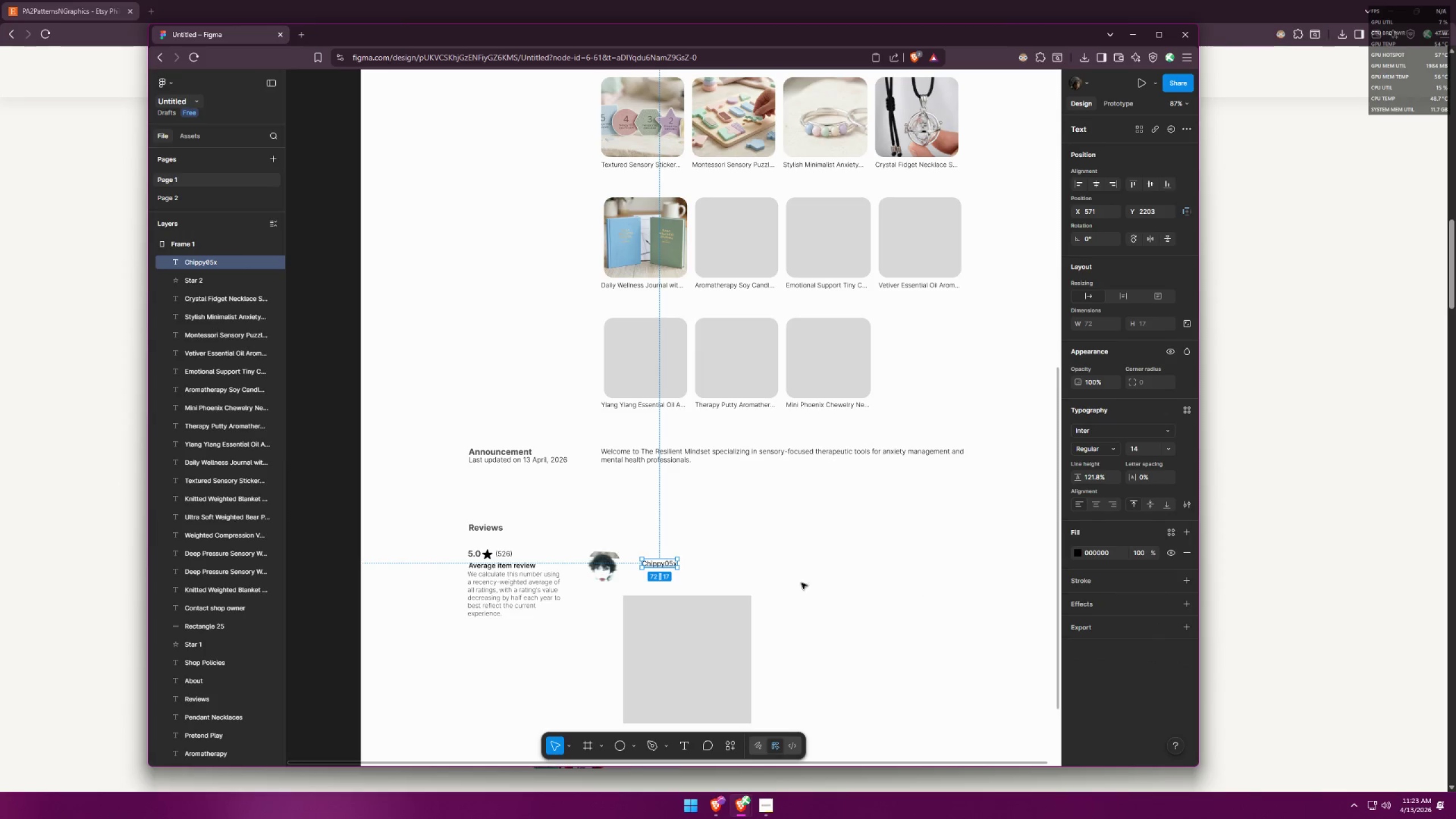 
left_click([747, 576])
 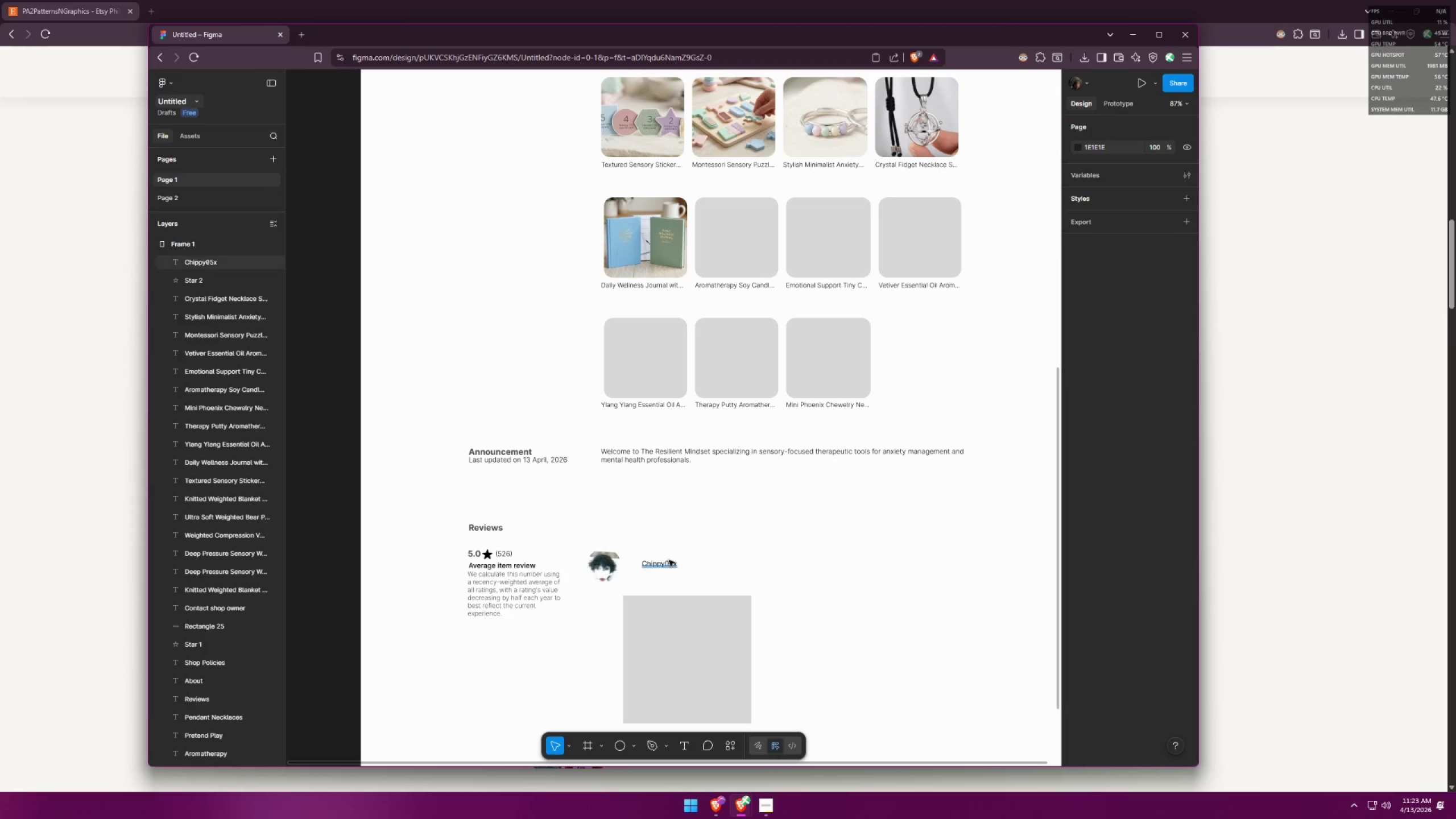 
left_click_drag(start_coordinate=[669, 567], to_coordinate=[655, 561])
 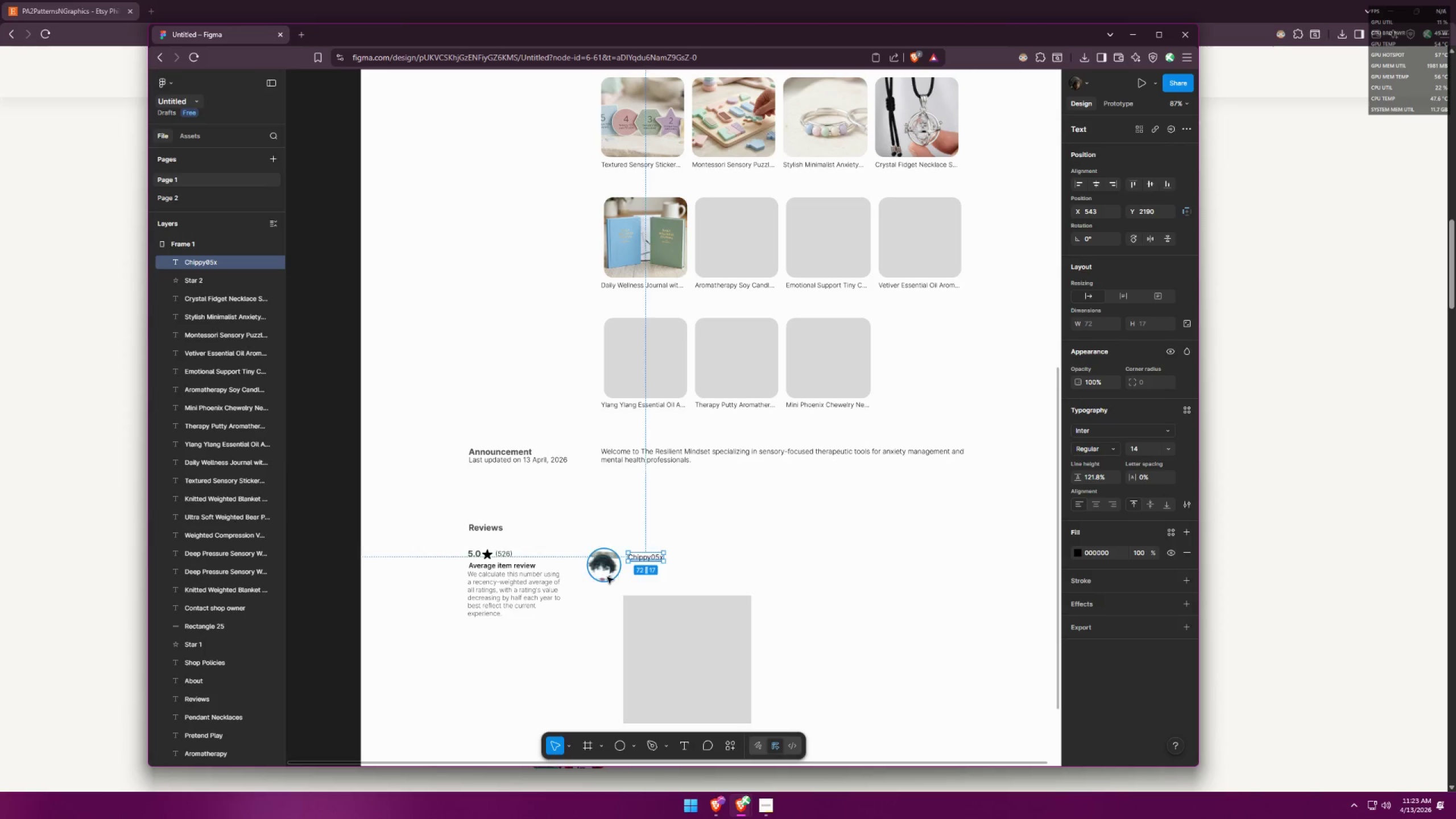 
left_click([607, 577])
 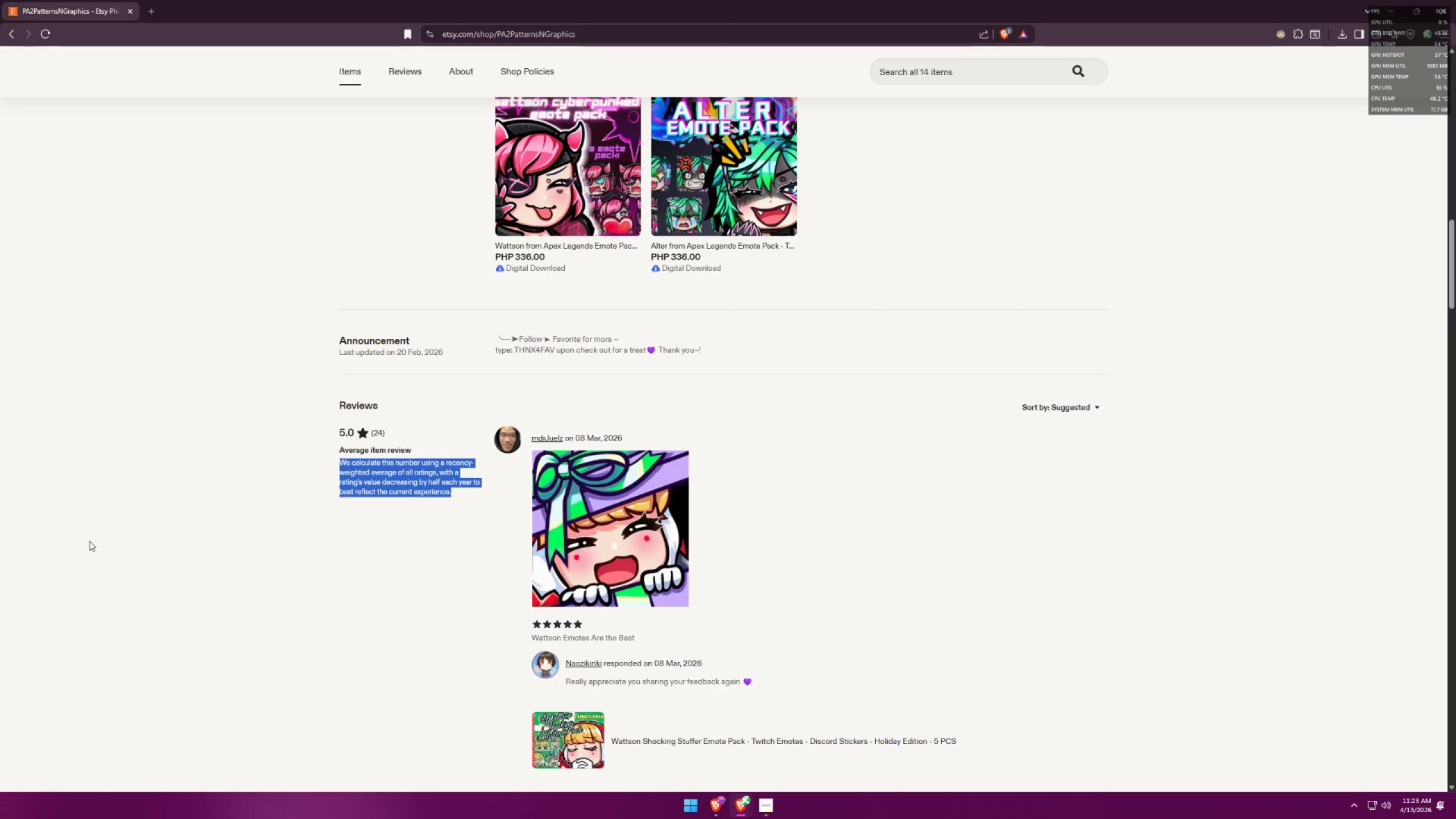 
key(Alt+AltLeft)
 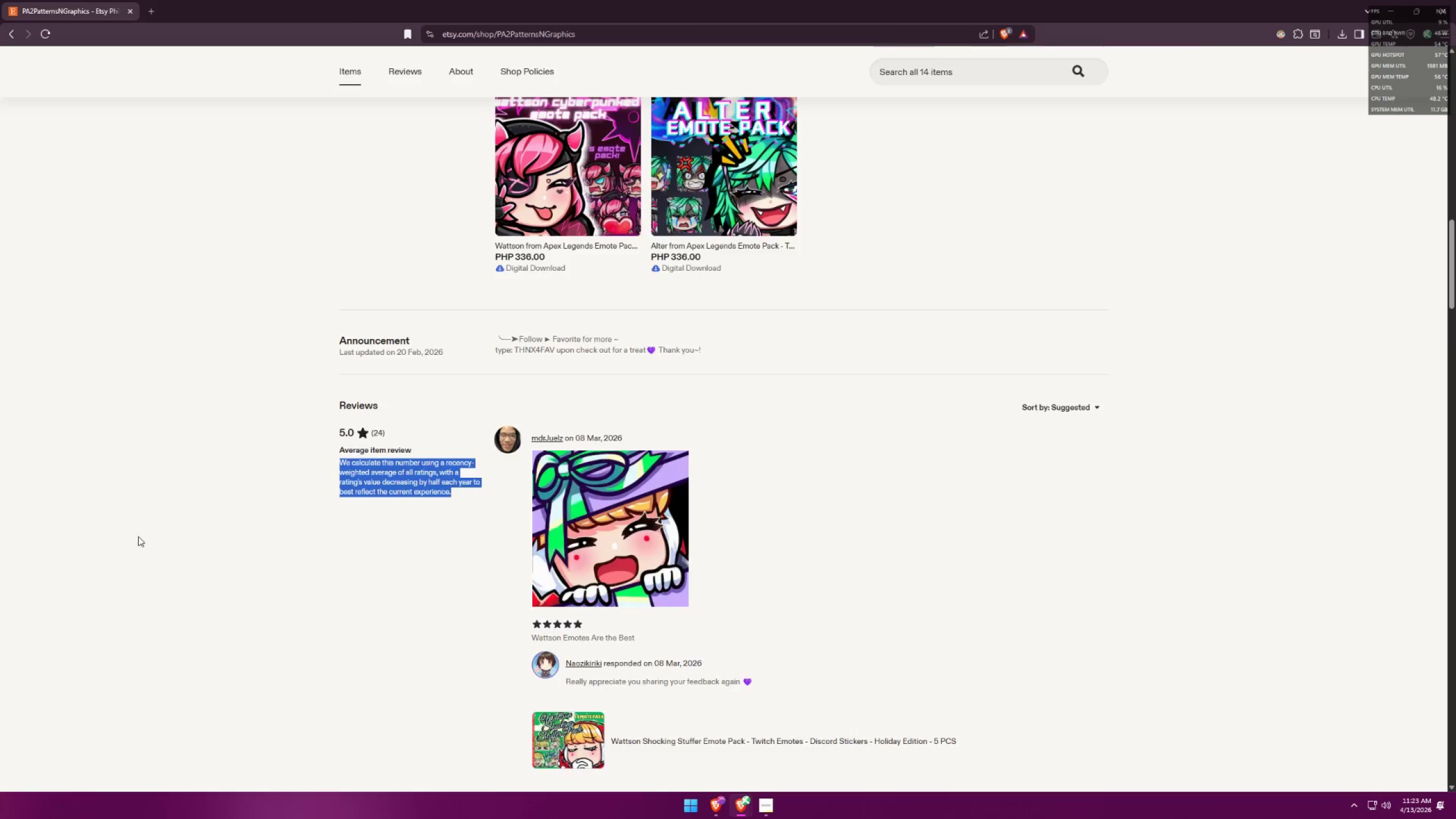 
key(Alt+Tab)
 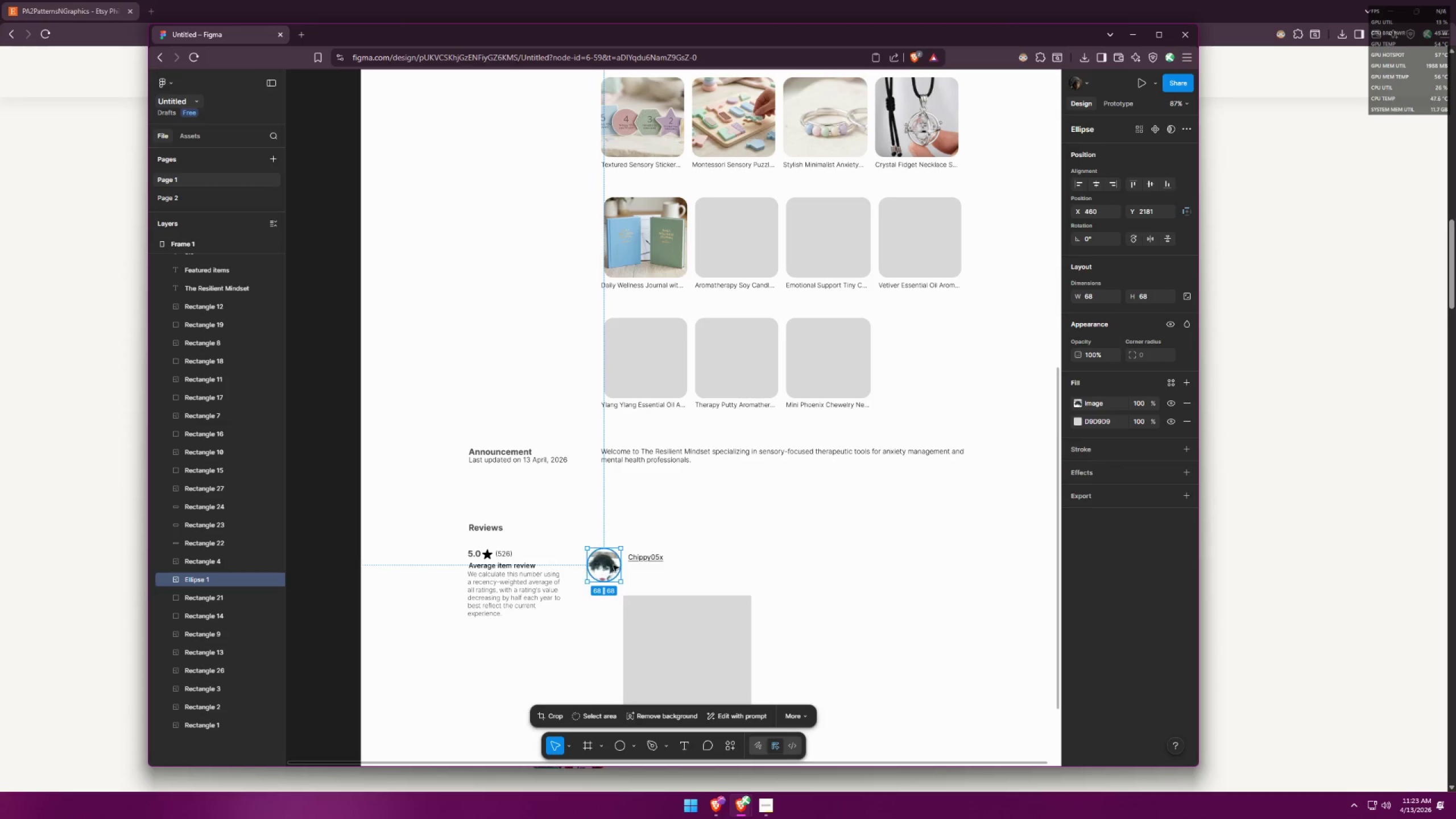 
left_click([610, 568])
 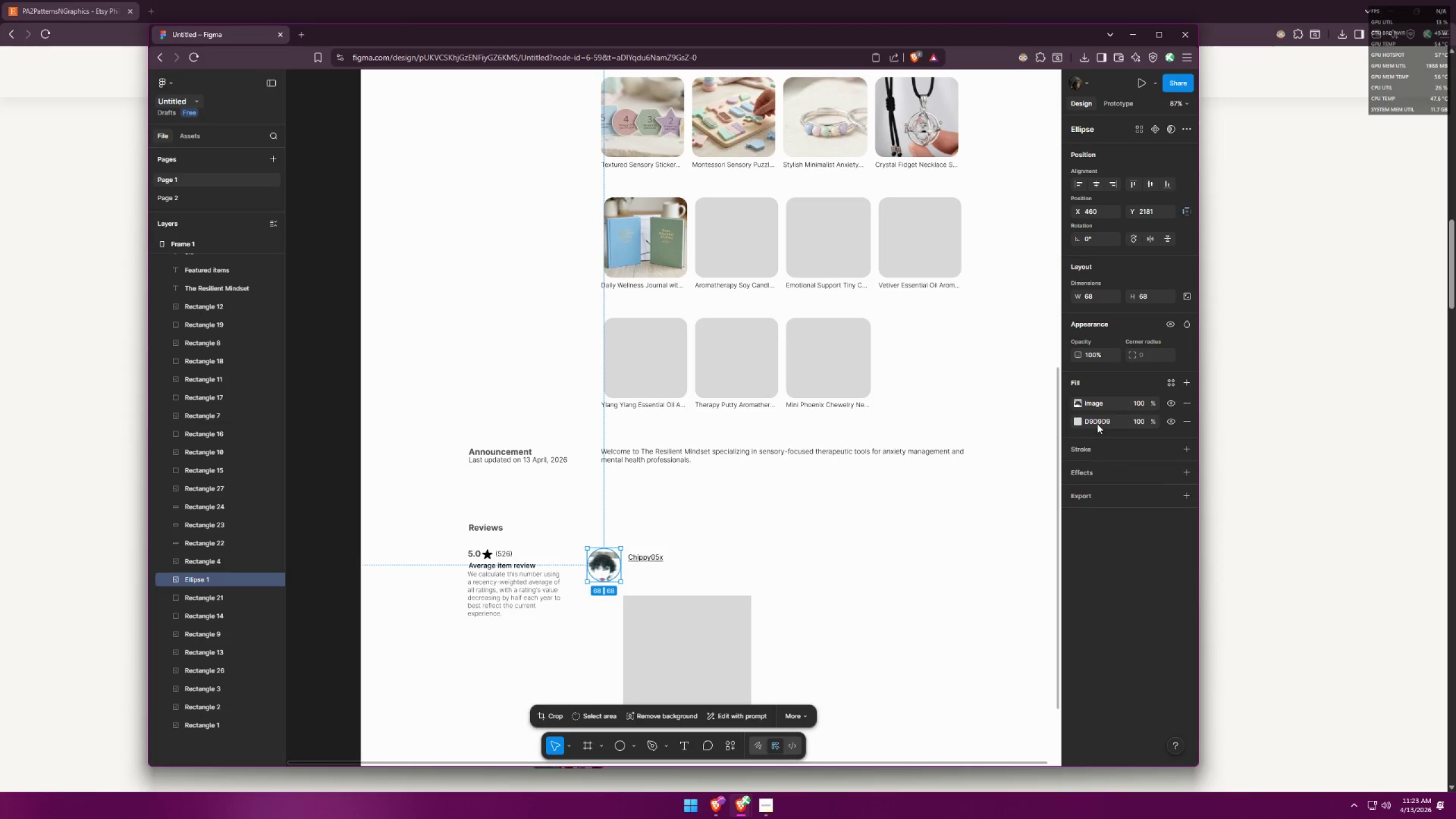 
left_click([1095, 404])
 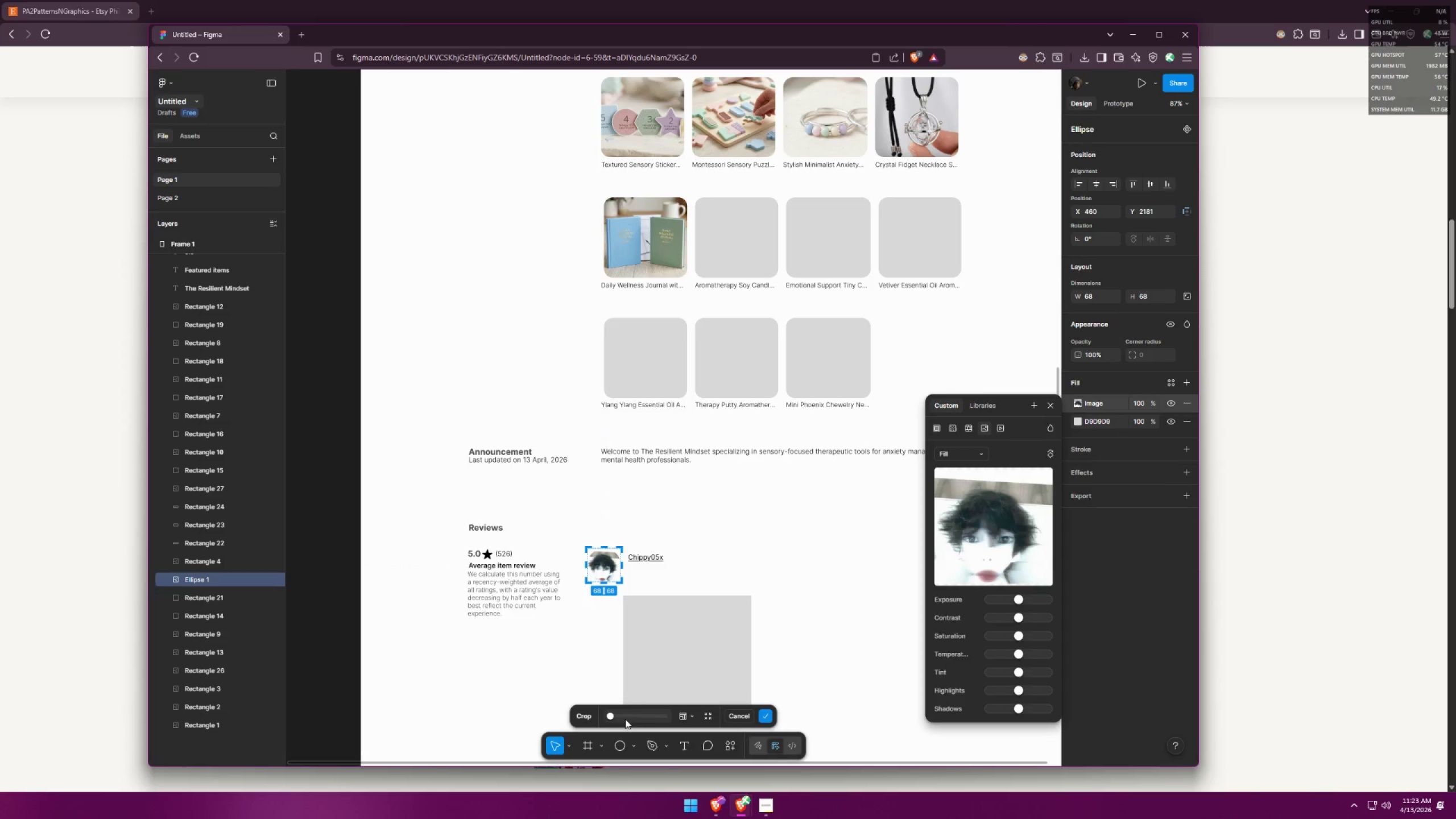 
left_click_drag(start_coordinate=[608, 720], to_coordinate=[621, 717])
 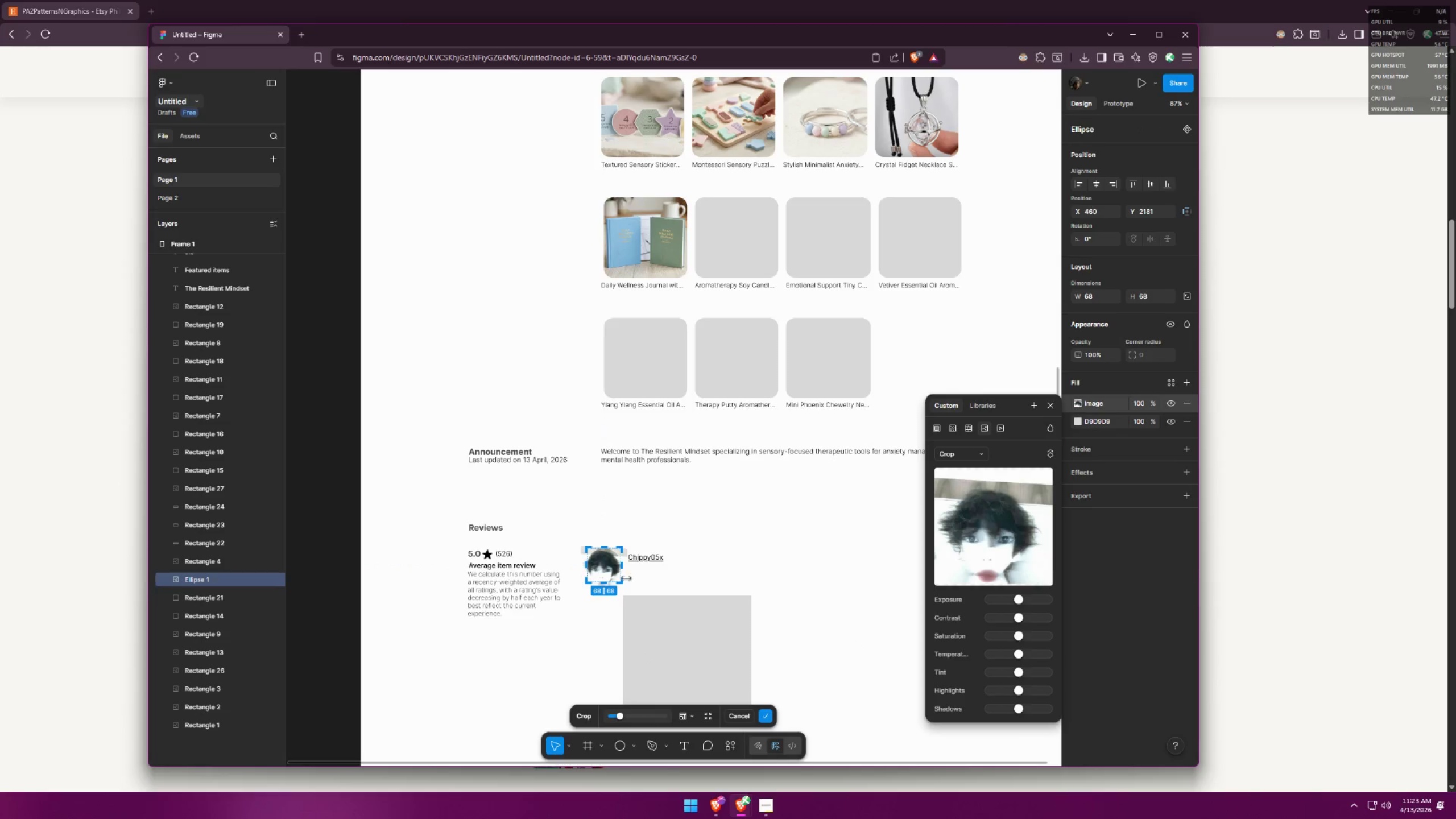 
left_click_drag(start_coordinate=[605, 576], to_coordinate=[608, 572])
 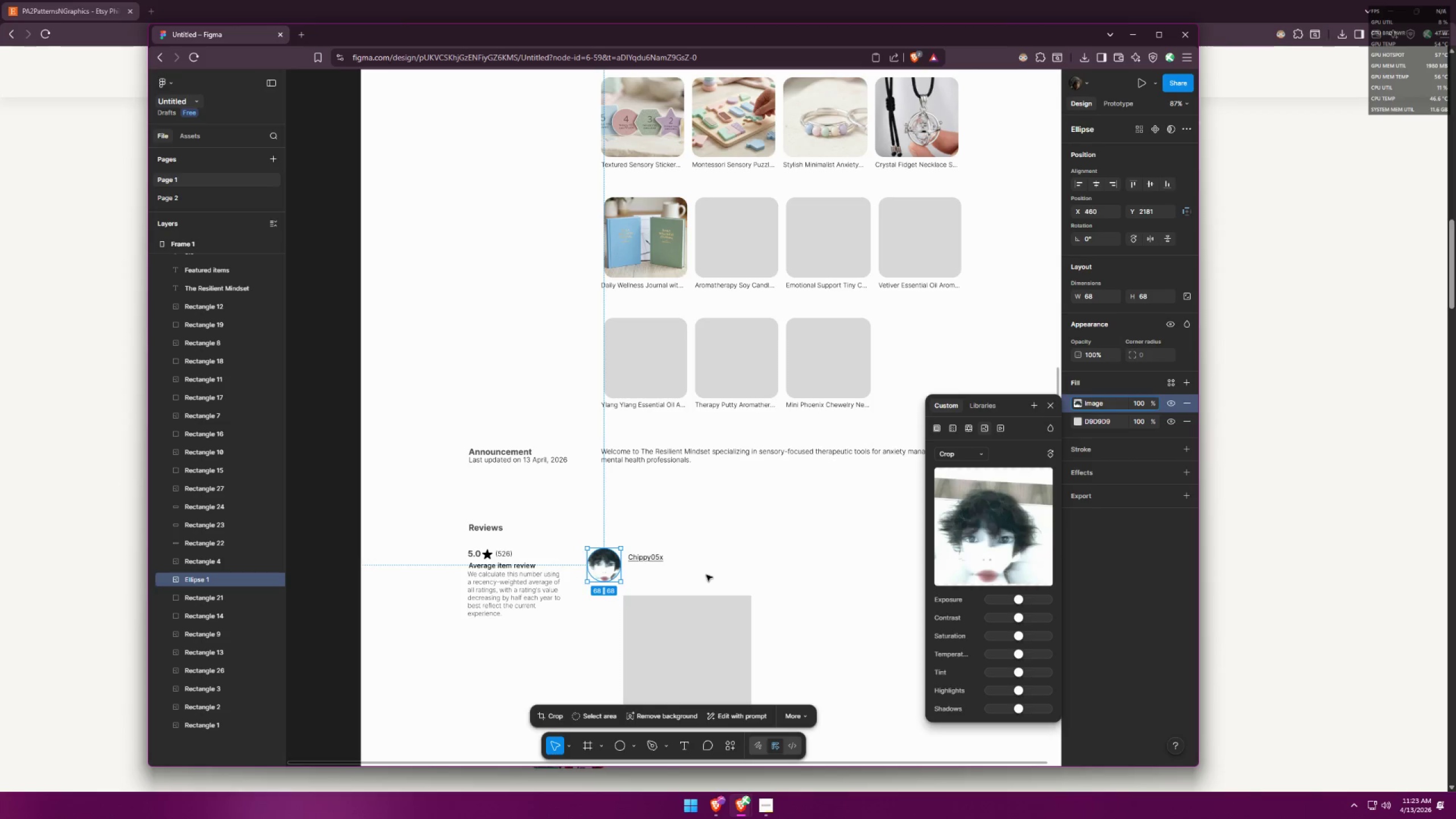 
double_click([706, 575])
 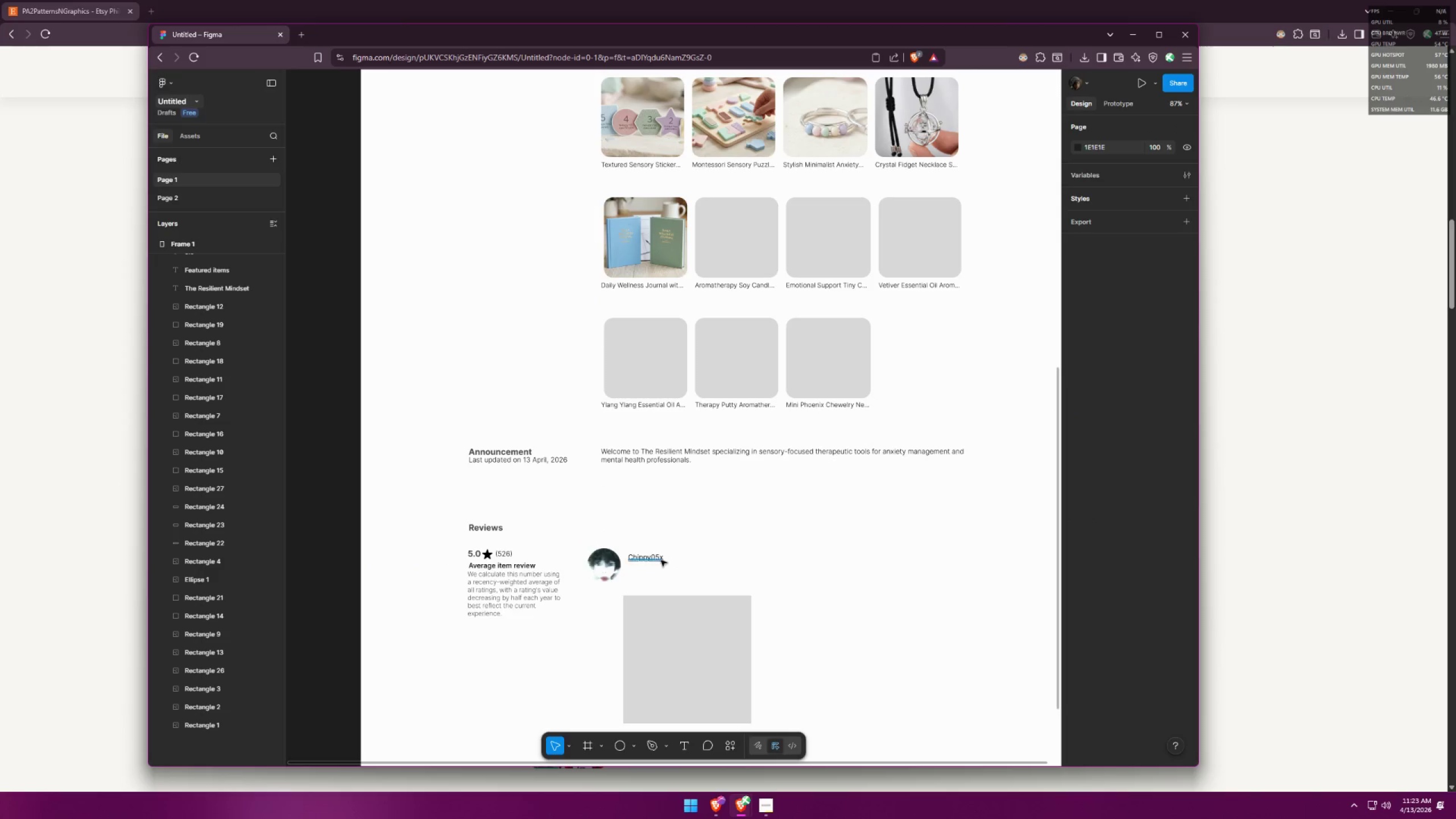 
key(Alt+AltLeft)
 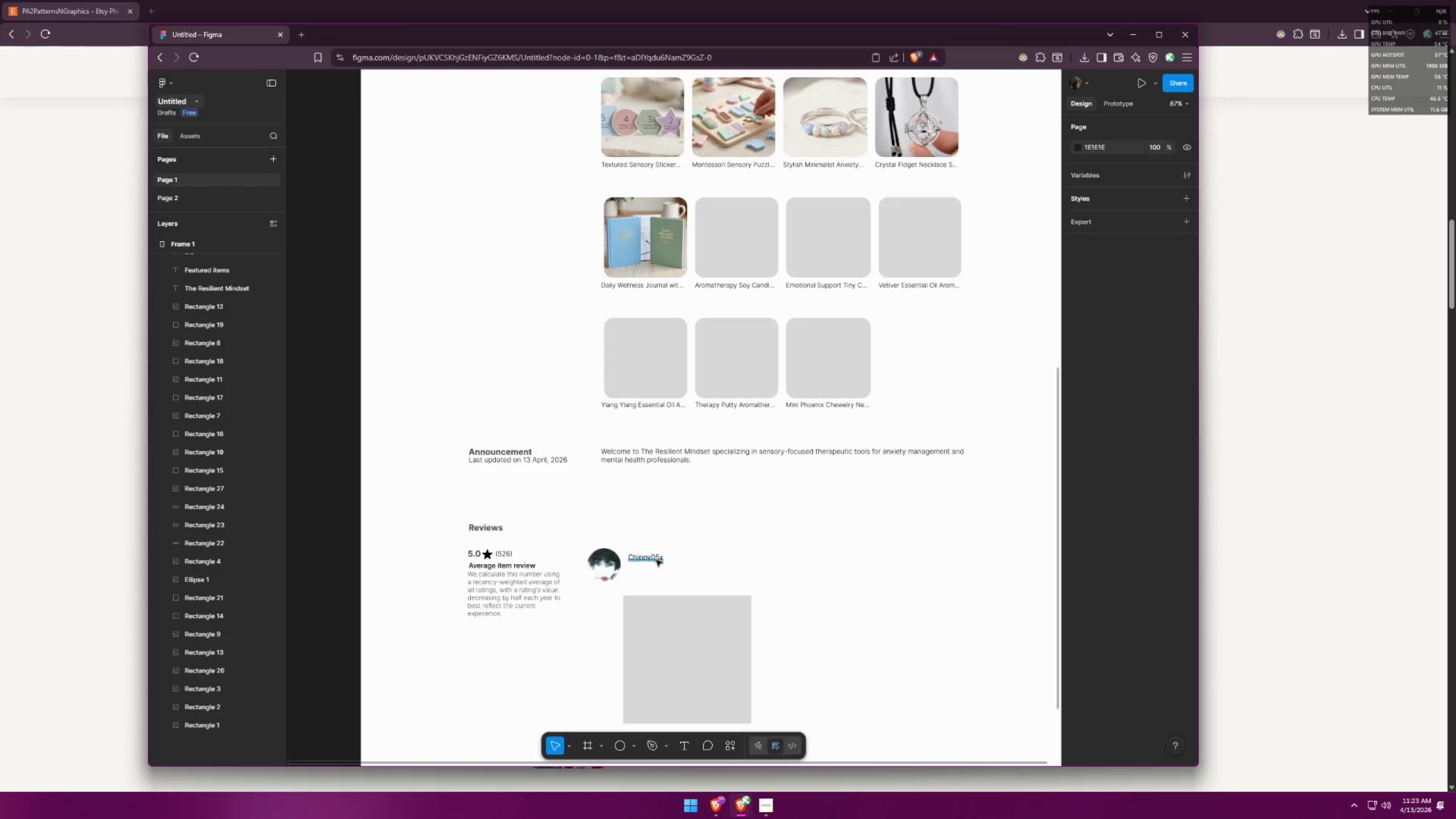 
key(Alt+Tab)
 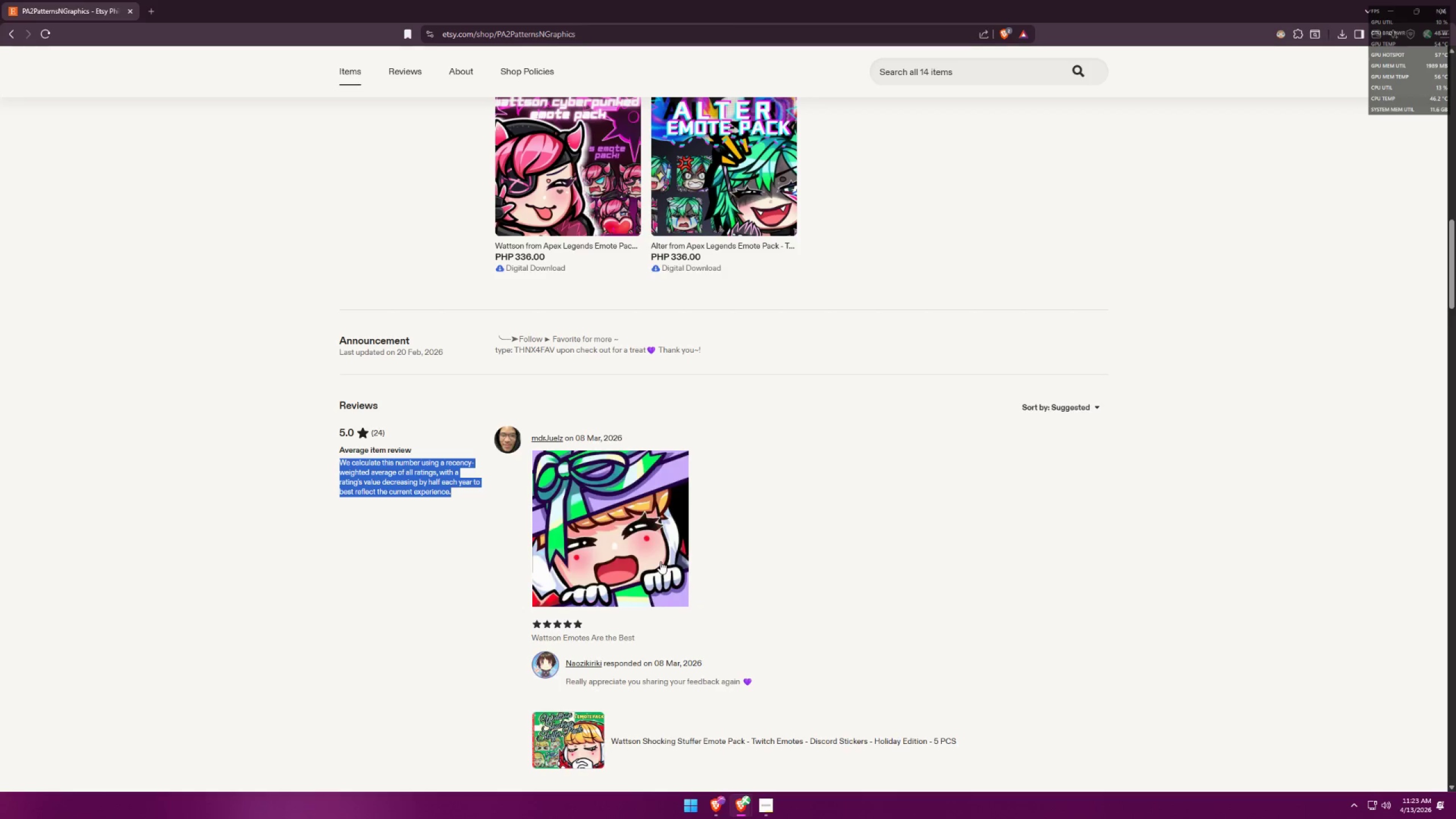 
key(Alt+AltLeft)
 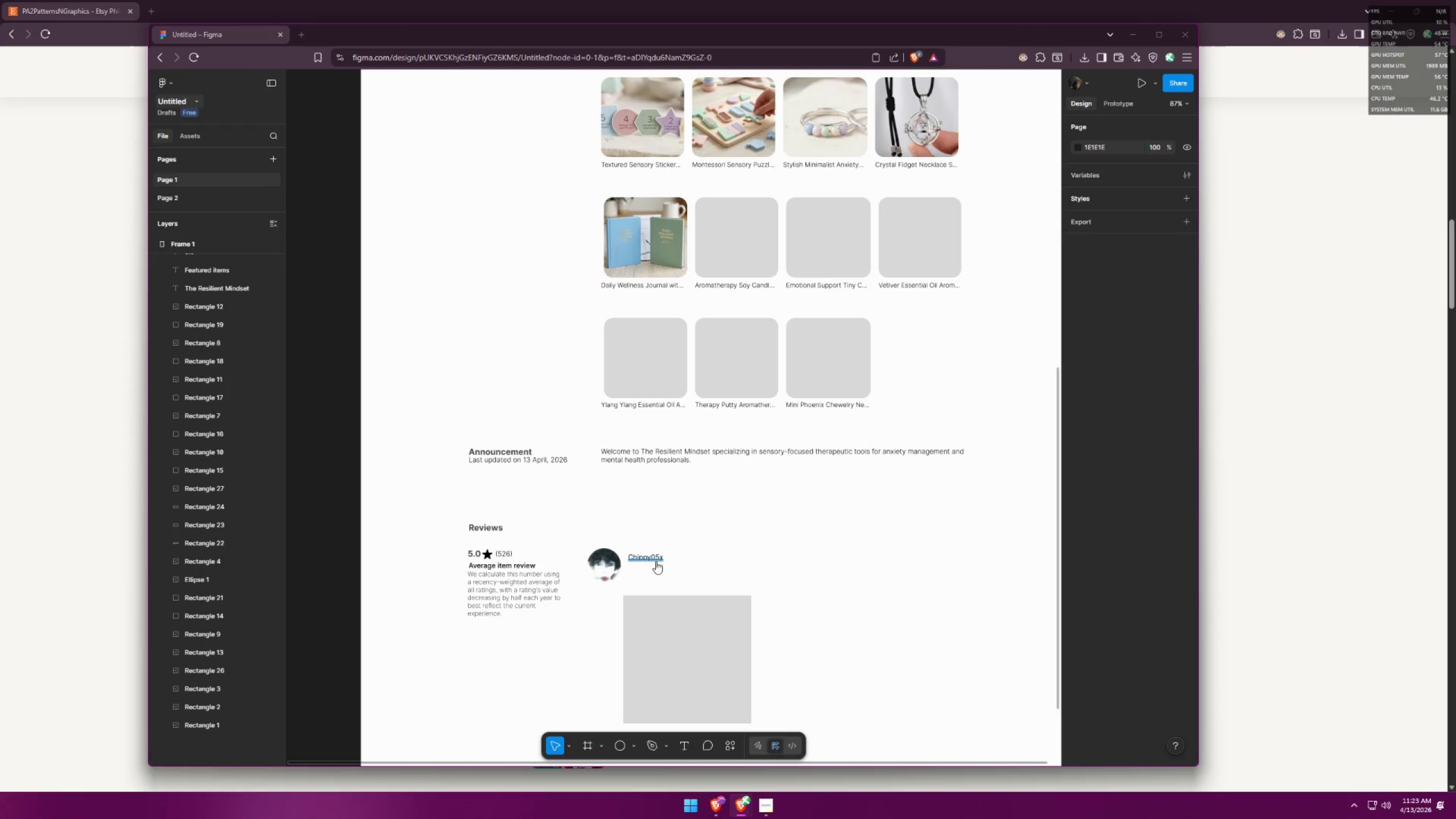 
key(Alt+Tab)
 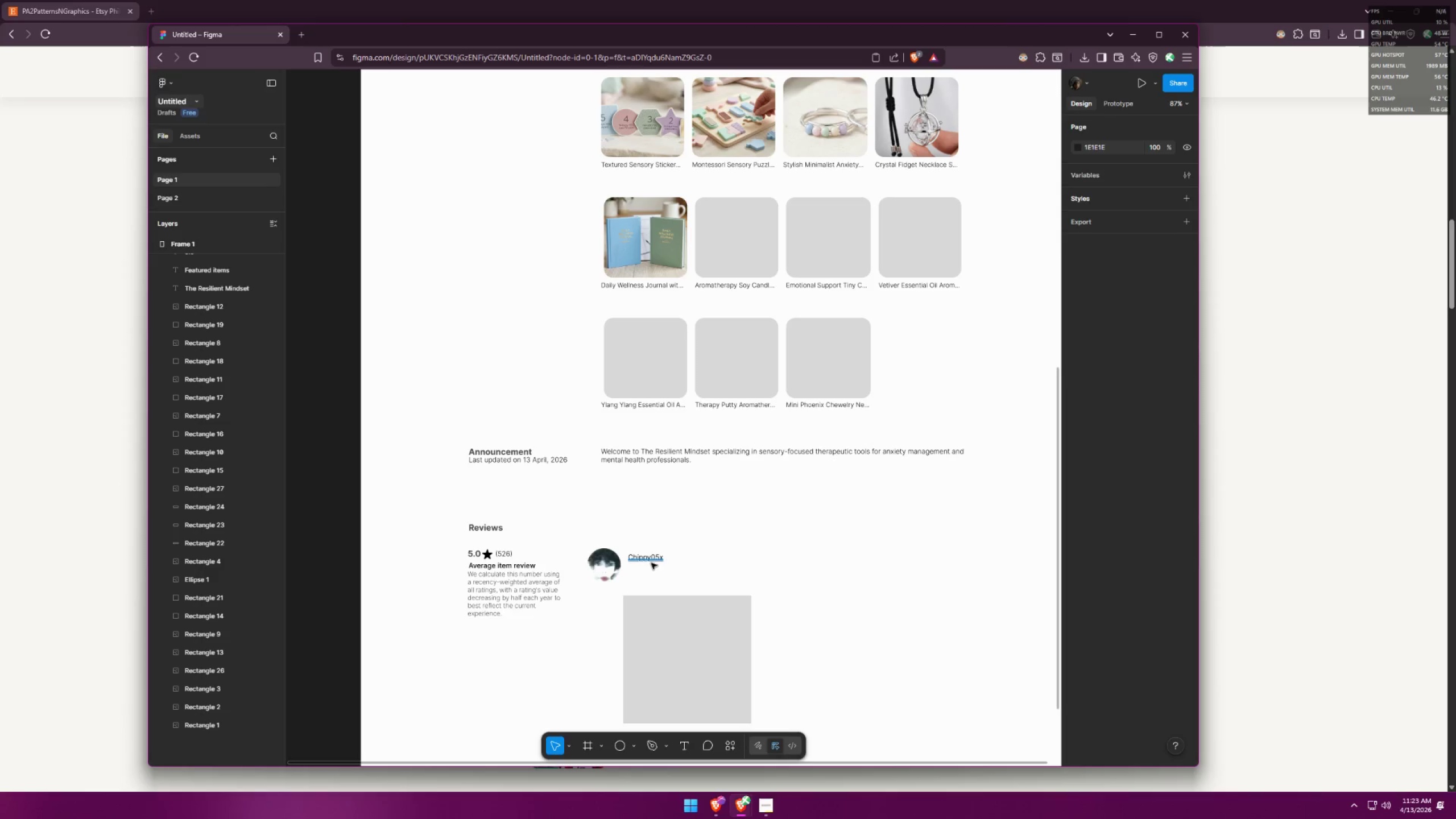 
left_click_drag(start_coordinate=[652, 562], to_coordinate=[651, 571])
 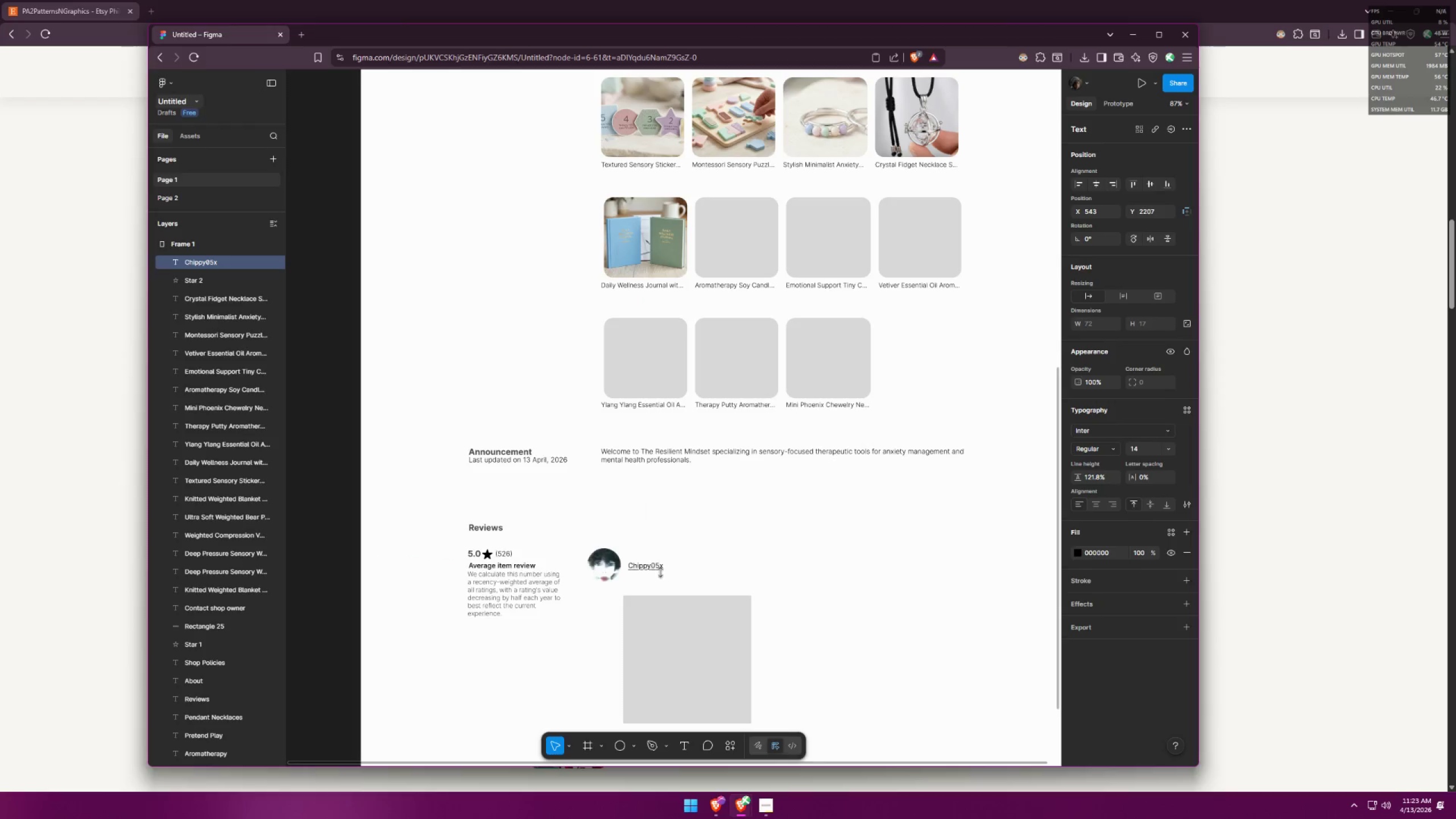 
key(Alt+AltLeft)
 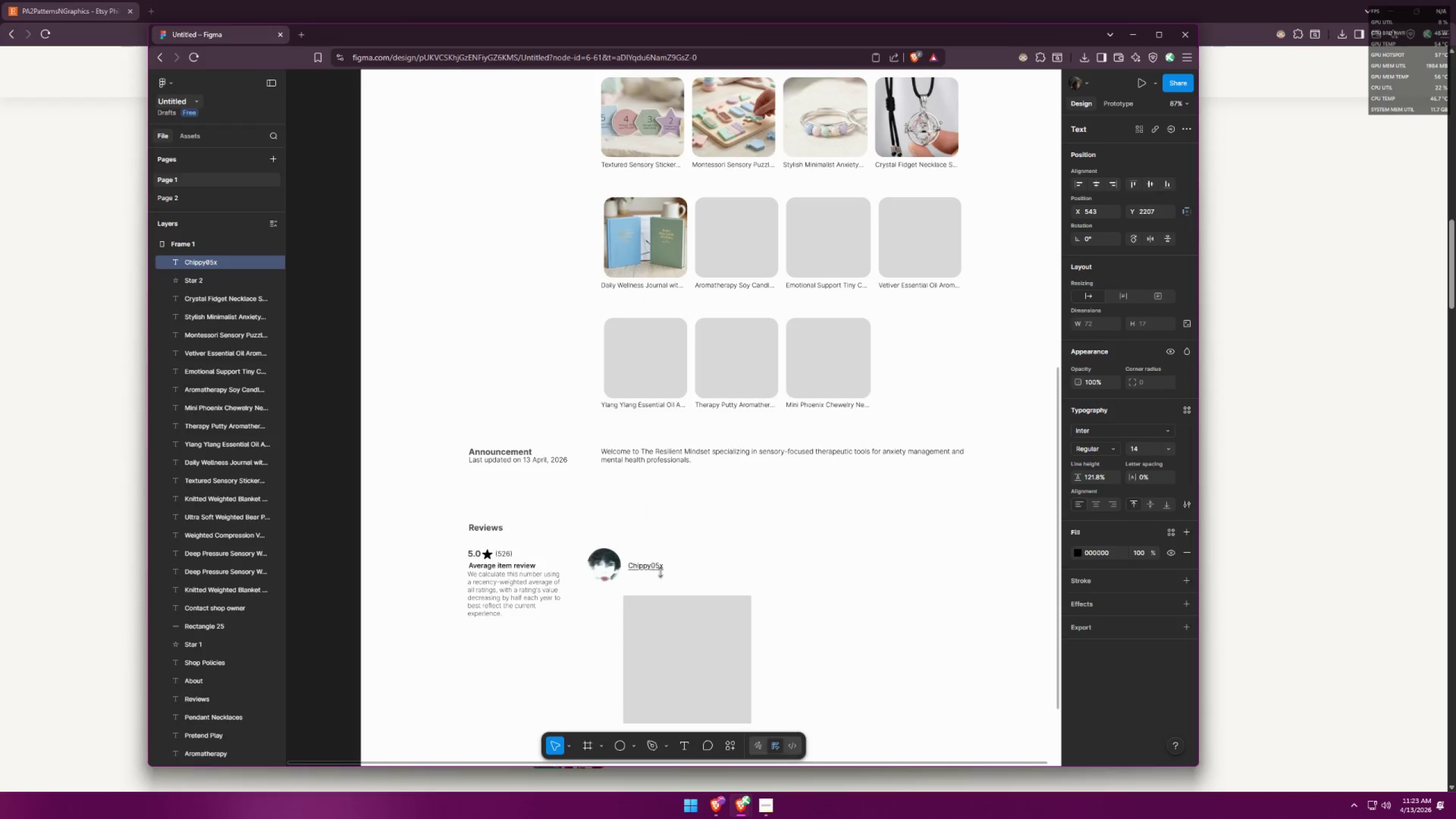 
key(Alt+Tab)
 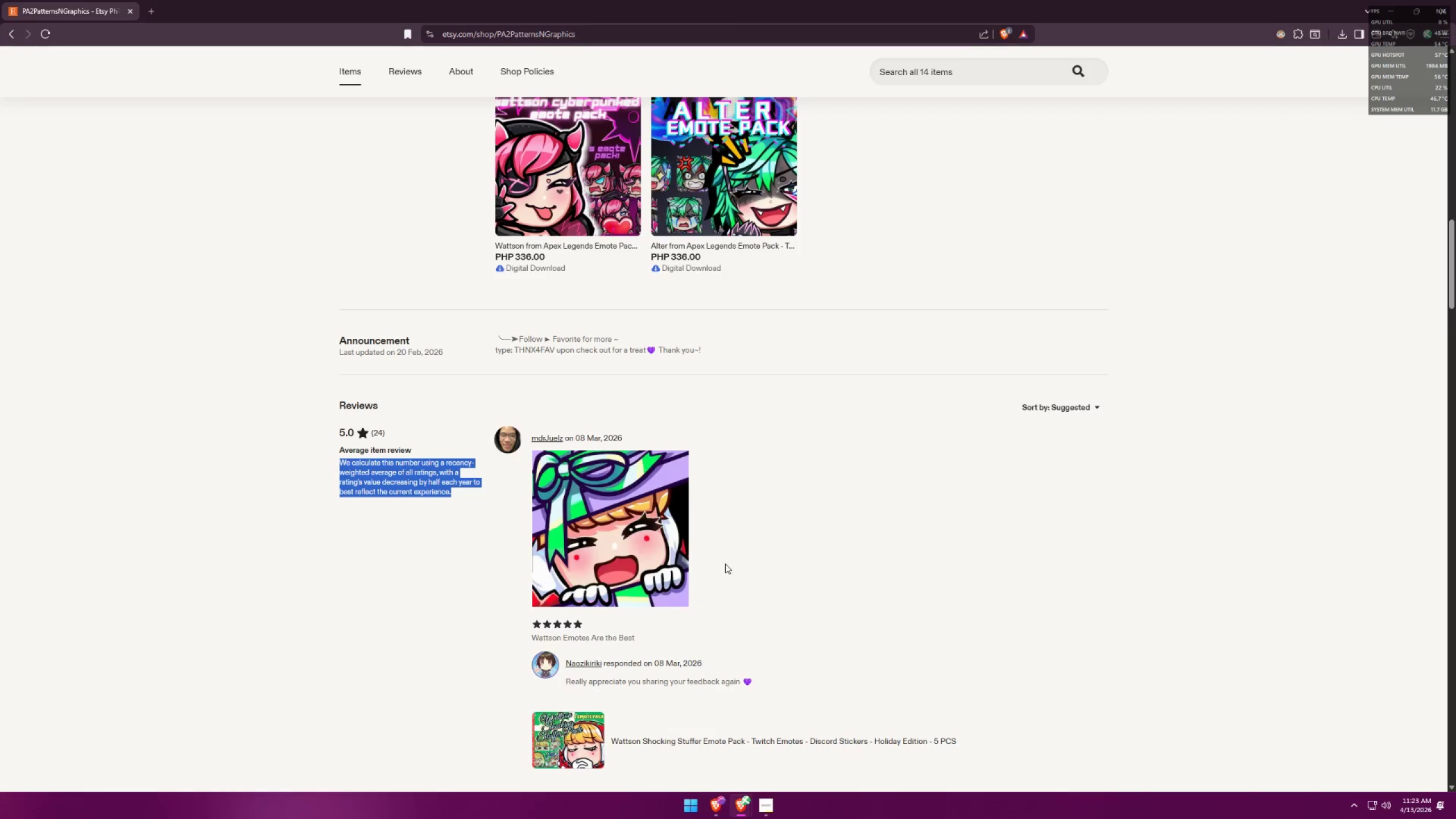 
key(Alt+AltLeft)
 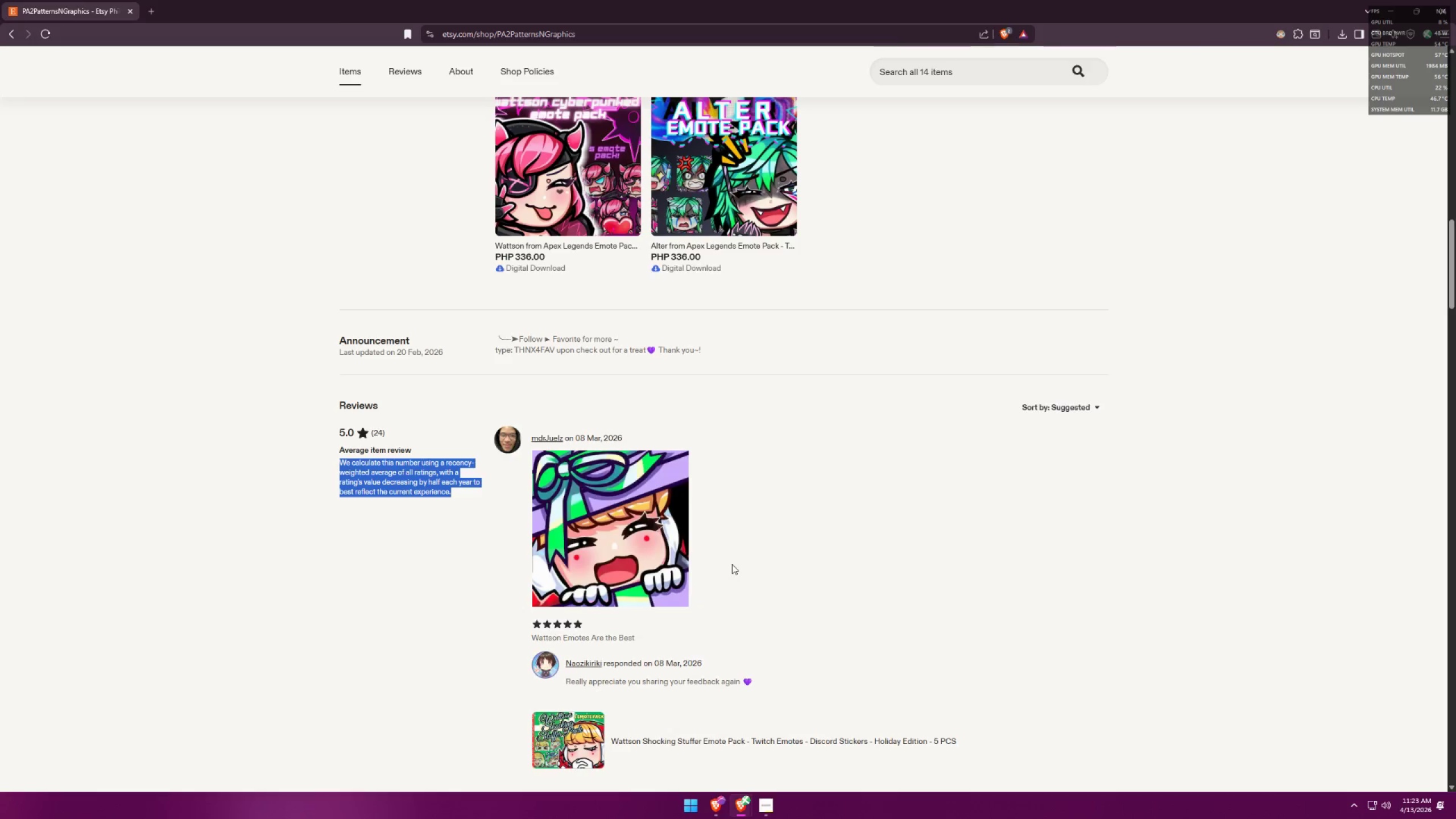 
key(Alt+Tab)
 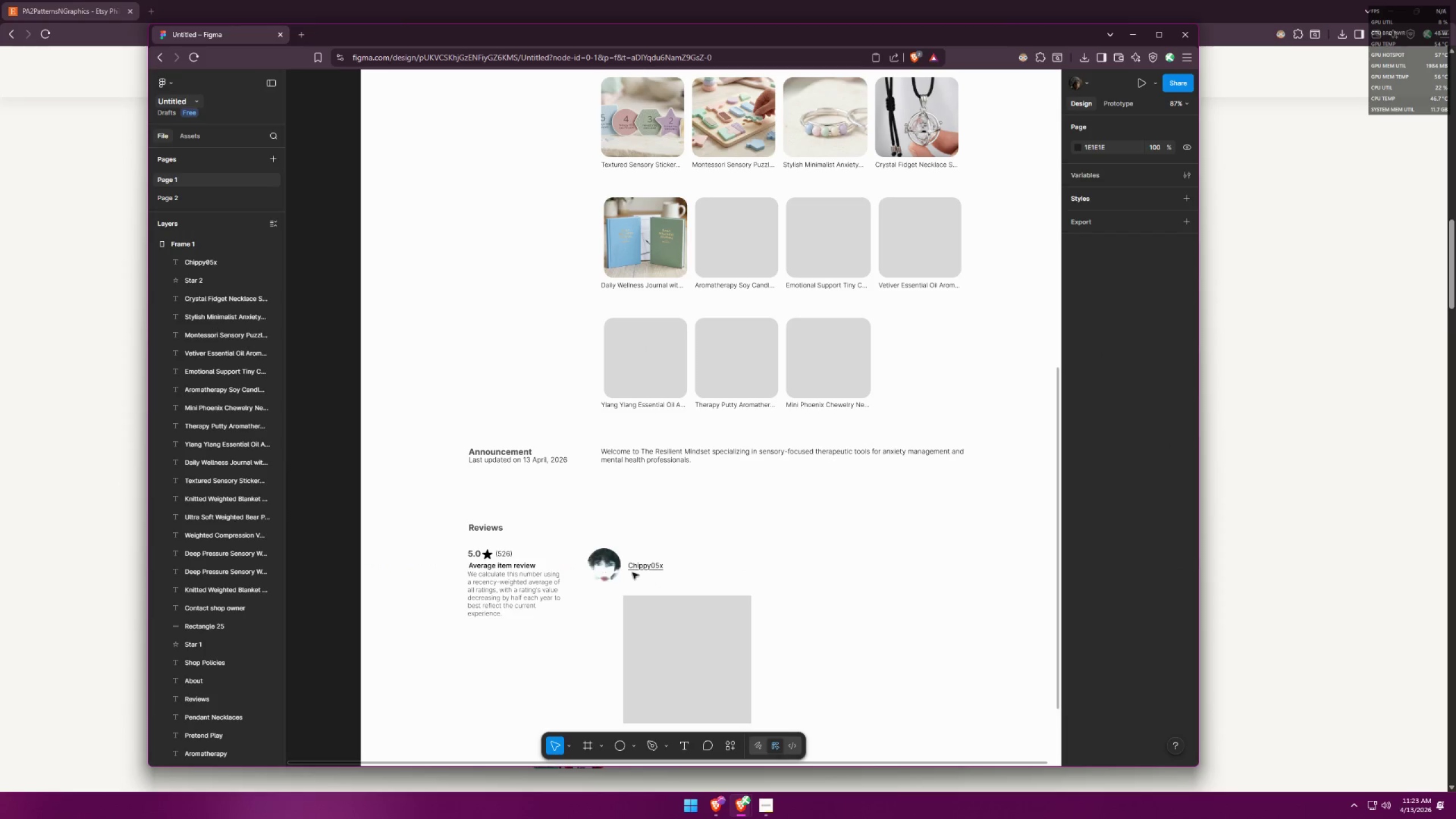 
double_click([605, 565])
 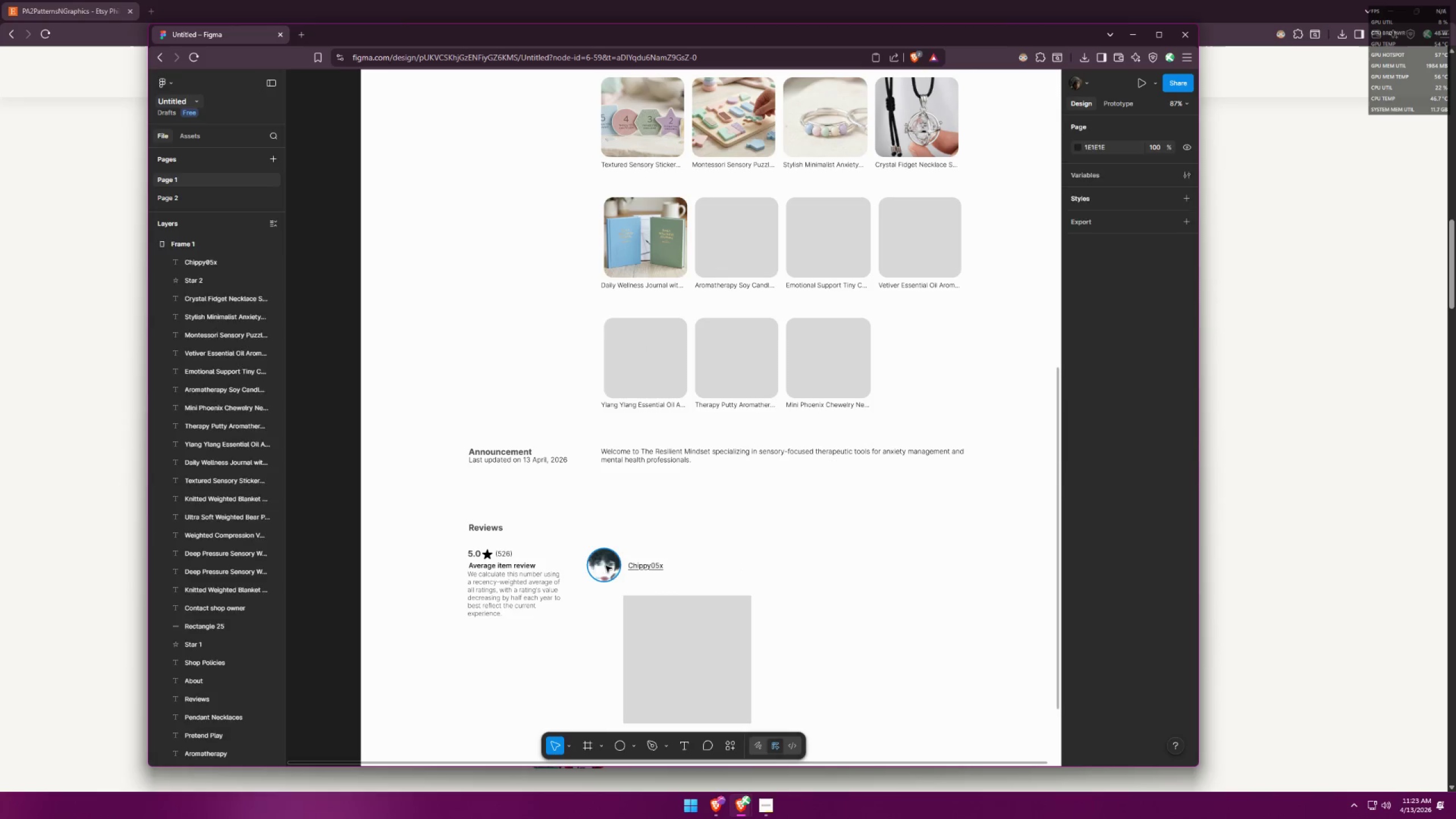 
hold_key(key=ShiftLeft, duration=1.5)
left_click_drag(start_coordinate=[621, 549], to_coordinate=[615, 557])
 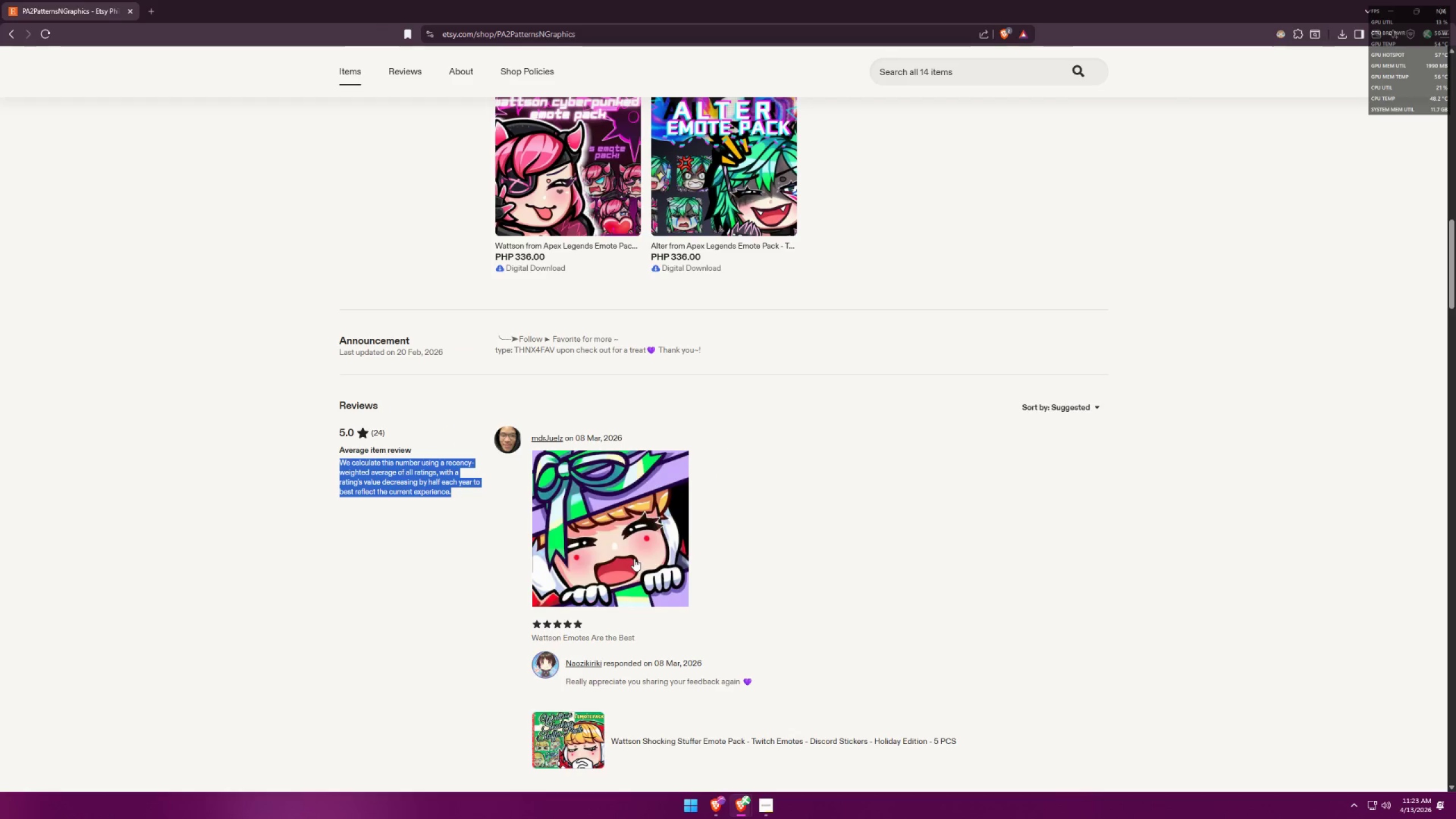 
key(Shift+ShiftLeft)
 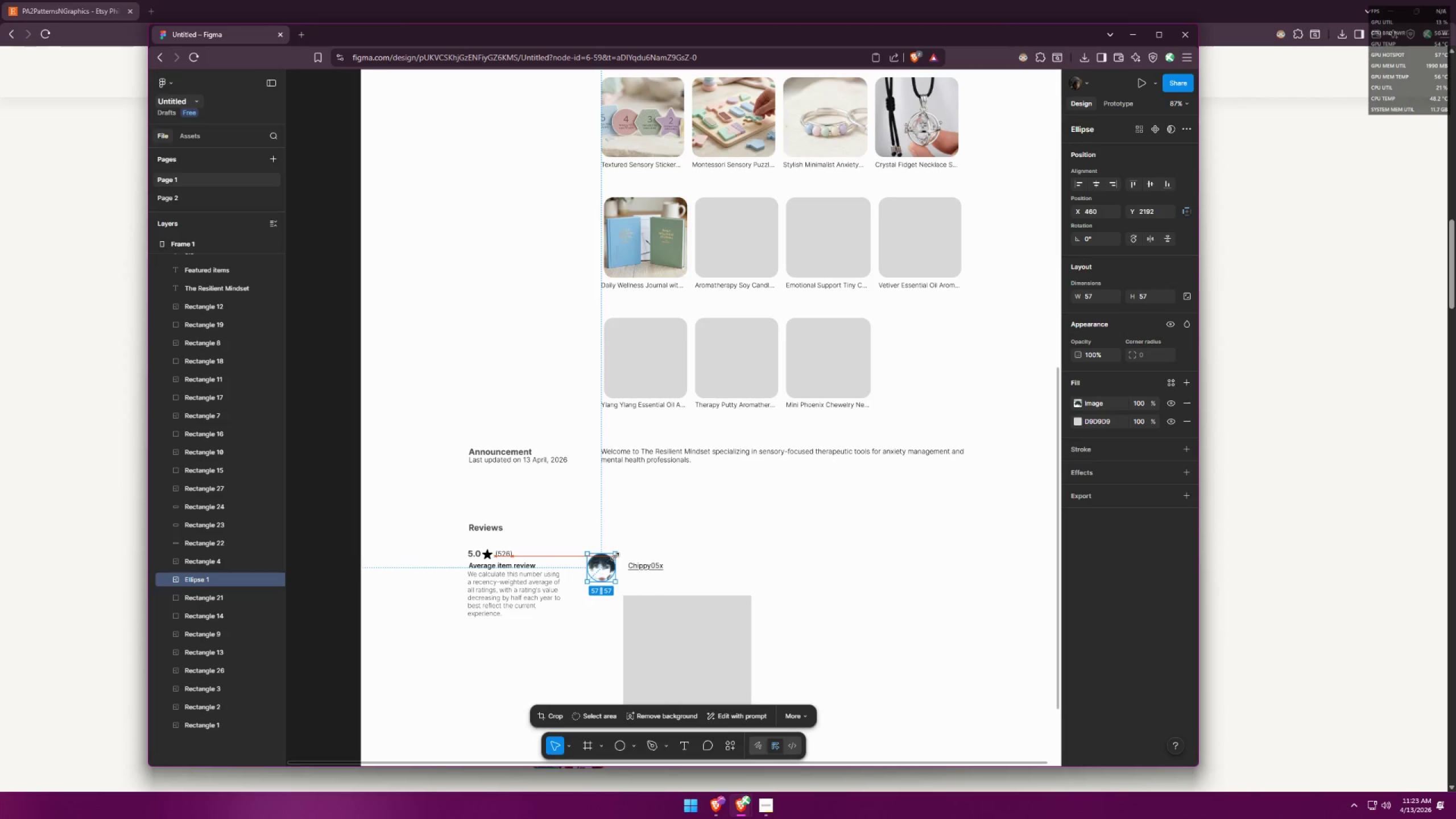 
key(Shift+ShiftLeft)
 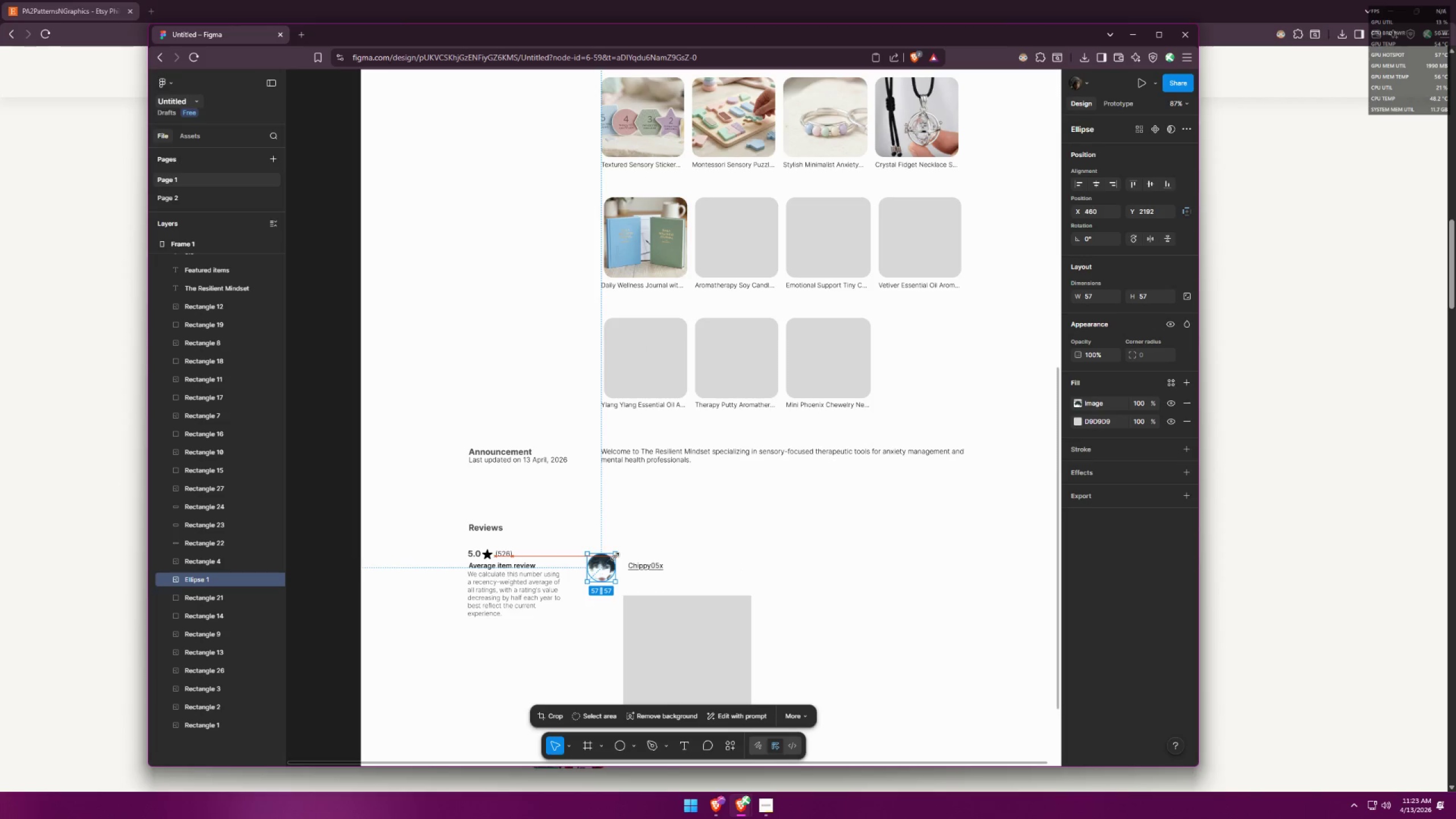 
key(Shift+ShiftLeft)
 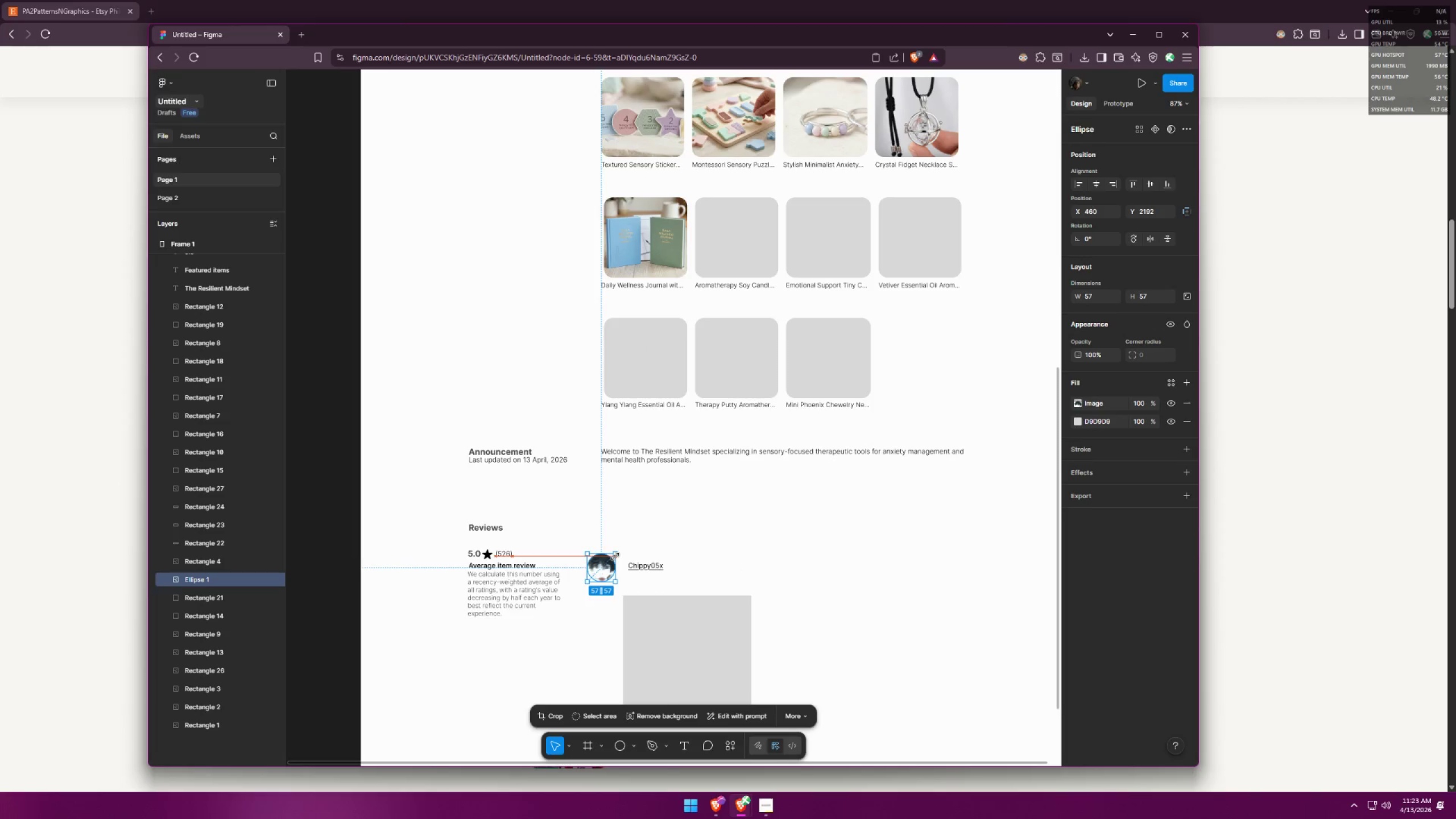 
key(Shift+ShiftLeft)
 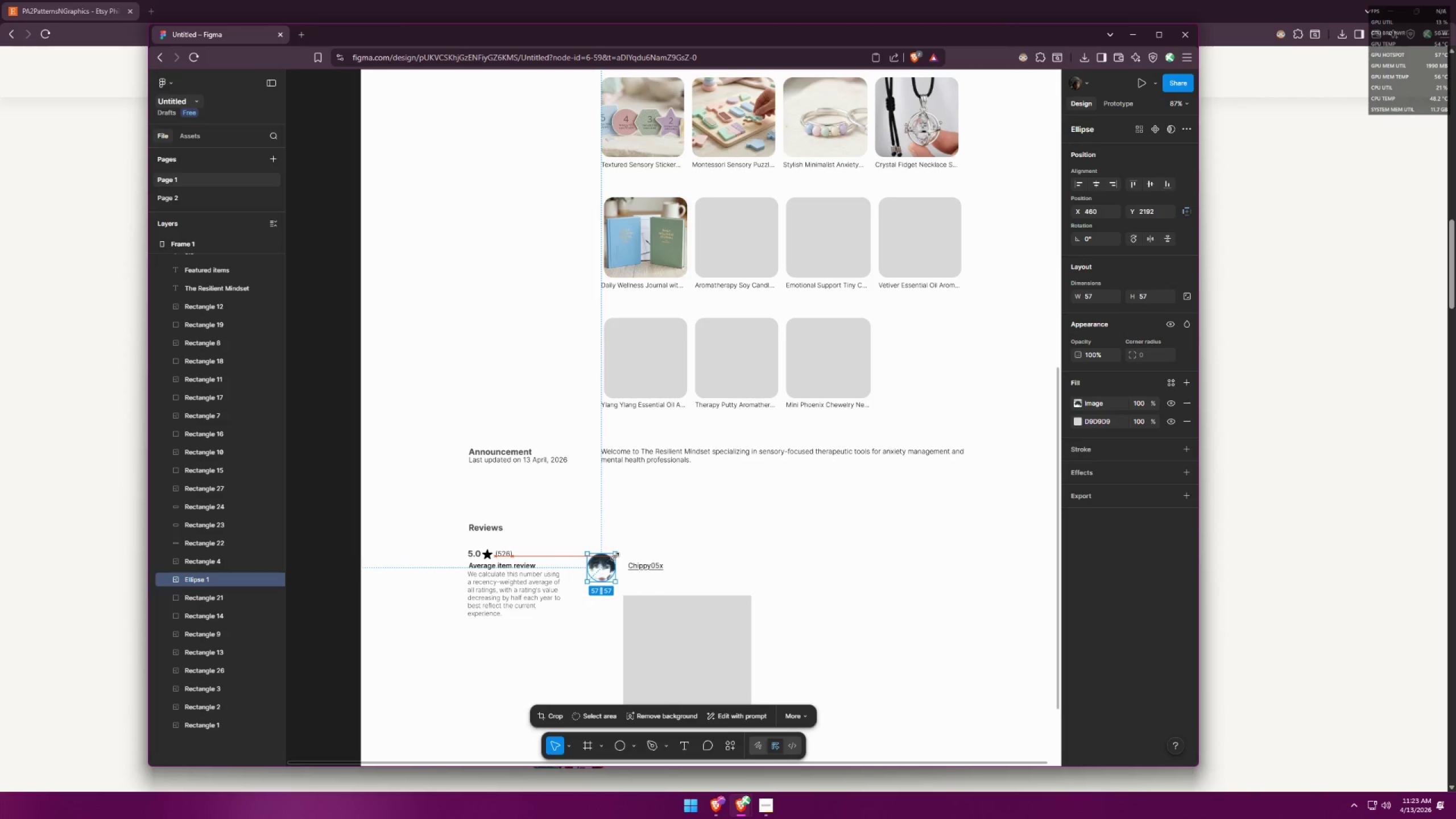 
key(Shift+ShiftLeft)
 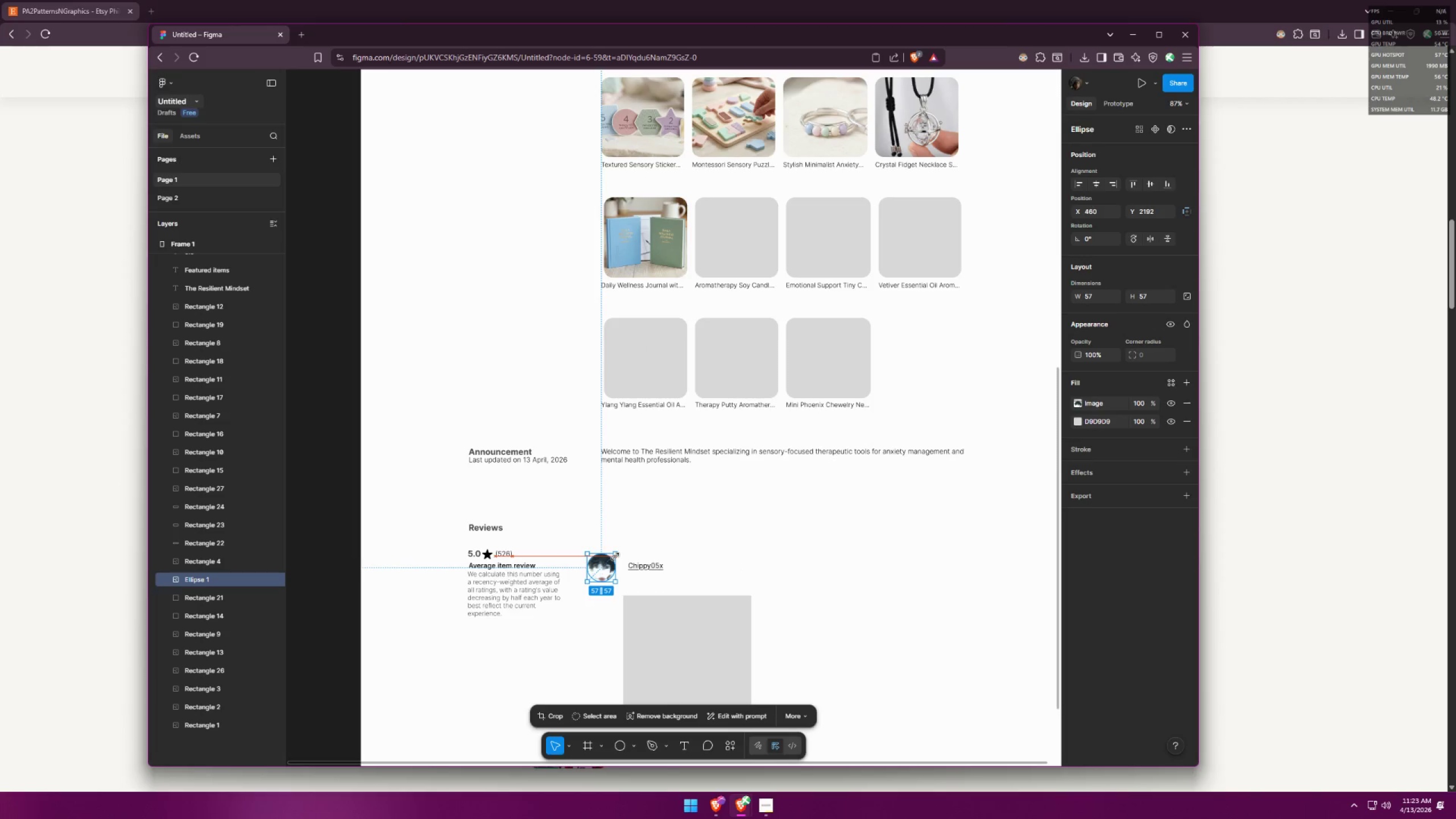 
key(Shift+ShiftLeft)
 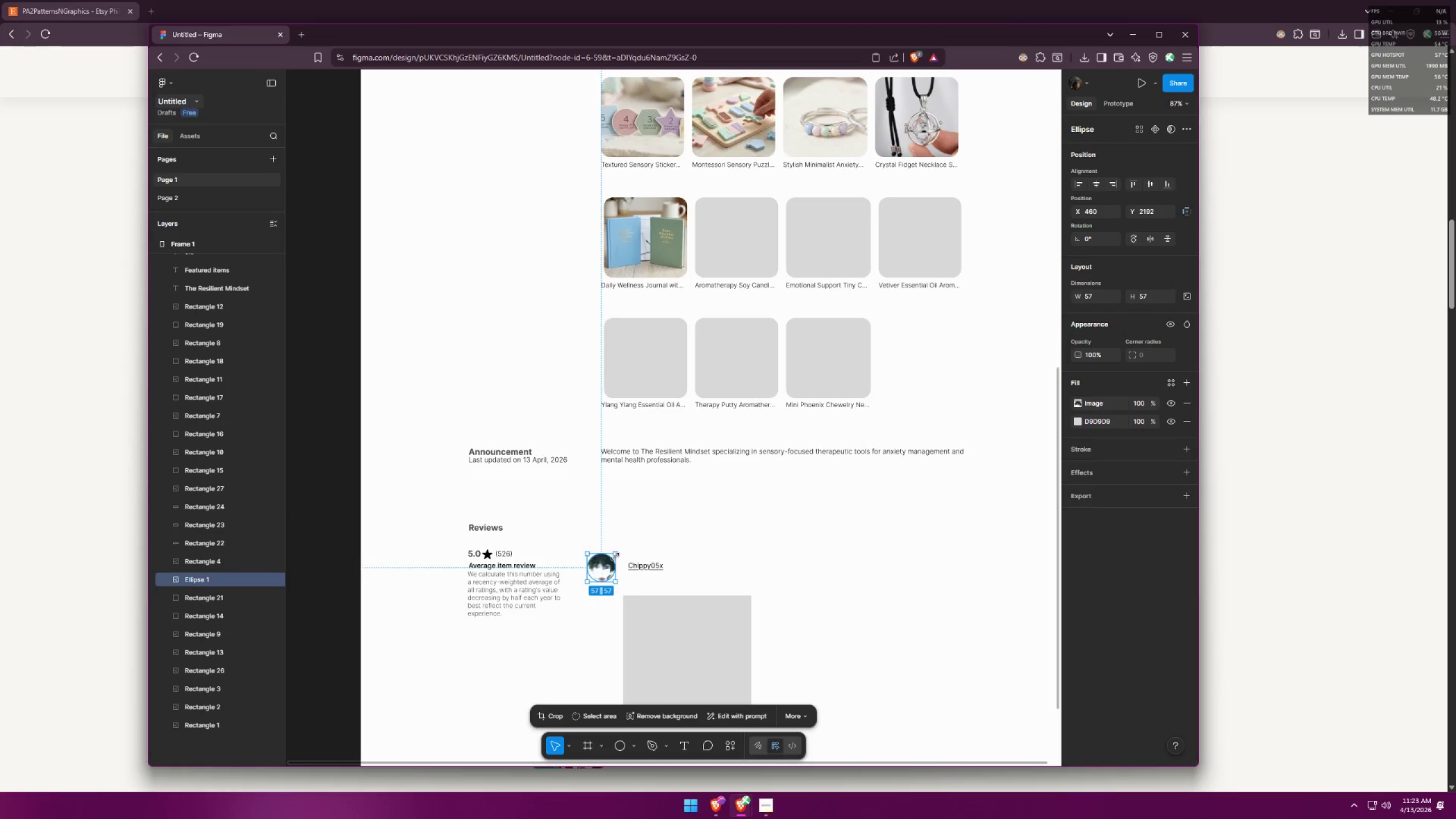 
key(Alt+AltLeft)
 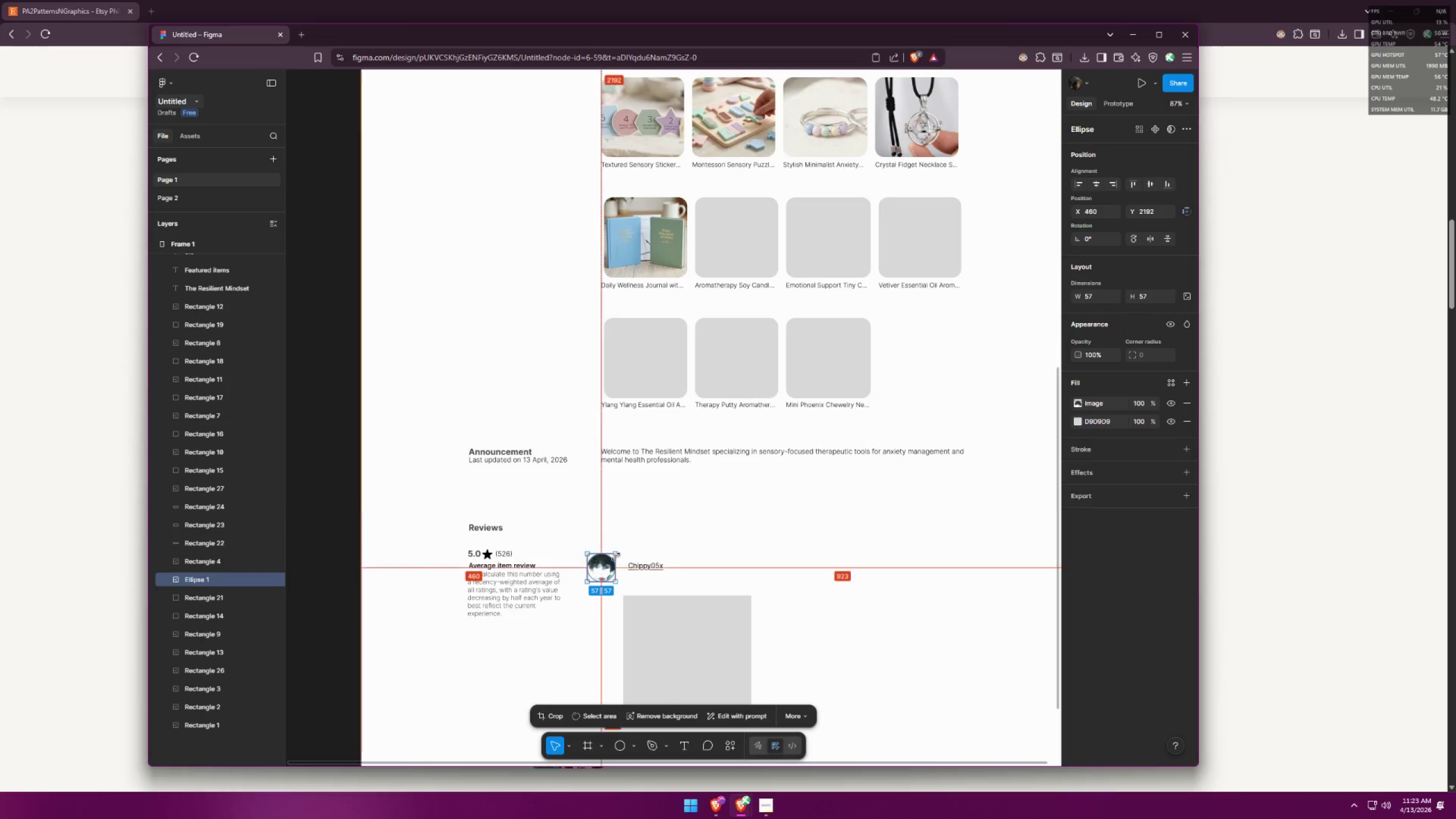 
key(Alt+Tab)
 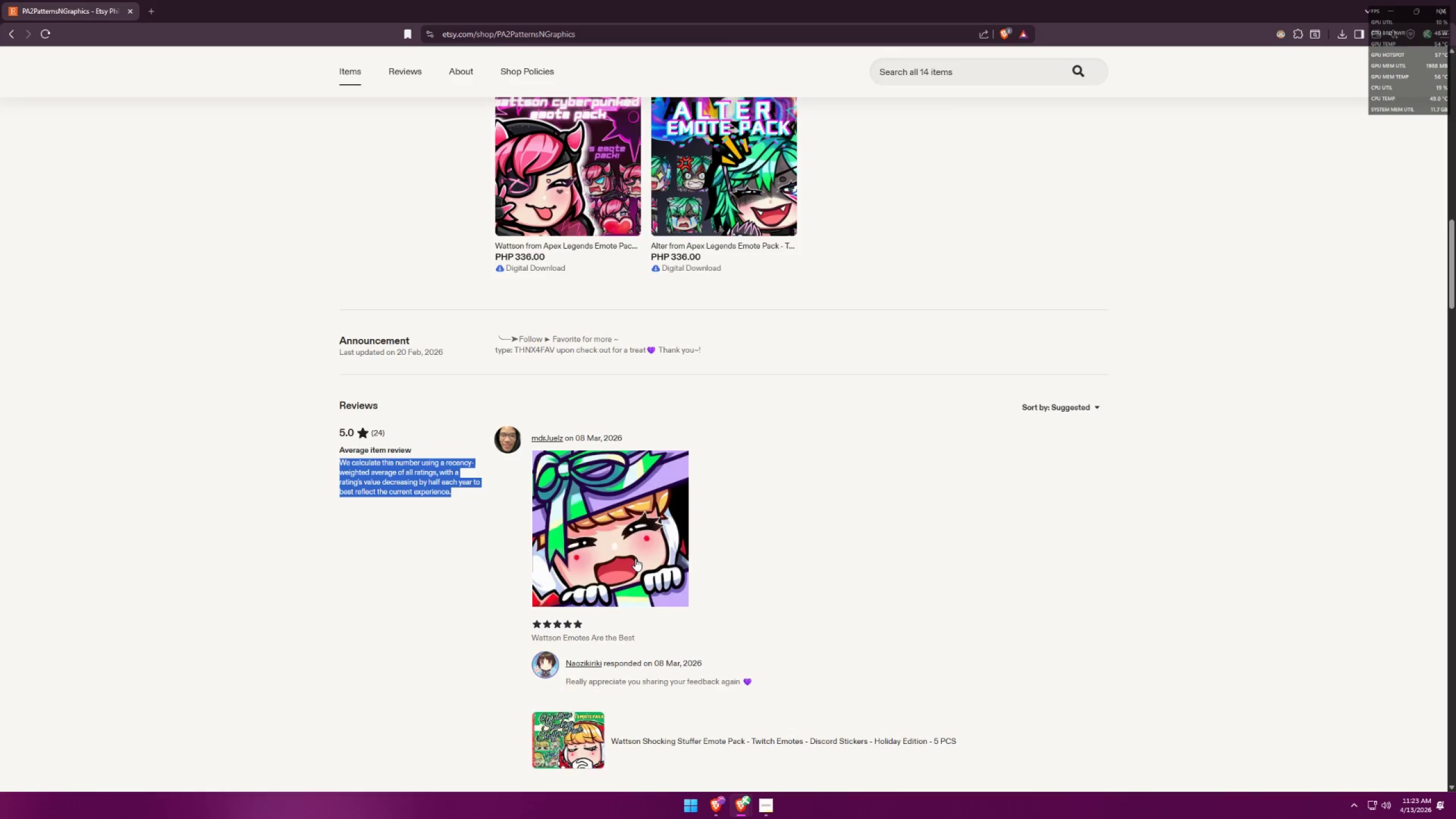 
key(Alt+AltLeft)
 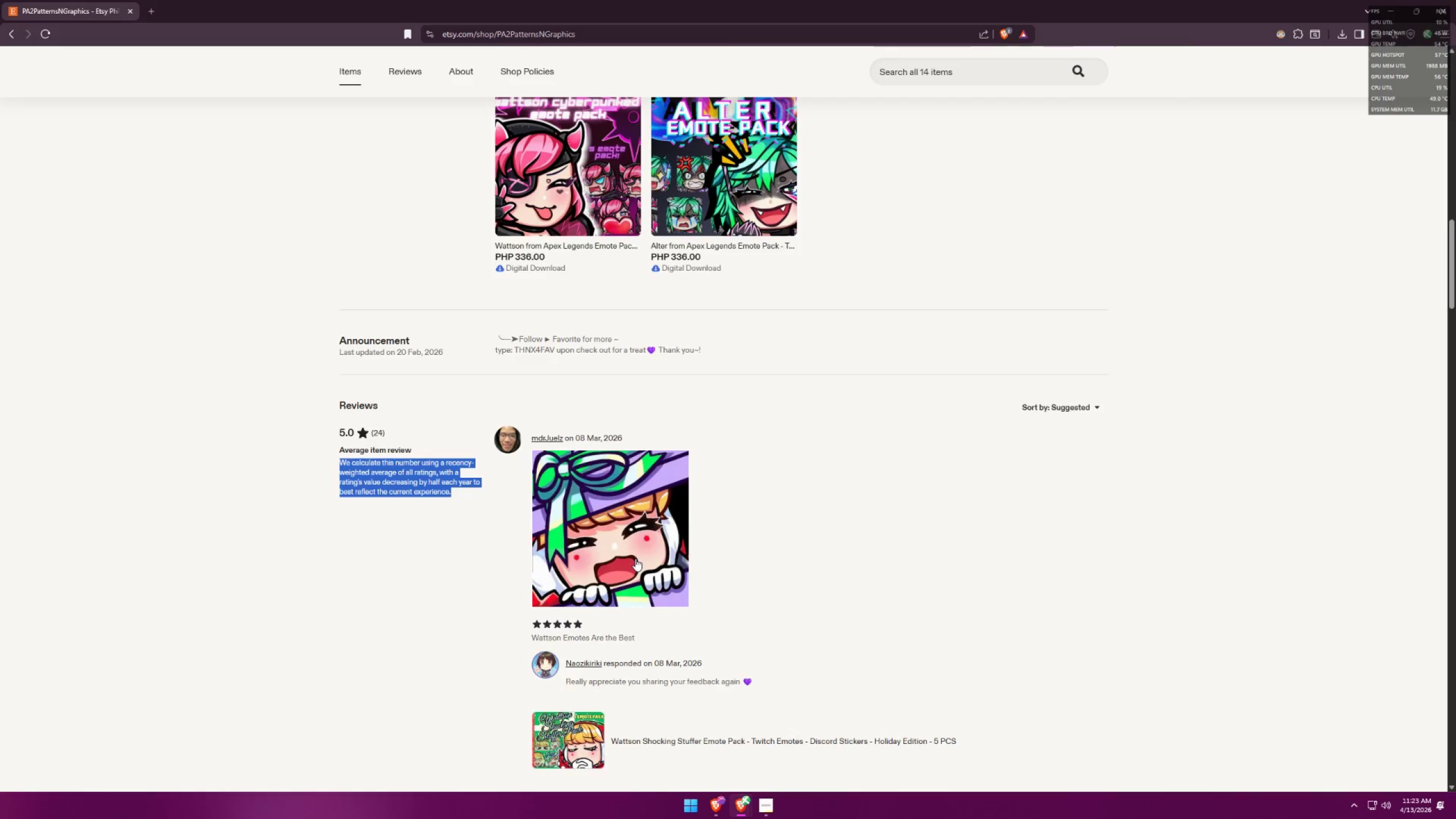 
key(Alt+Tab)
 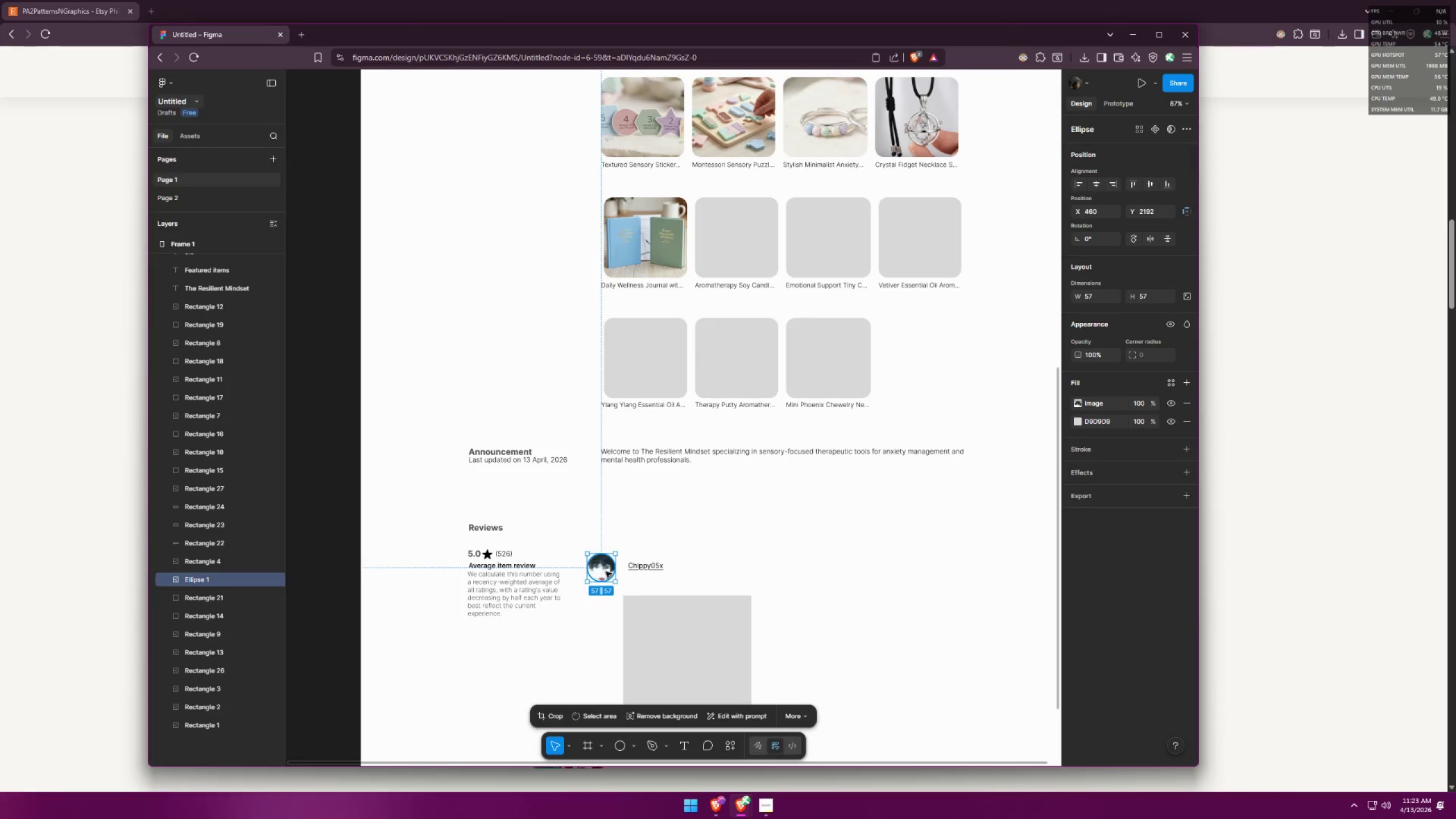 
left_click_drag(start_coordinate=[606, 568], to_coordinate=[608, 561])
 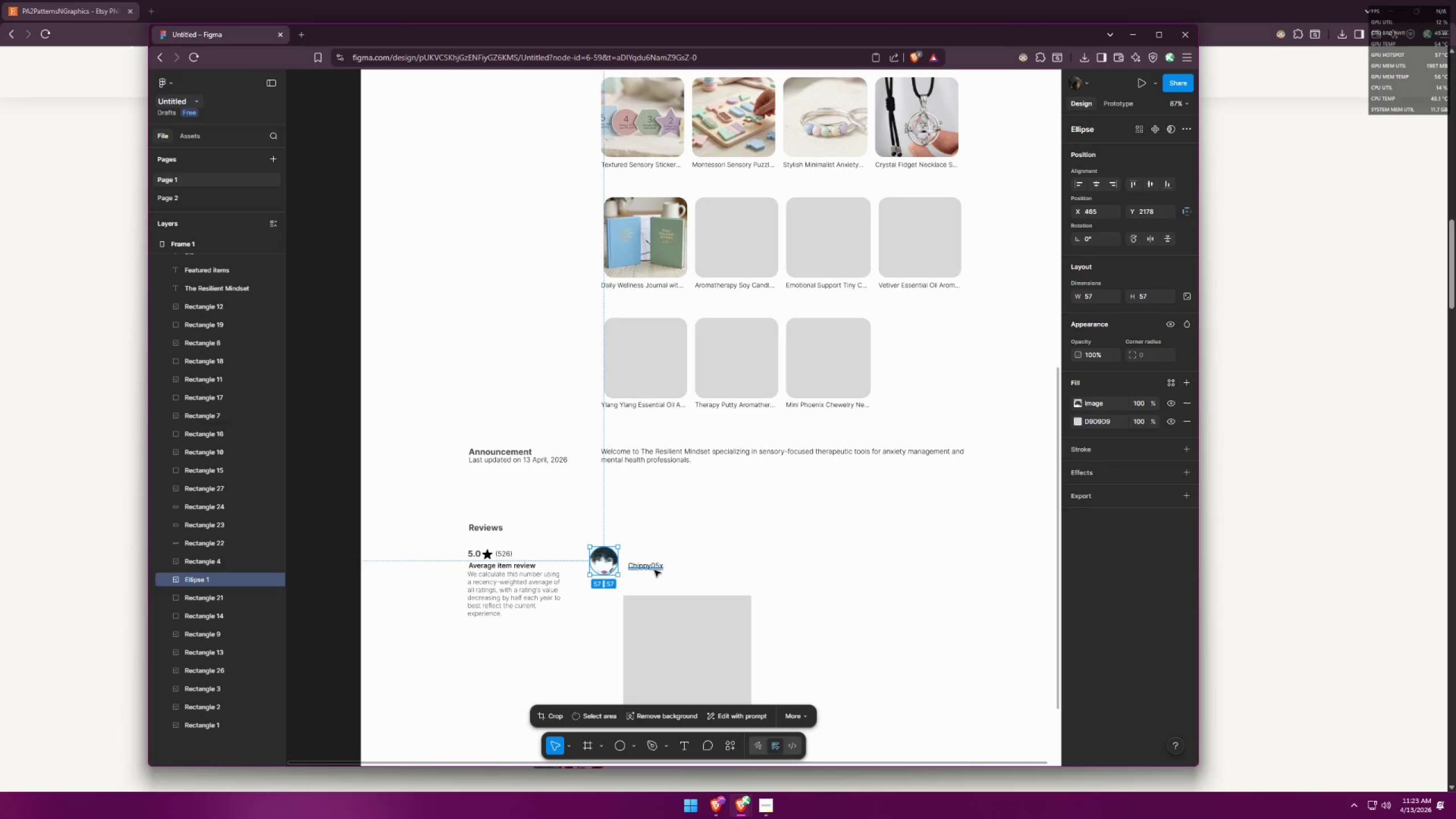 
left_click_drag(start_coordinate=[652, 568], to_coordinate=[648, 561])
 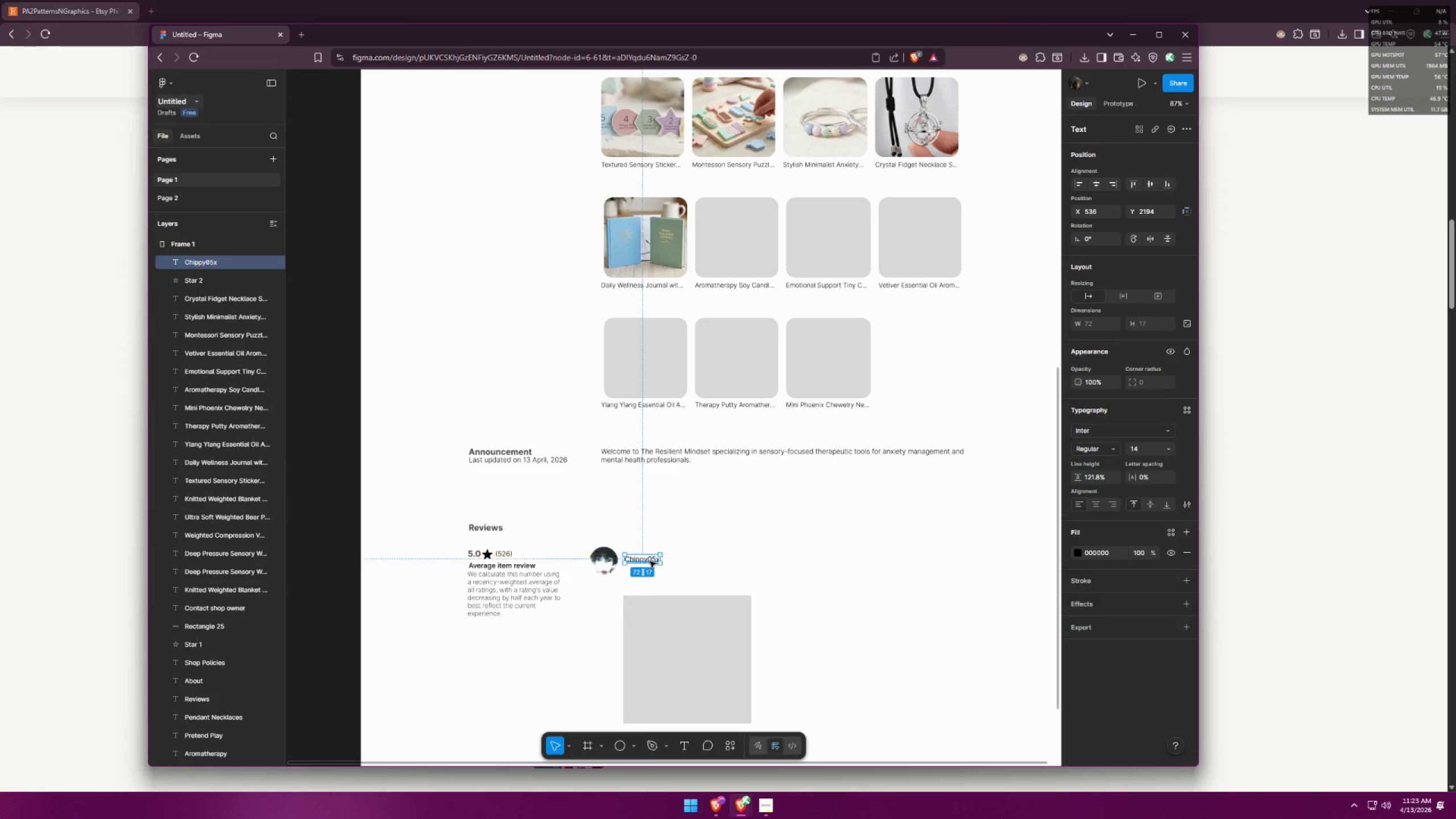 
key(Alt+AltLeft)
 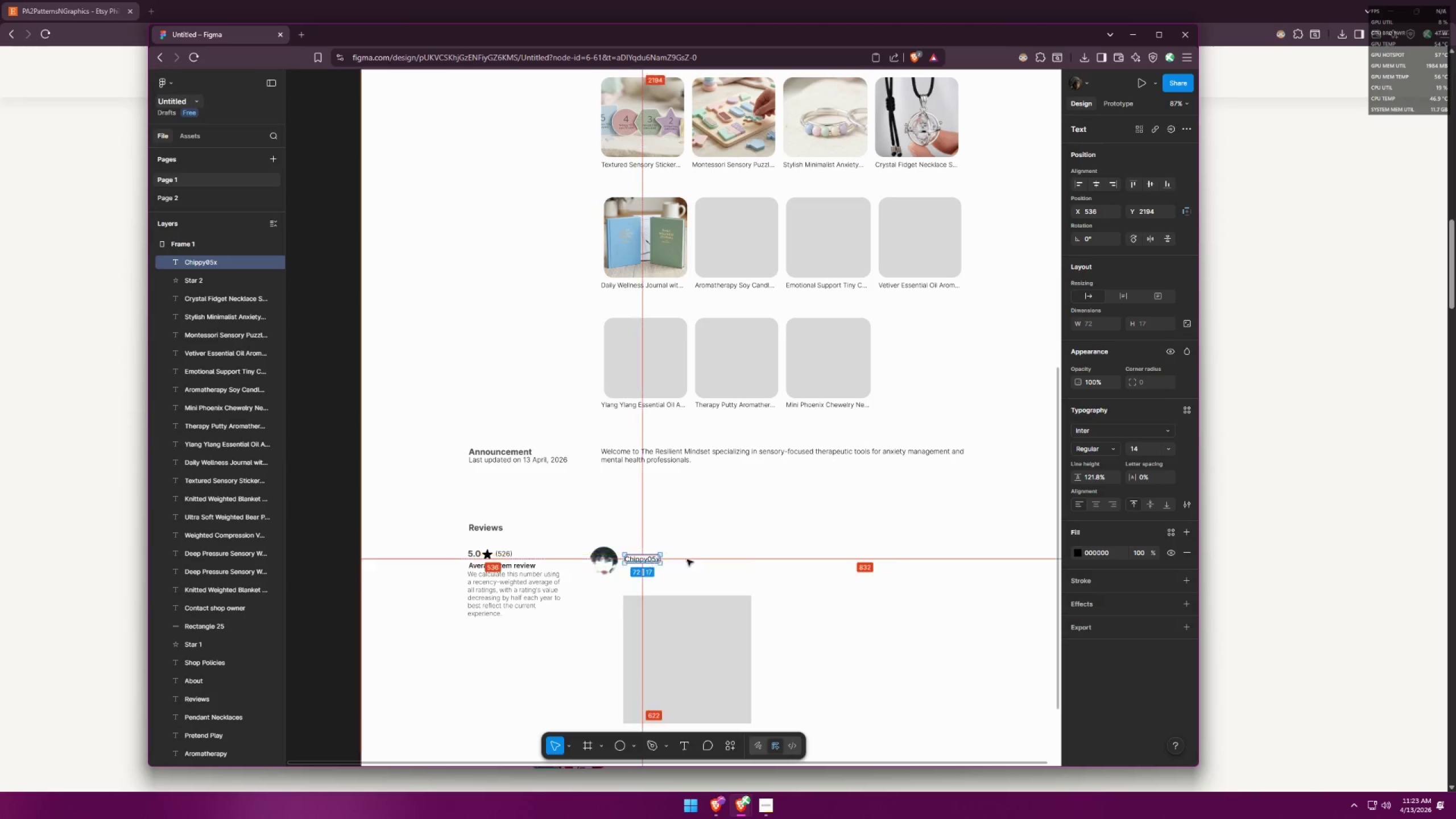 
key(Alt+Tab)
 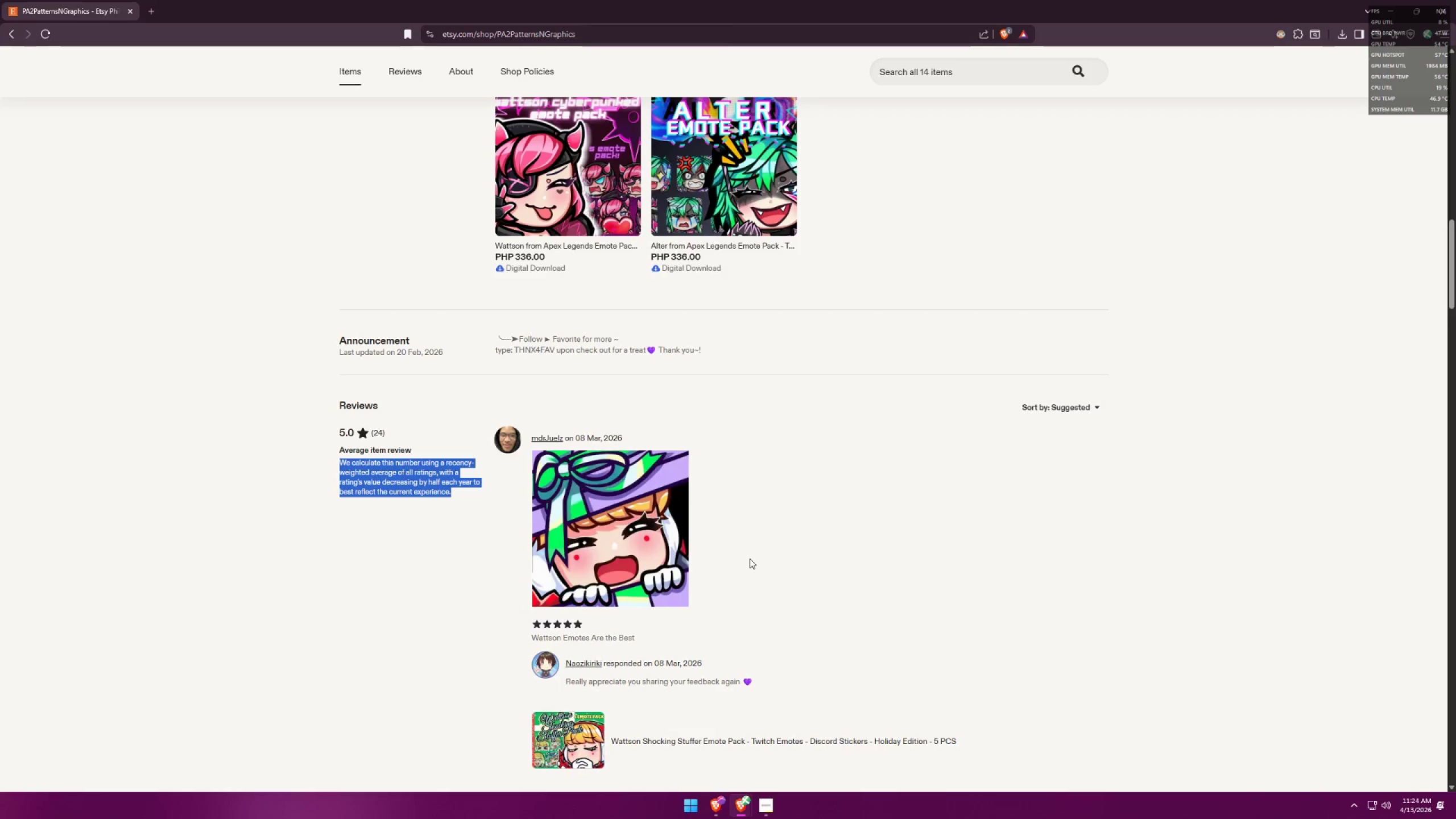 
key(Alt+AltLeft)
 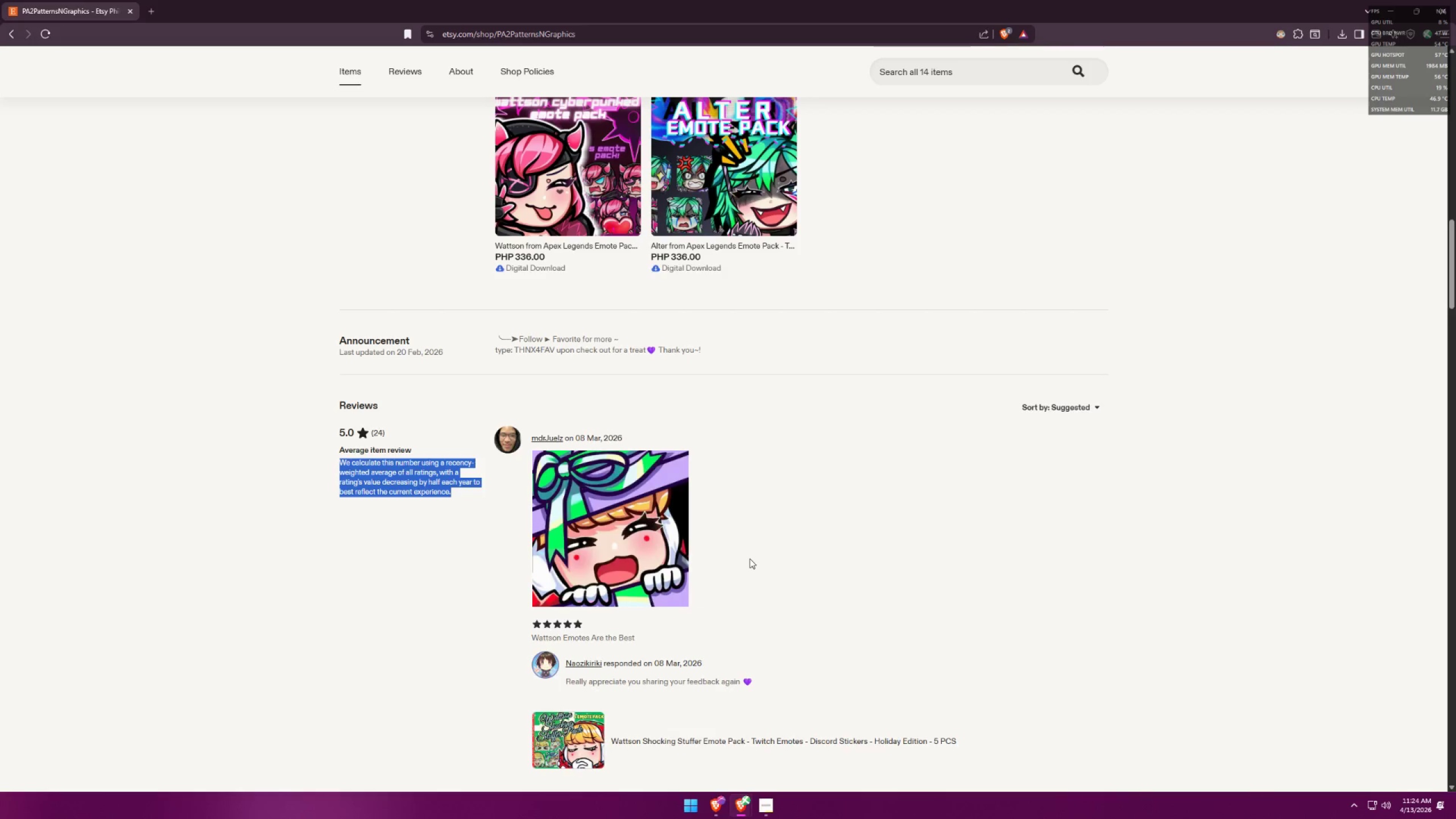 
key(Alt+Tab)
 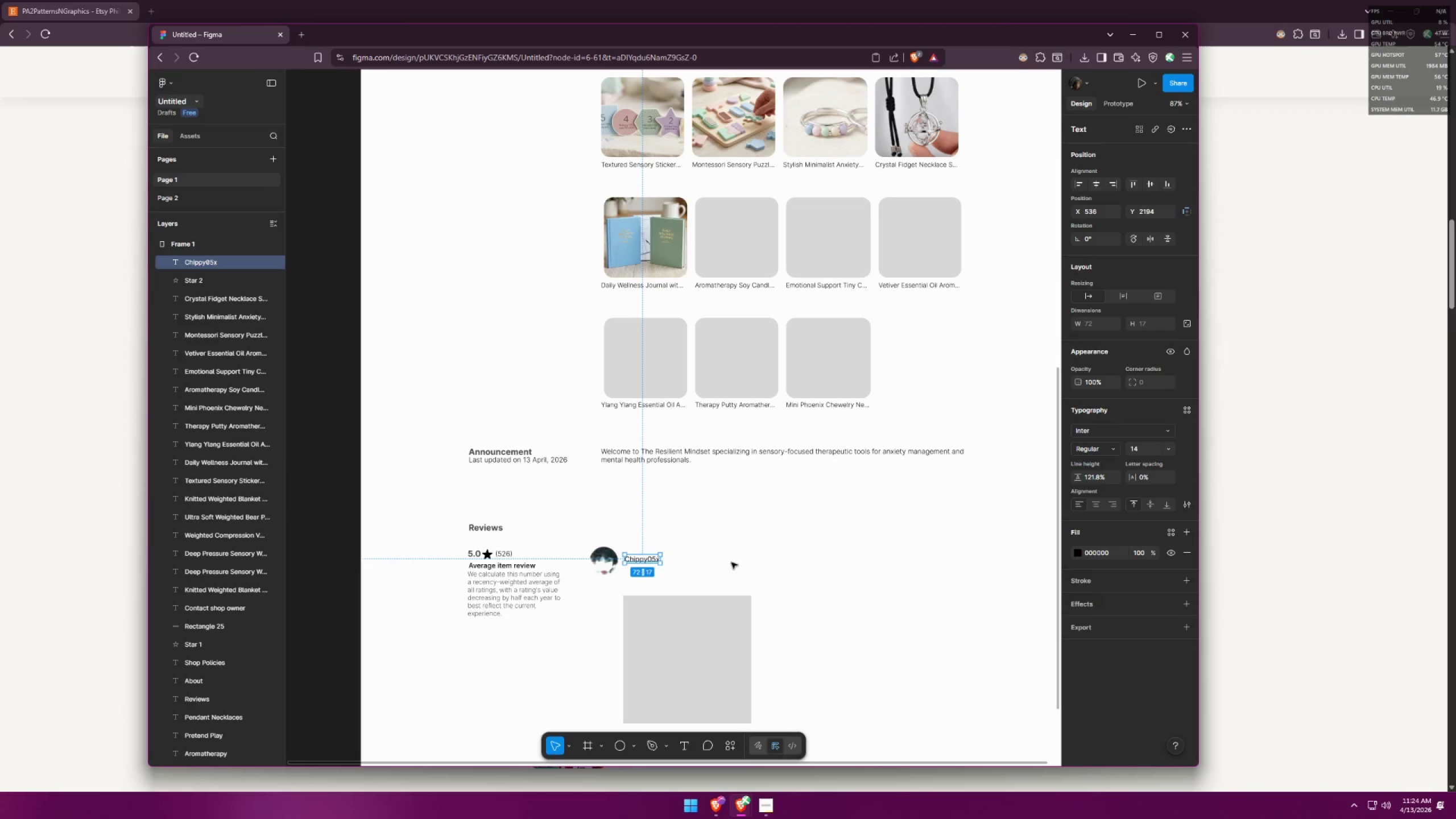 
left_click([731, 562])
 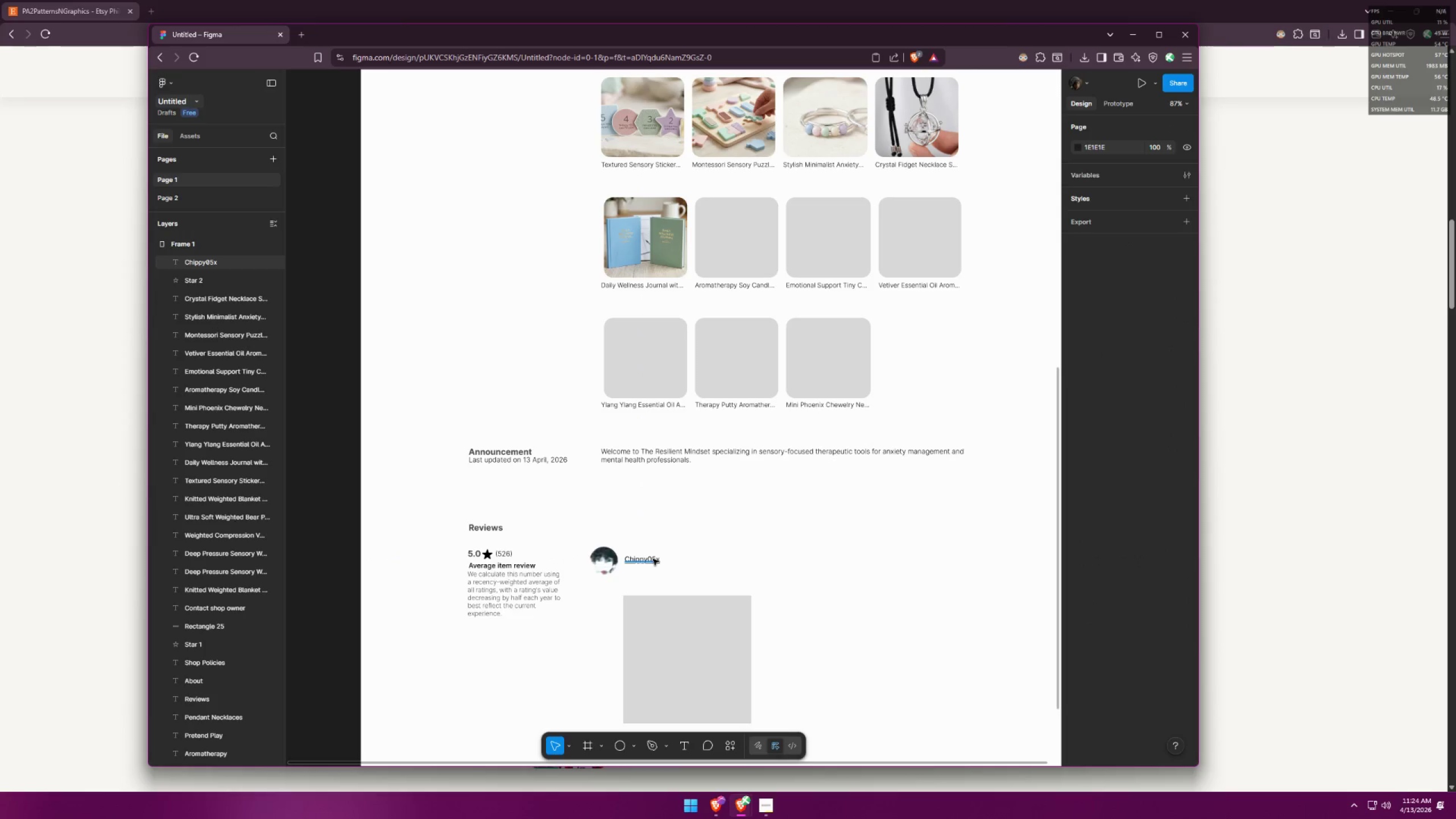 
hold_key(key=AltLeft, duration=1.5)
left_click_drag(start_coordinate=[653, 559], to_coordinate=[692, 557])
 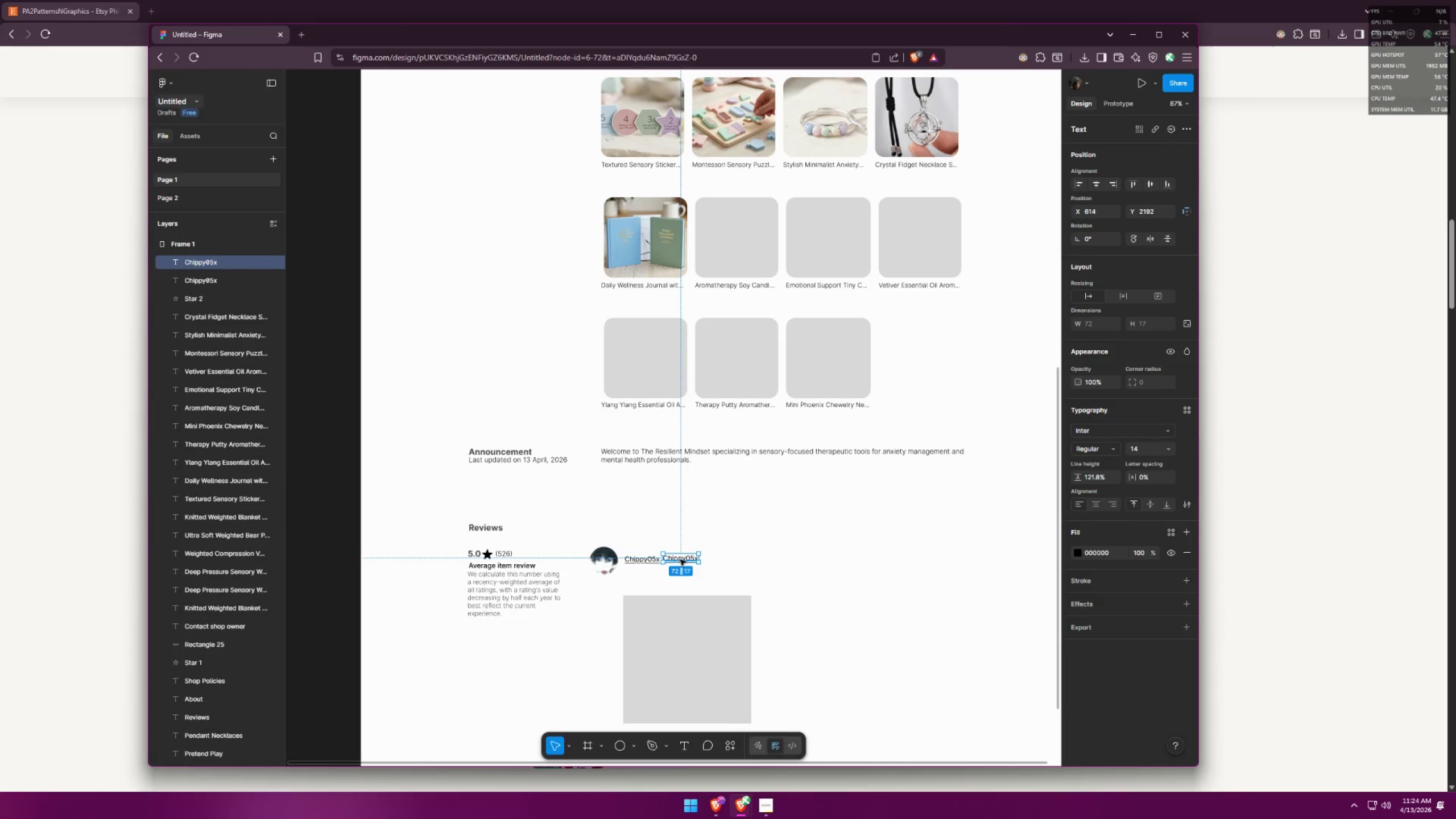 
hold_key(key=AltLeft, duration=0.4)
 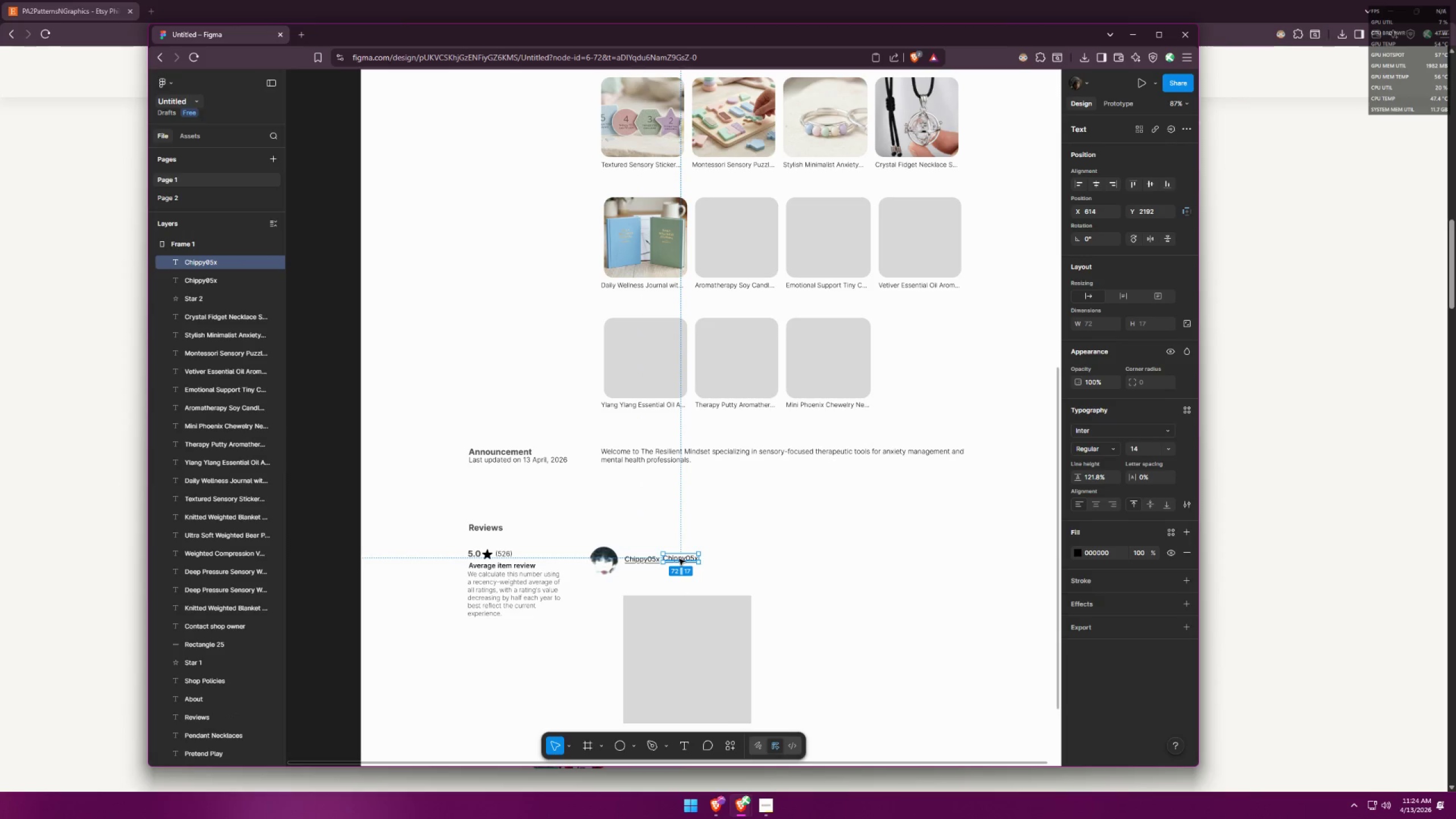 
left_click([679, 559])
 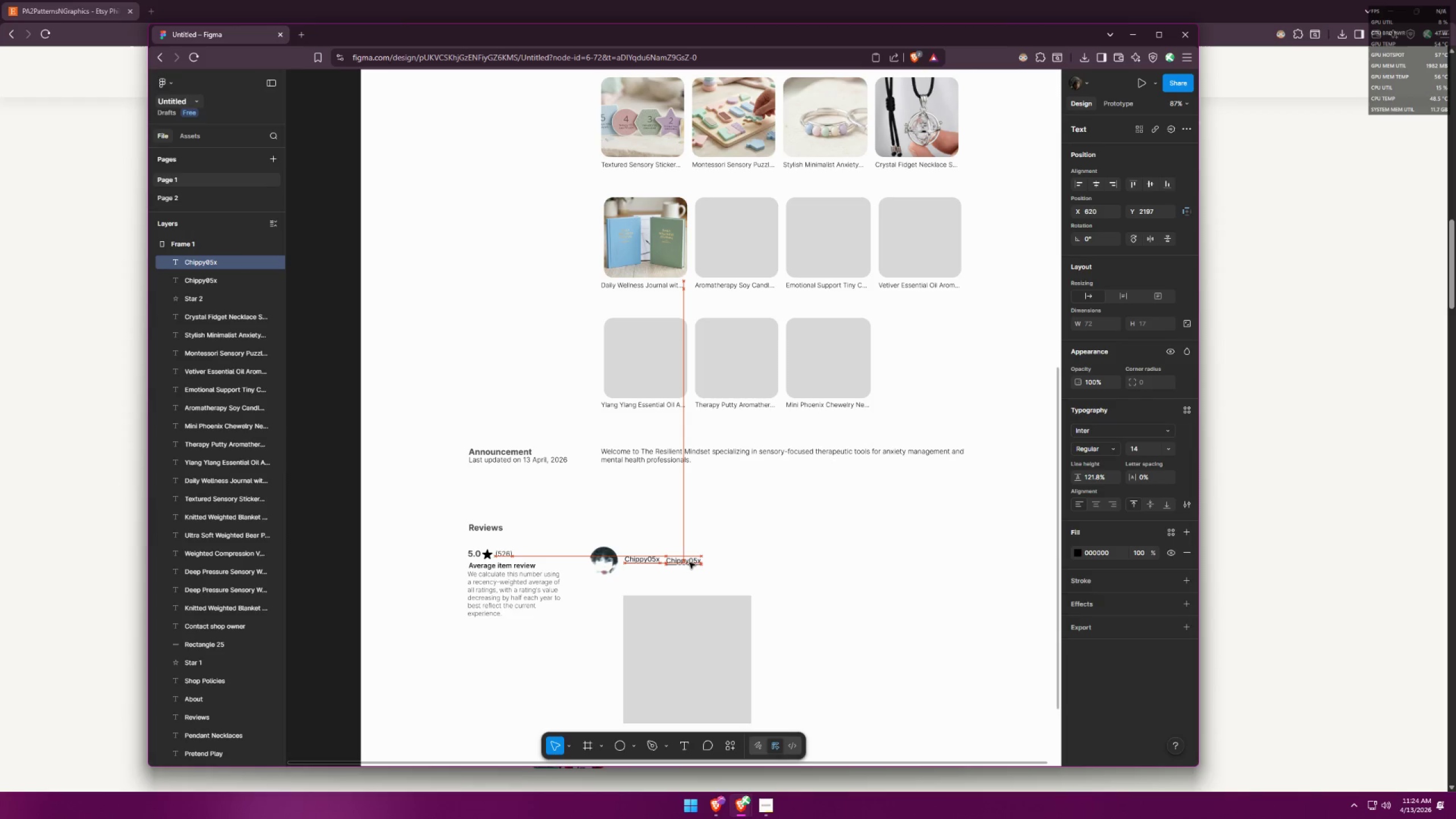 
key(Alt+AltLeft)
 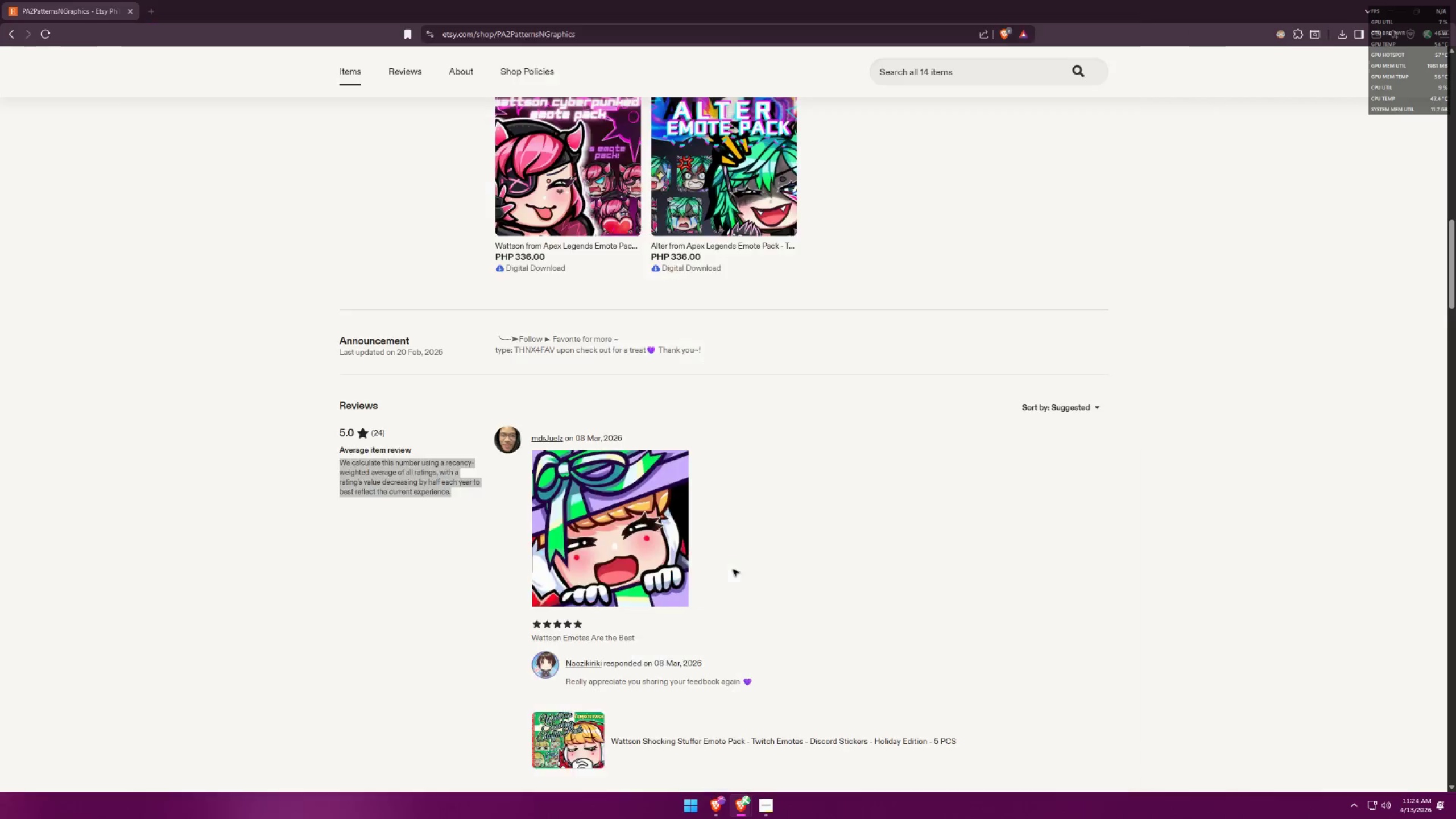 
key(Alt+Tab)
 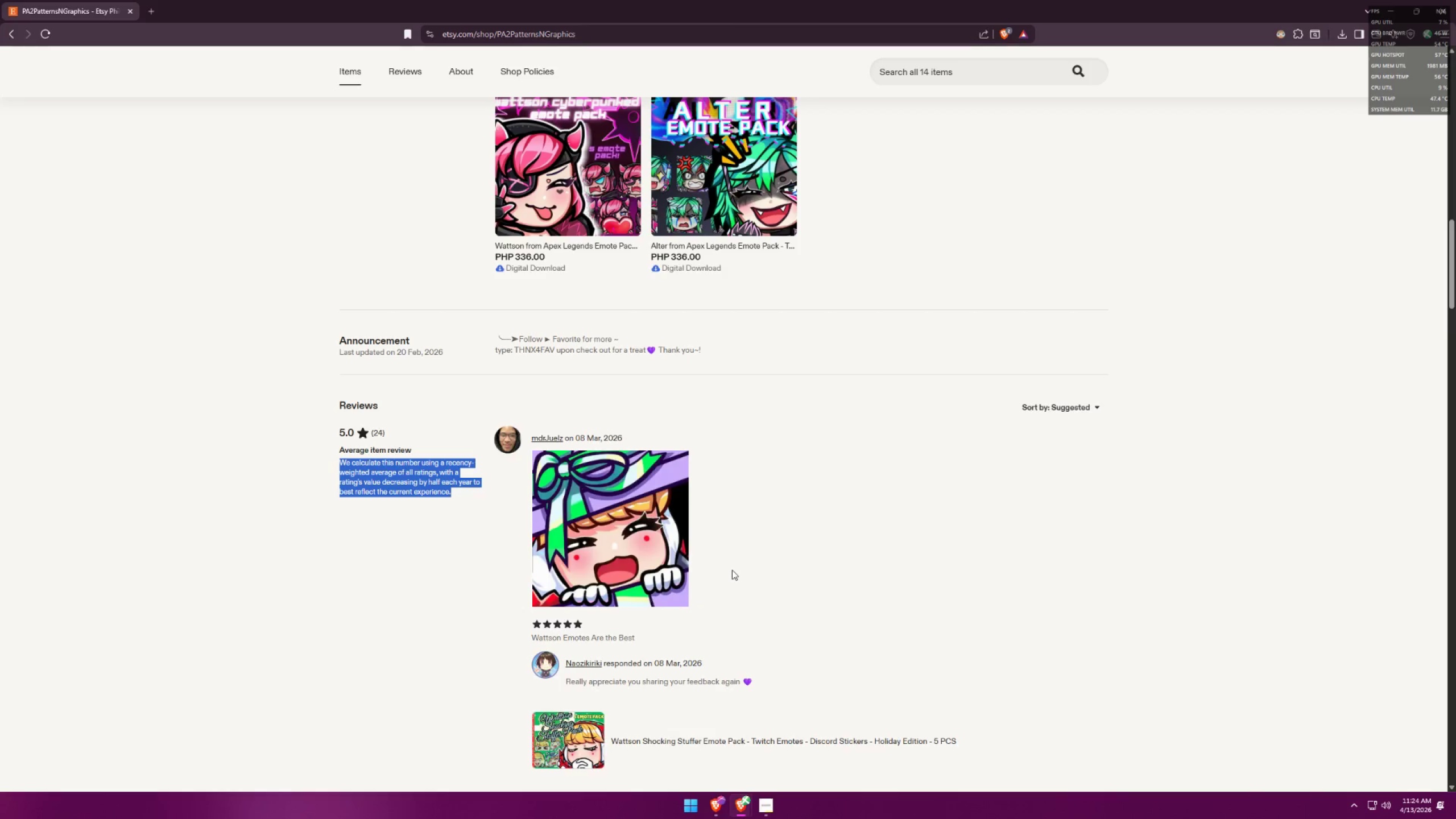 
key(Alt+AltLeft)
 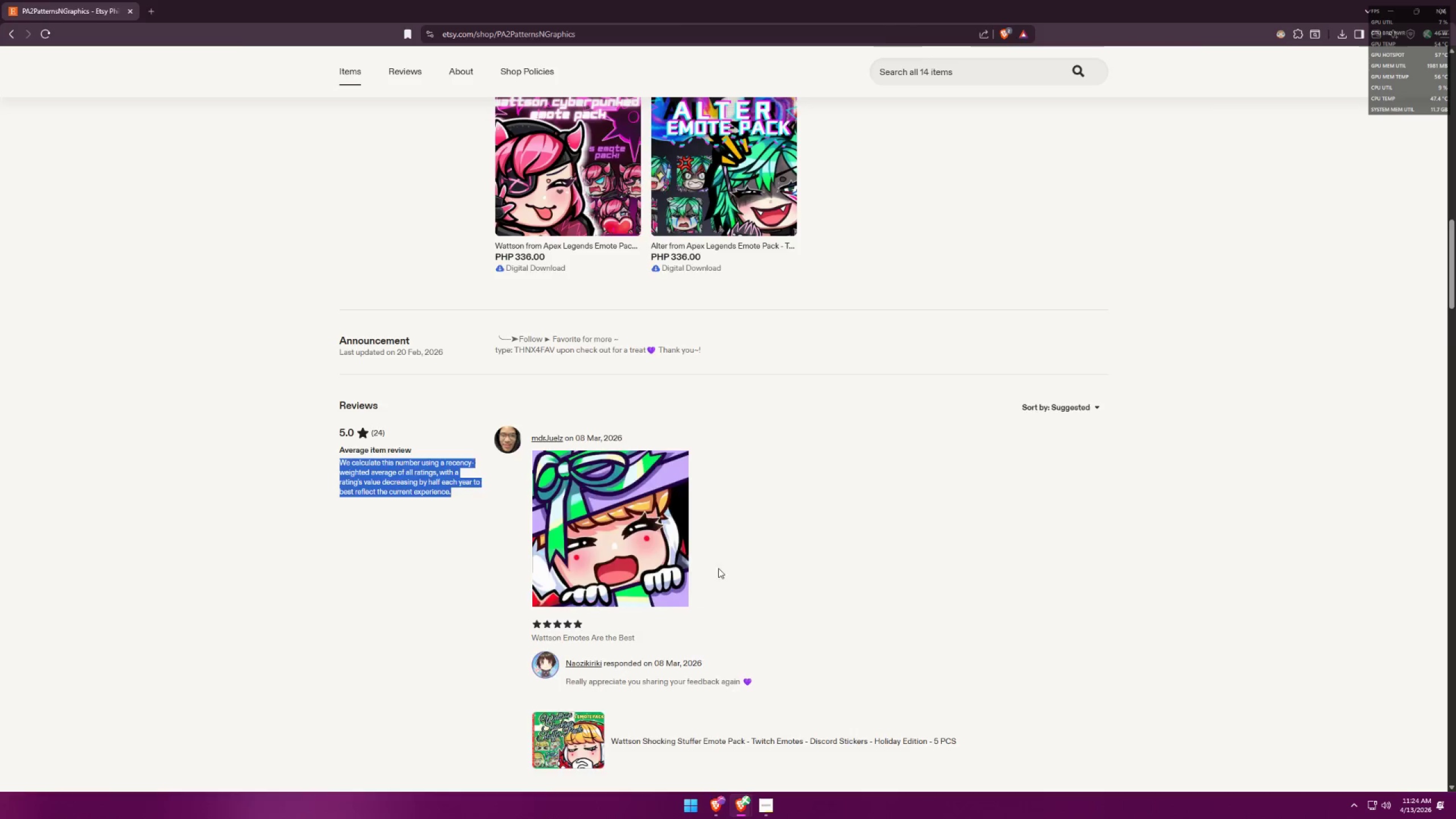 
key(Alt+Tab)
 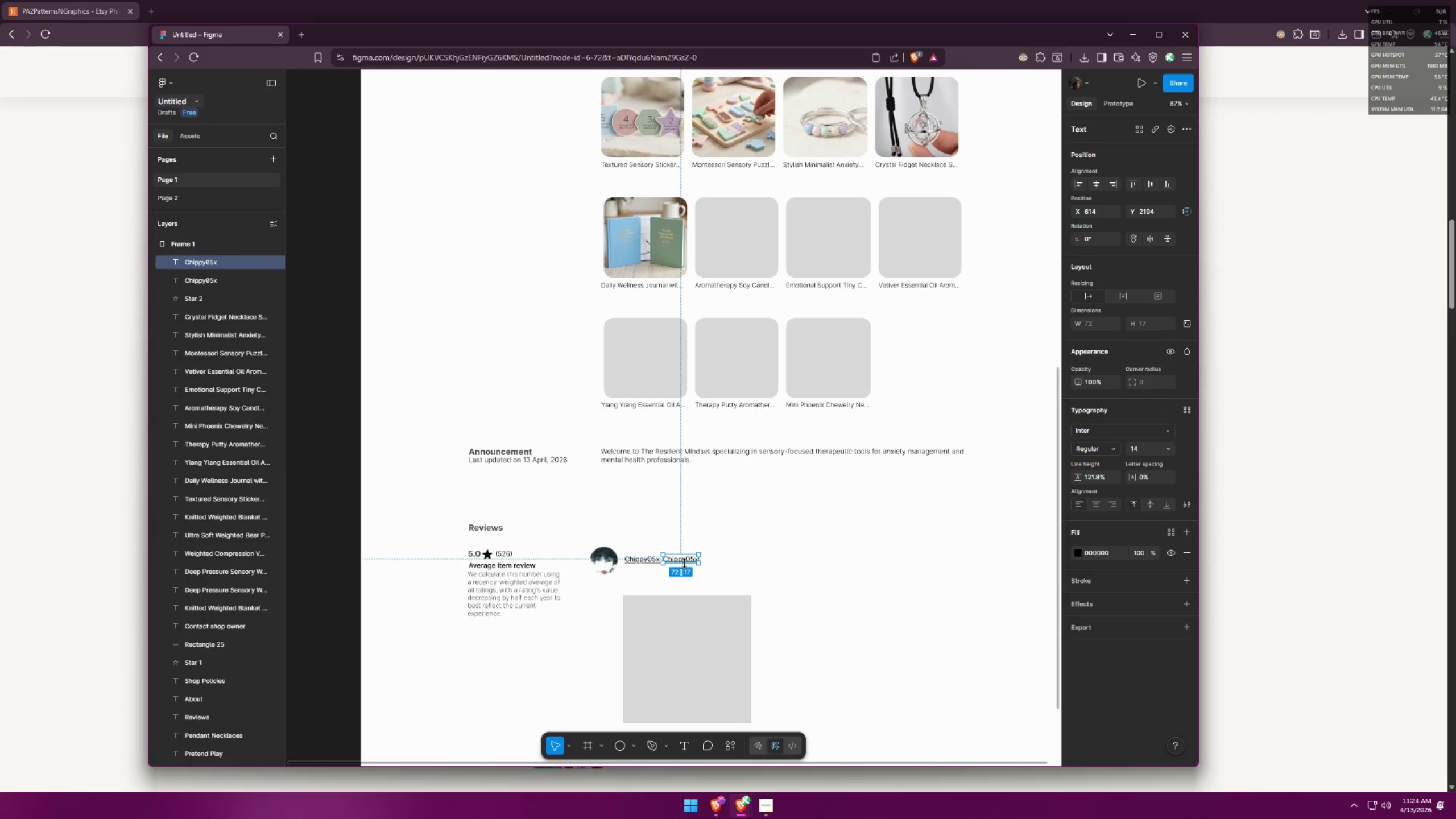 
double_click([684, 562])
 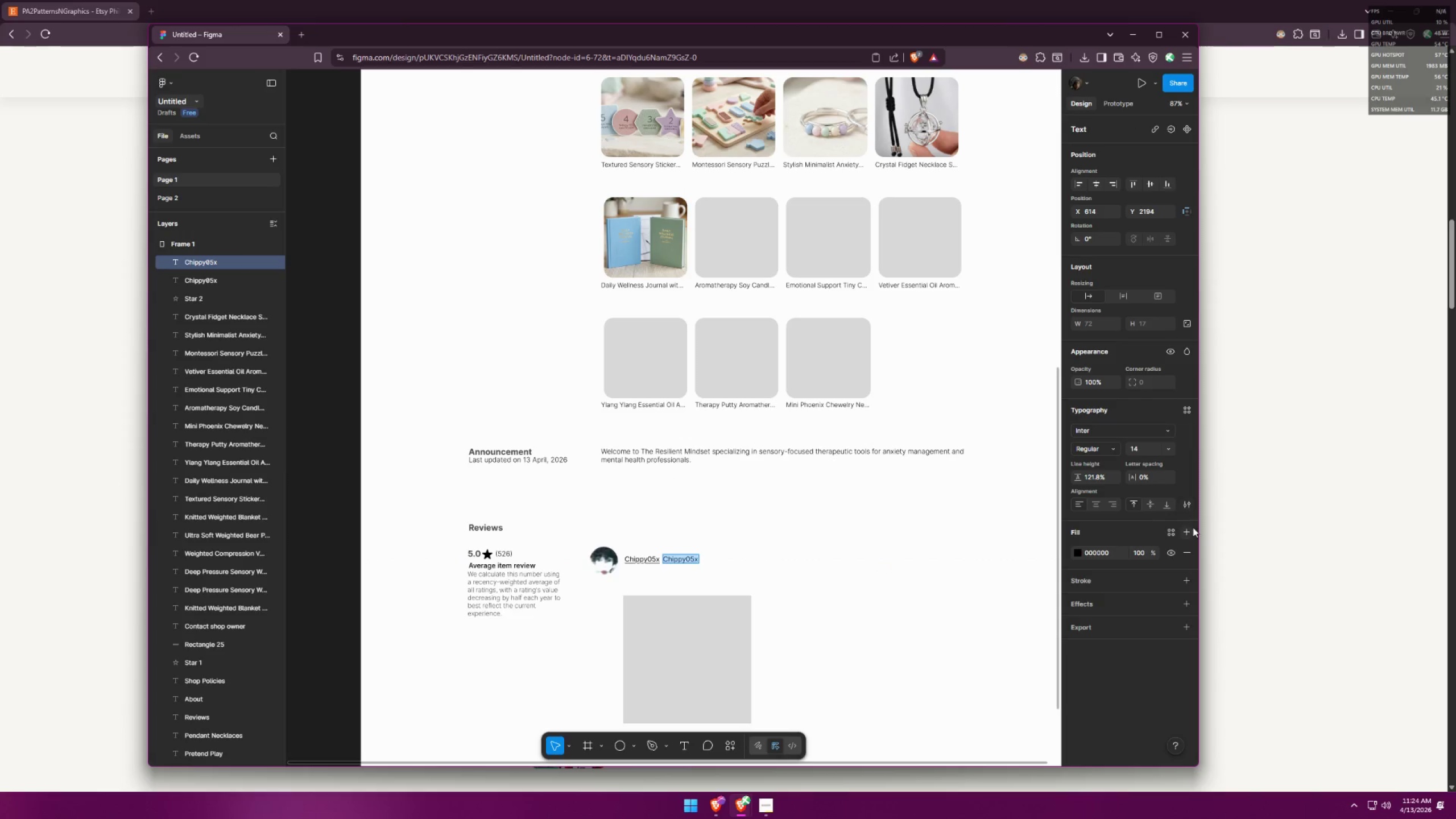 
left_click([1186, 506])
 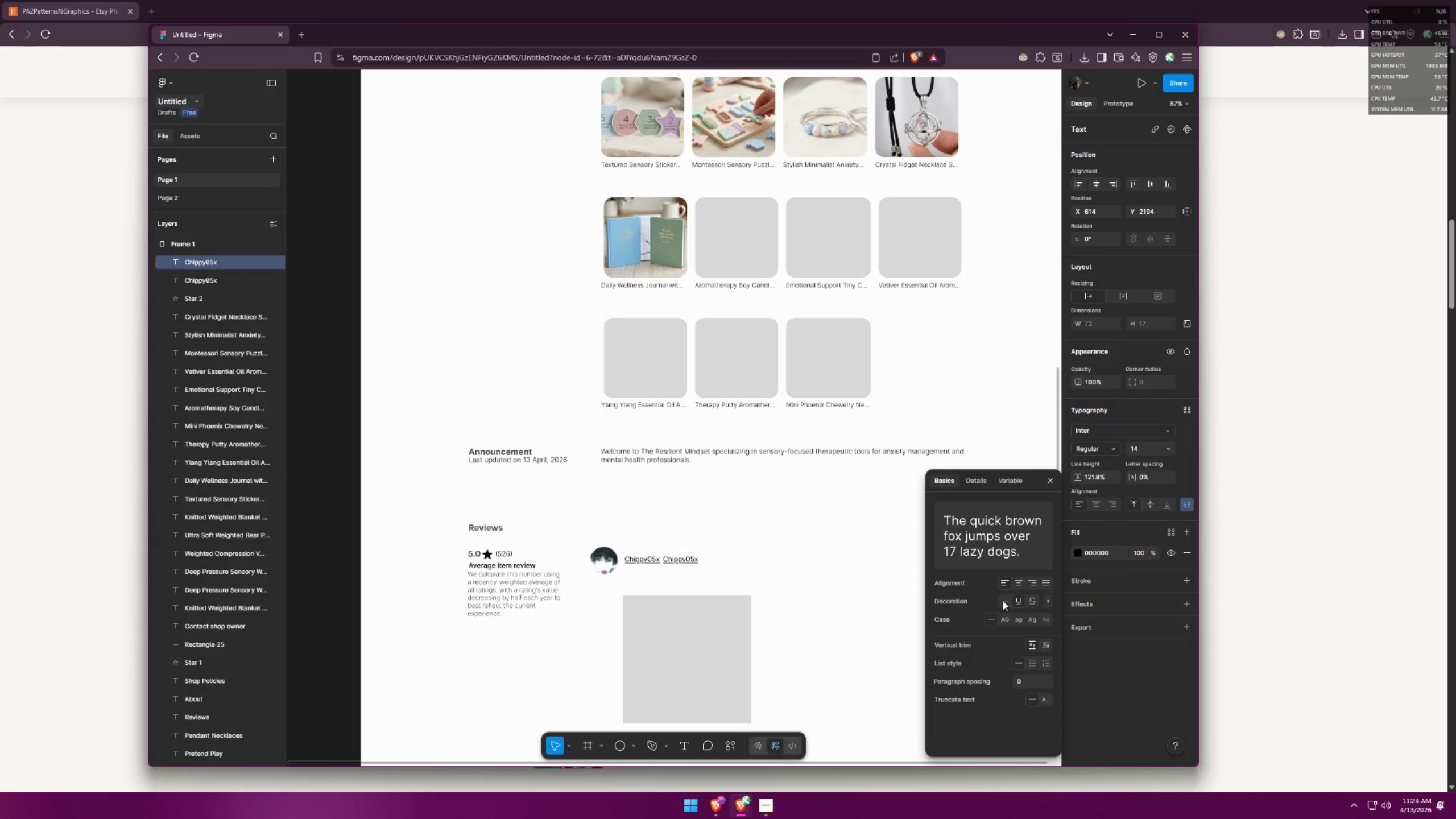 
left_click([1019, 602])
 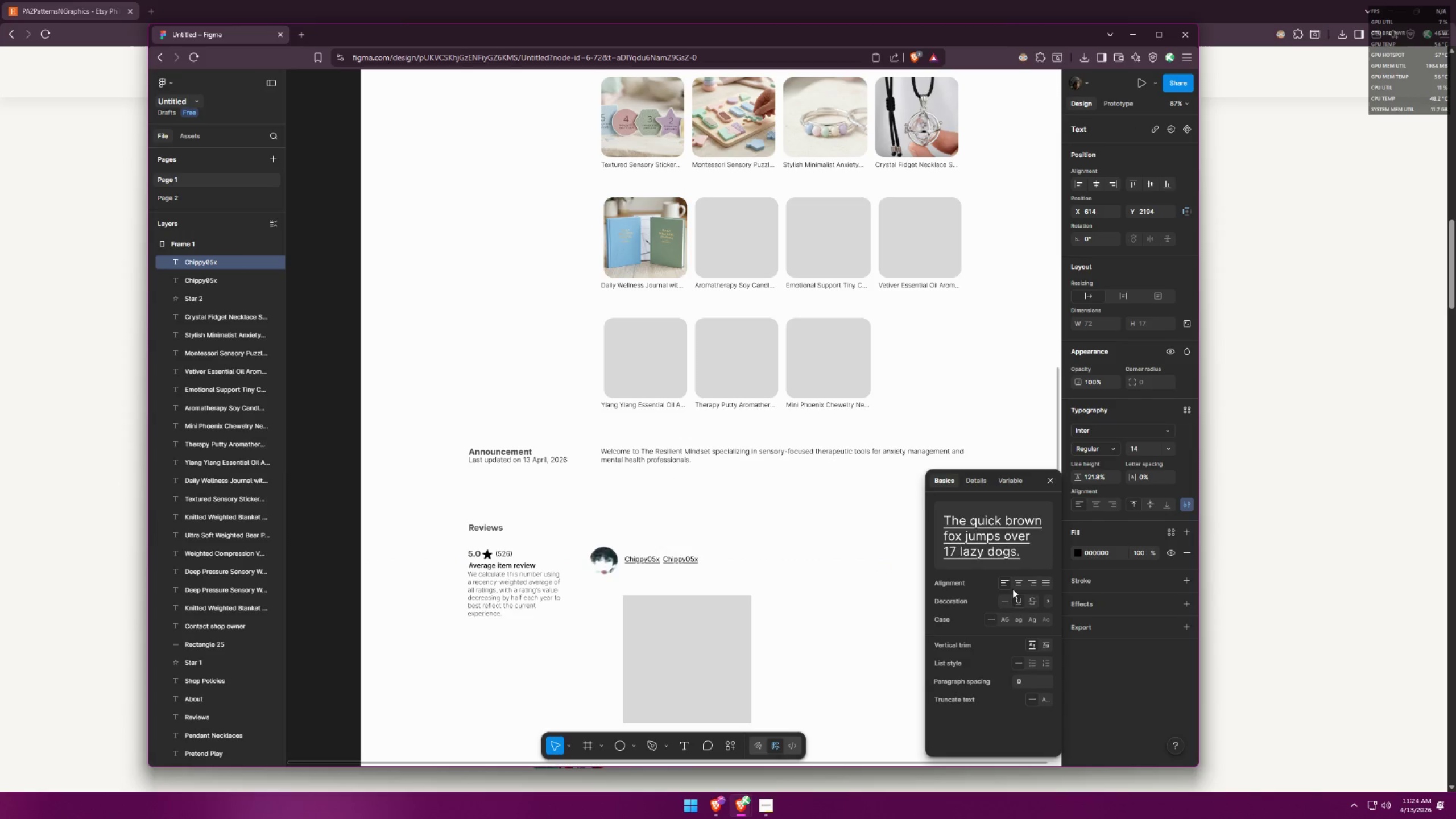 
double_click([1048, 601])
 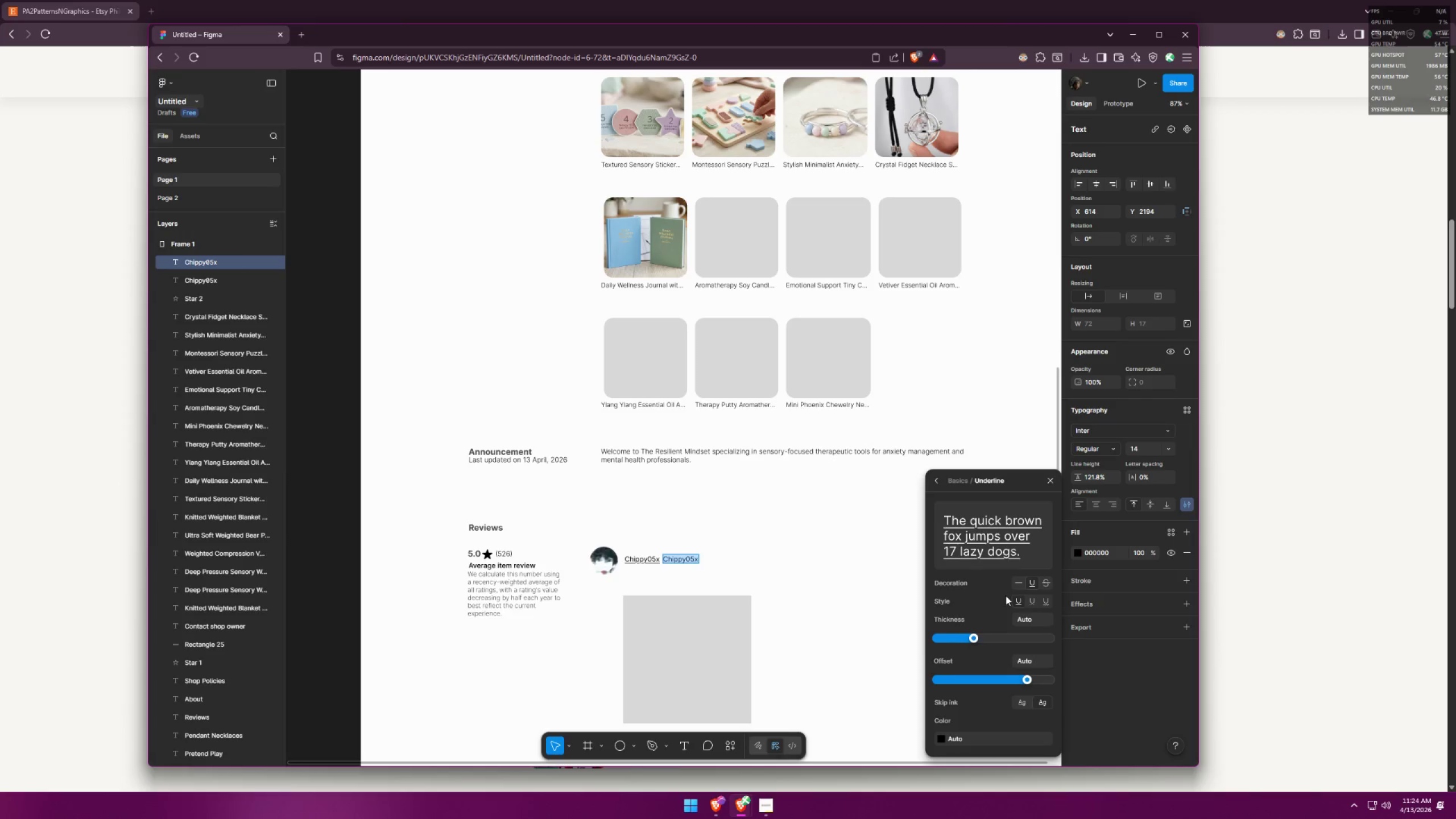 
left_click([1017, 585])
 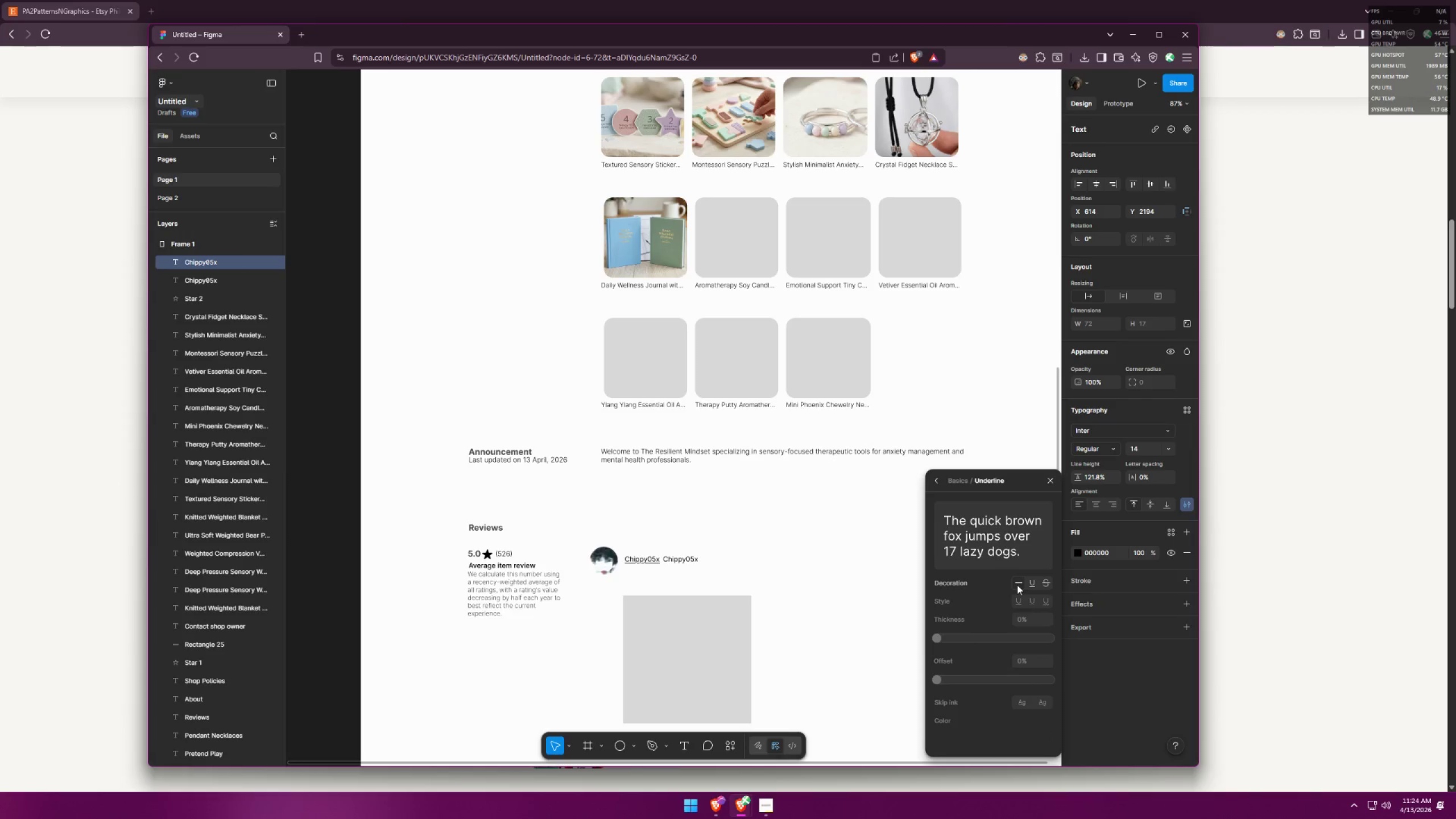 
left_click([784, 566])
 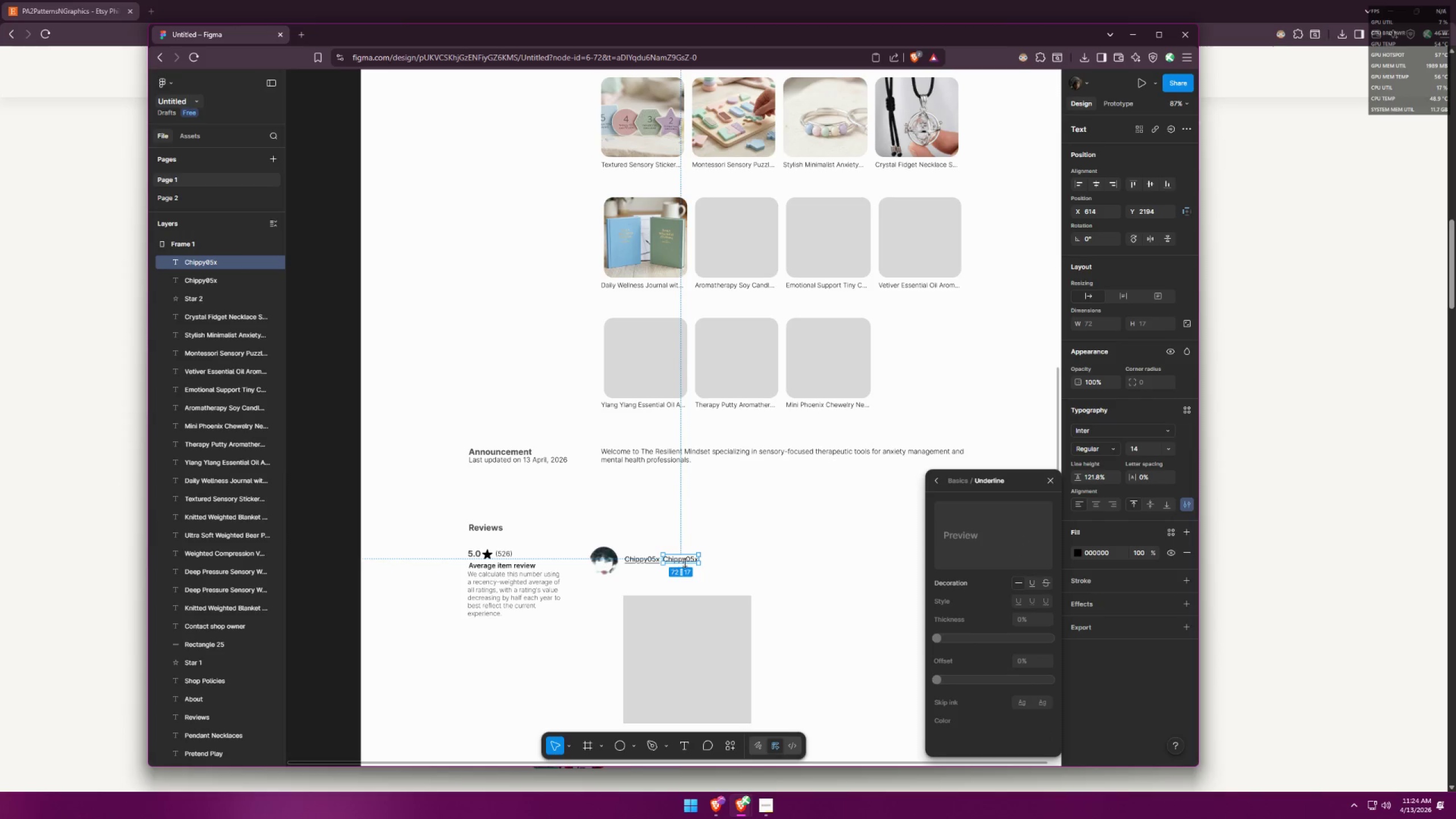 
double_click([685, 563])
 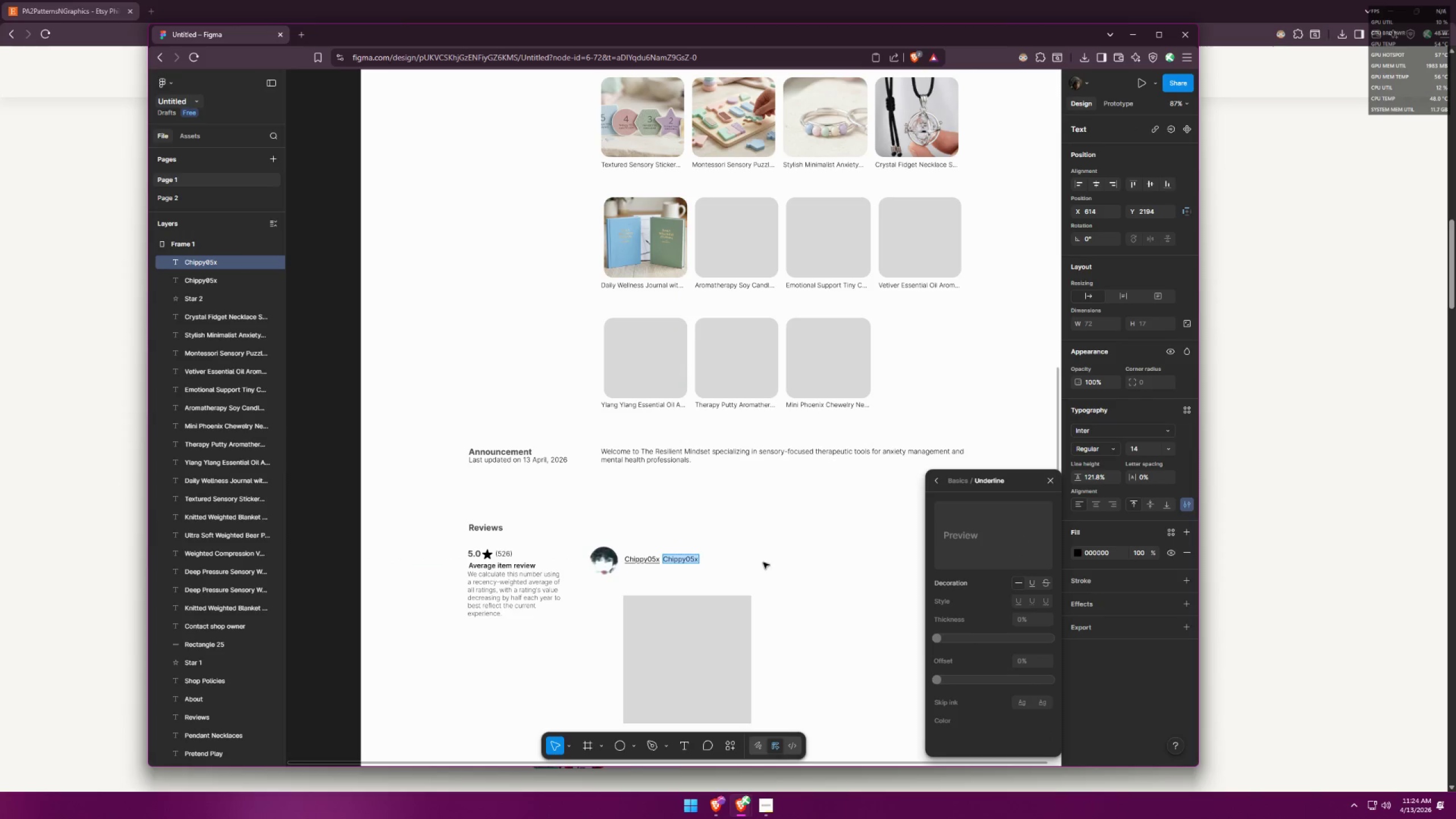 
key(Alt+AltLeft)
 